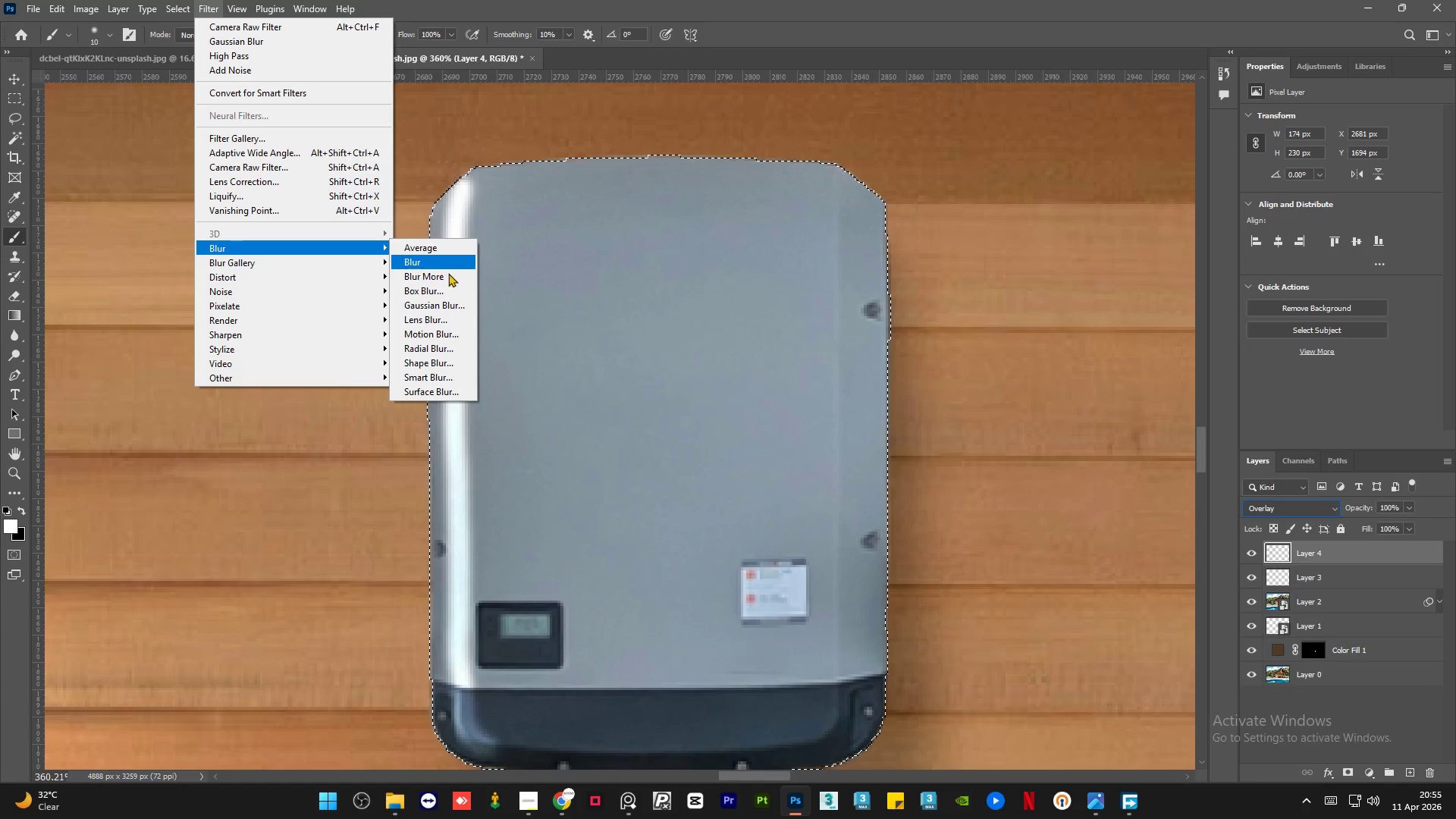 
left_click([457, 304])
 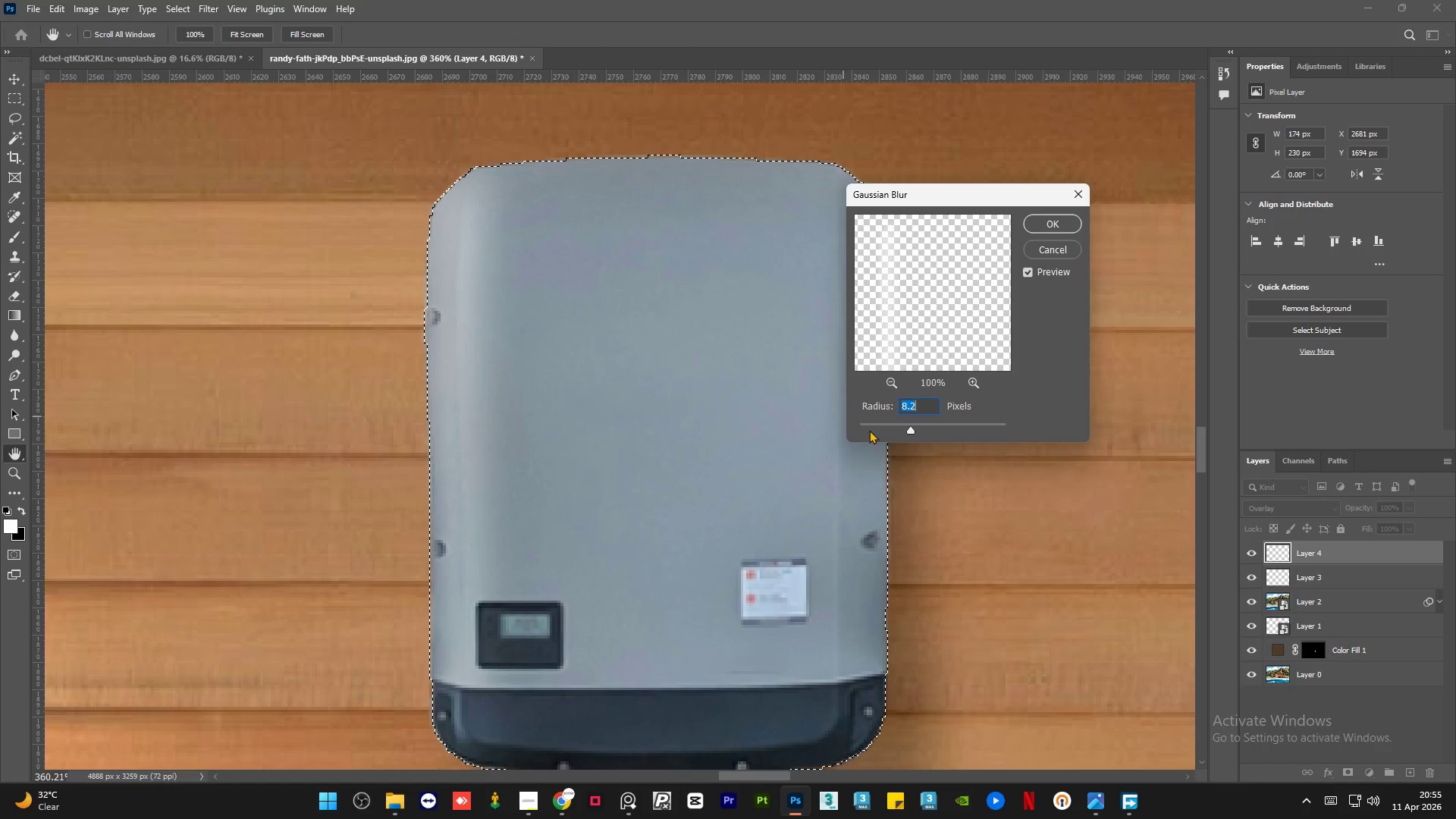 
left_click([882, 425])
 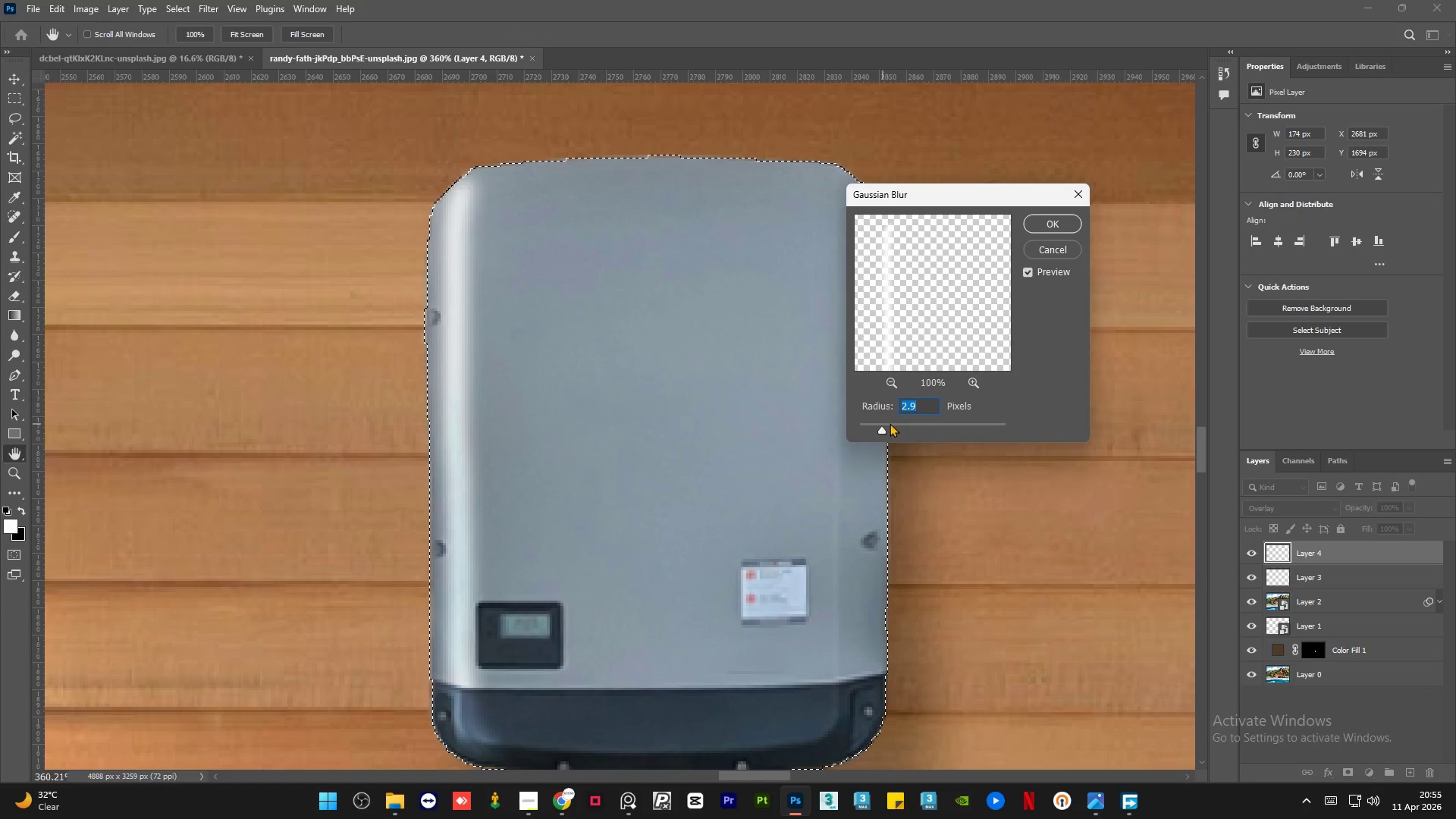 
left_click([895, 422])
 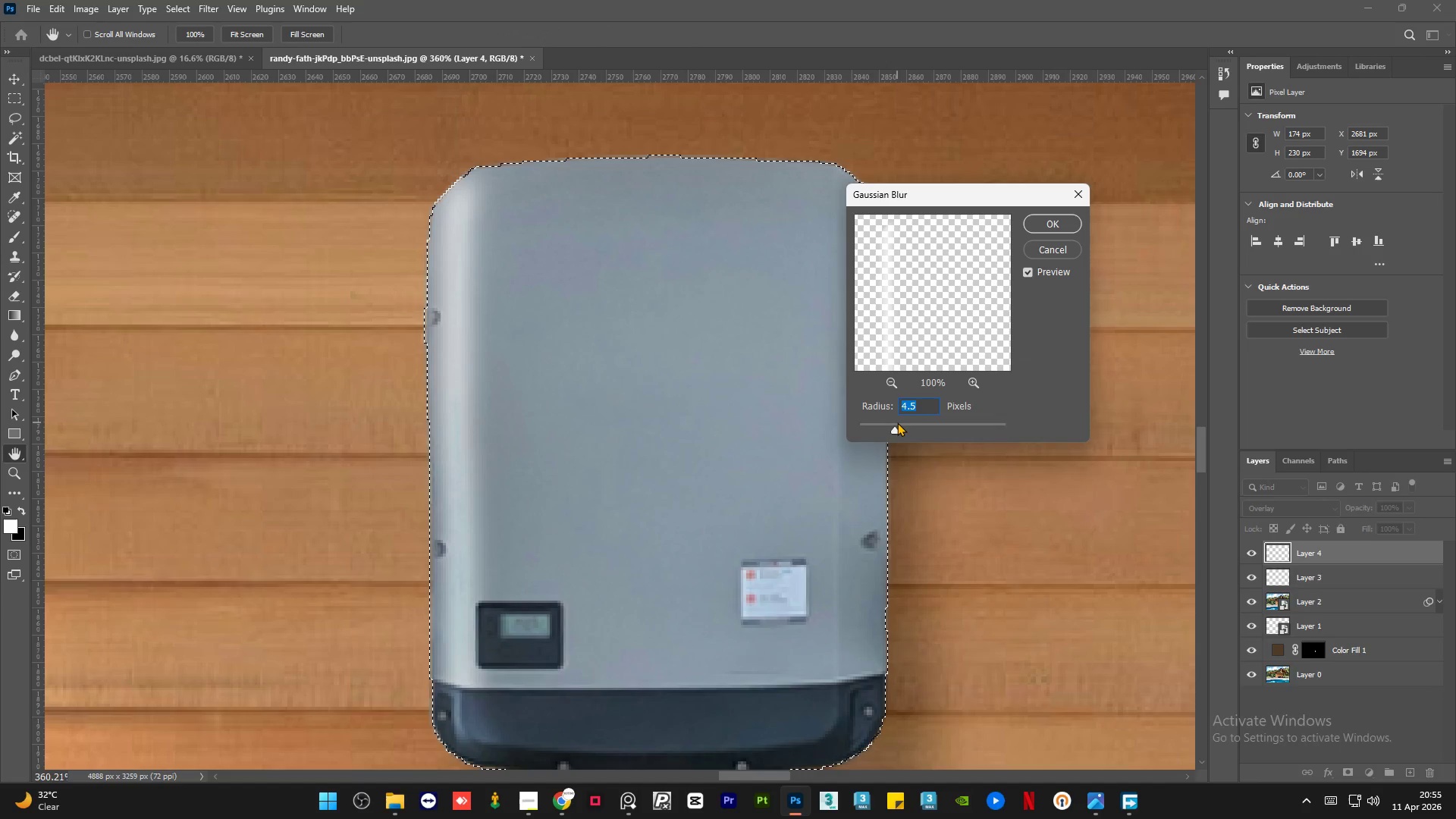 
left_click([900, 422])
 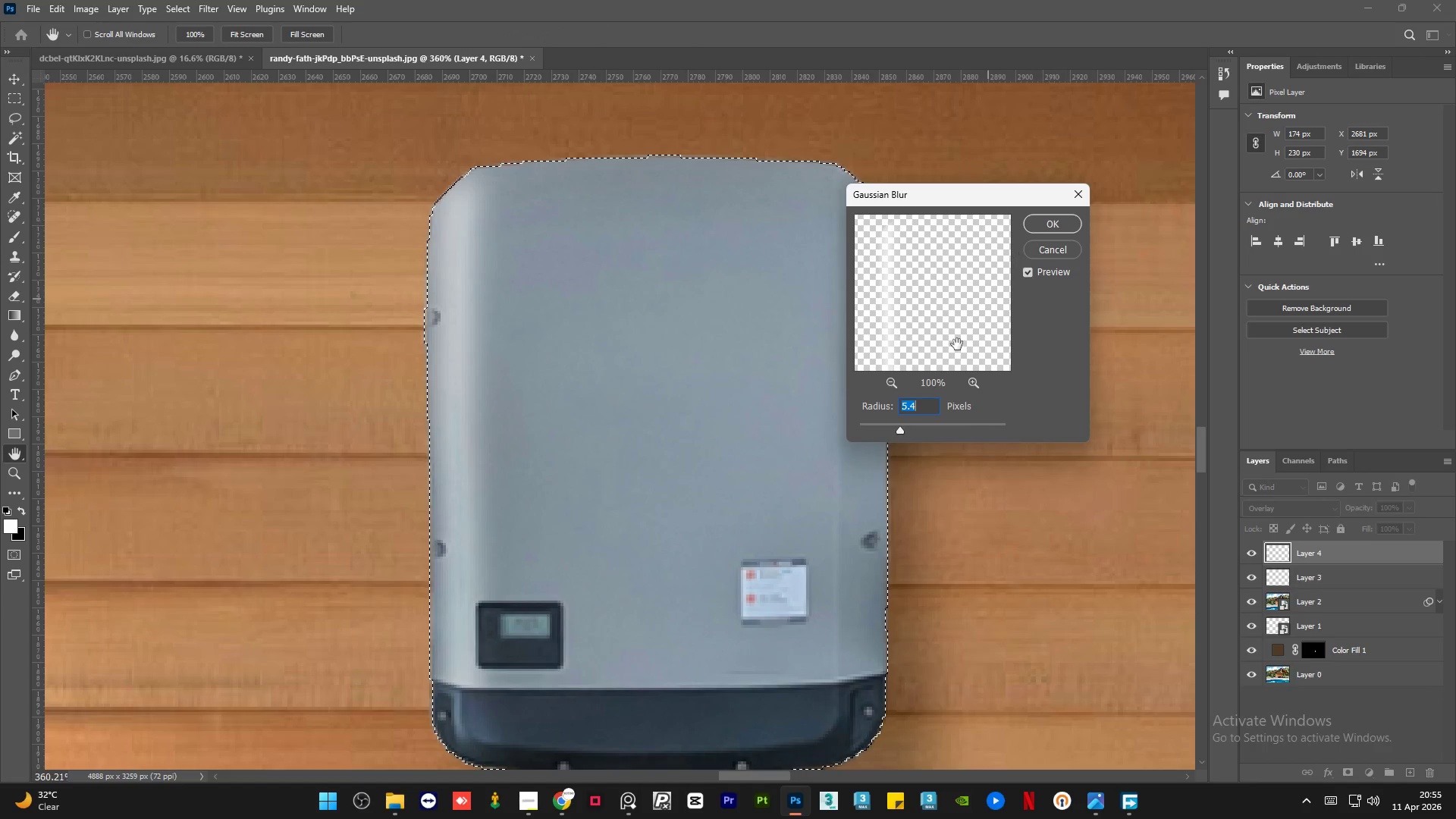 
left_click([905, 422])
 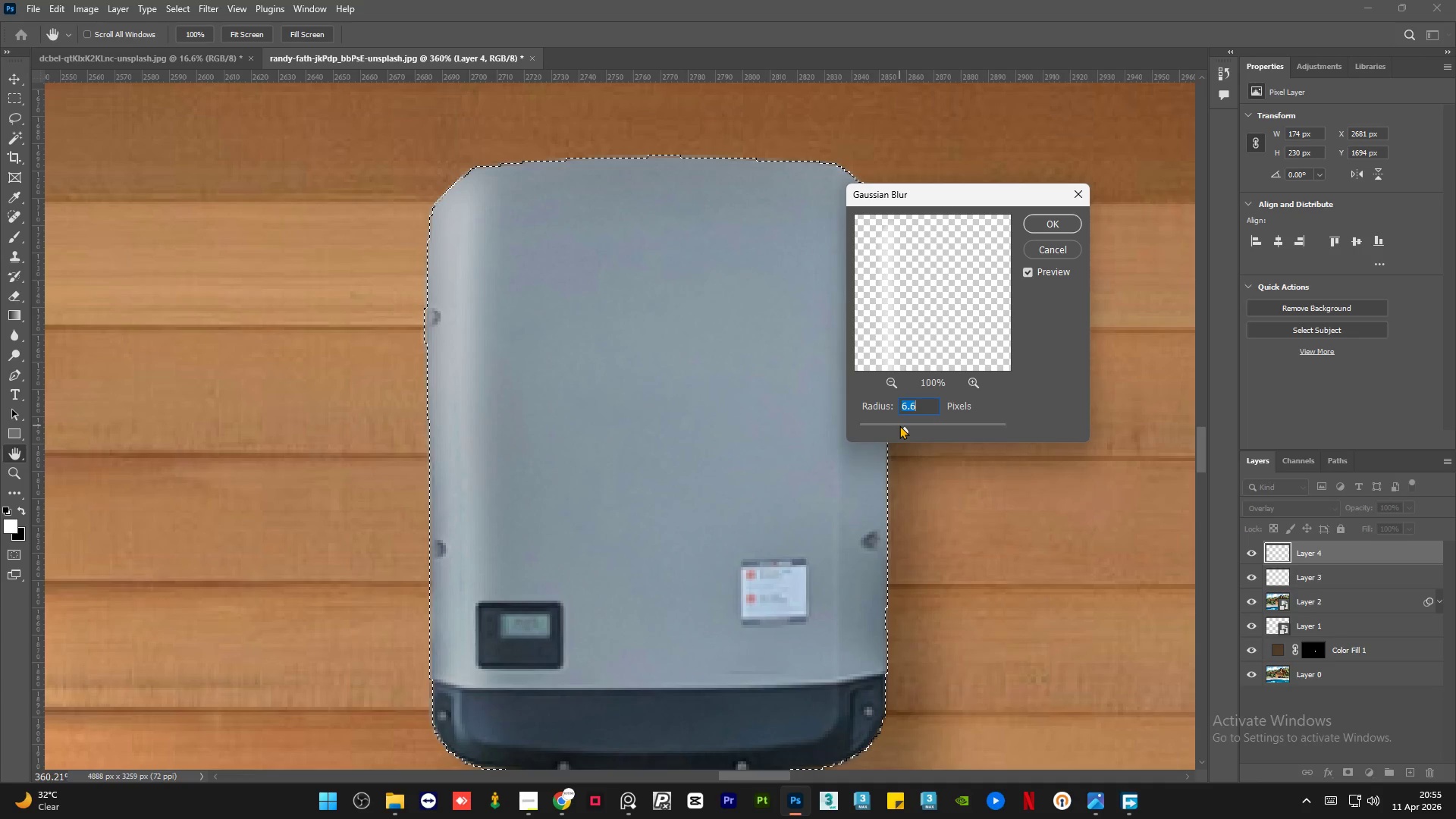 
left_click([899, 425])
 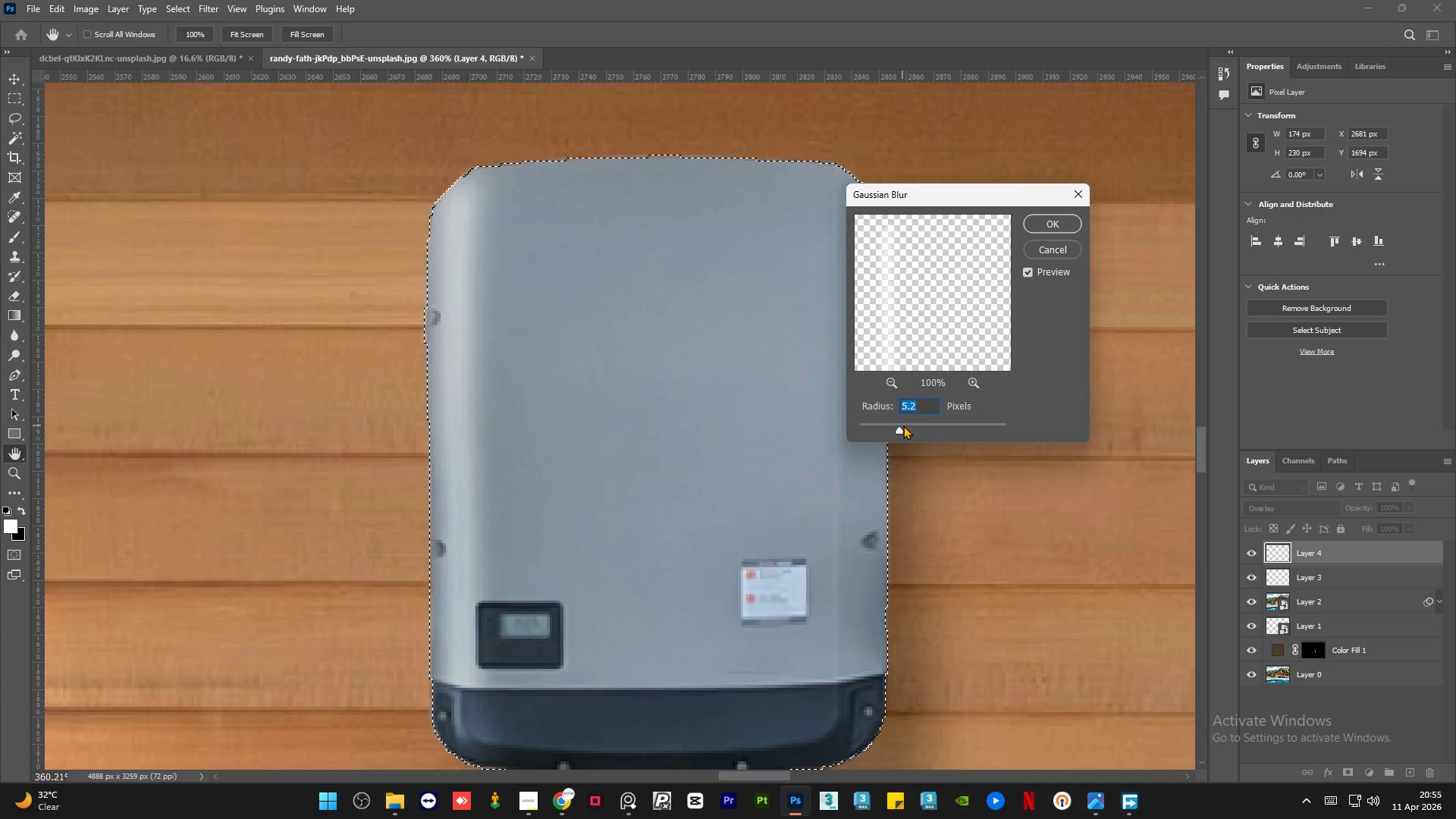 
left_click([905, 425])
 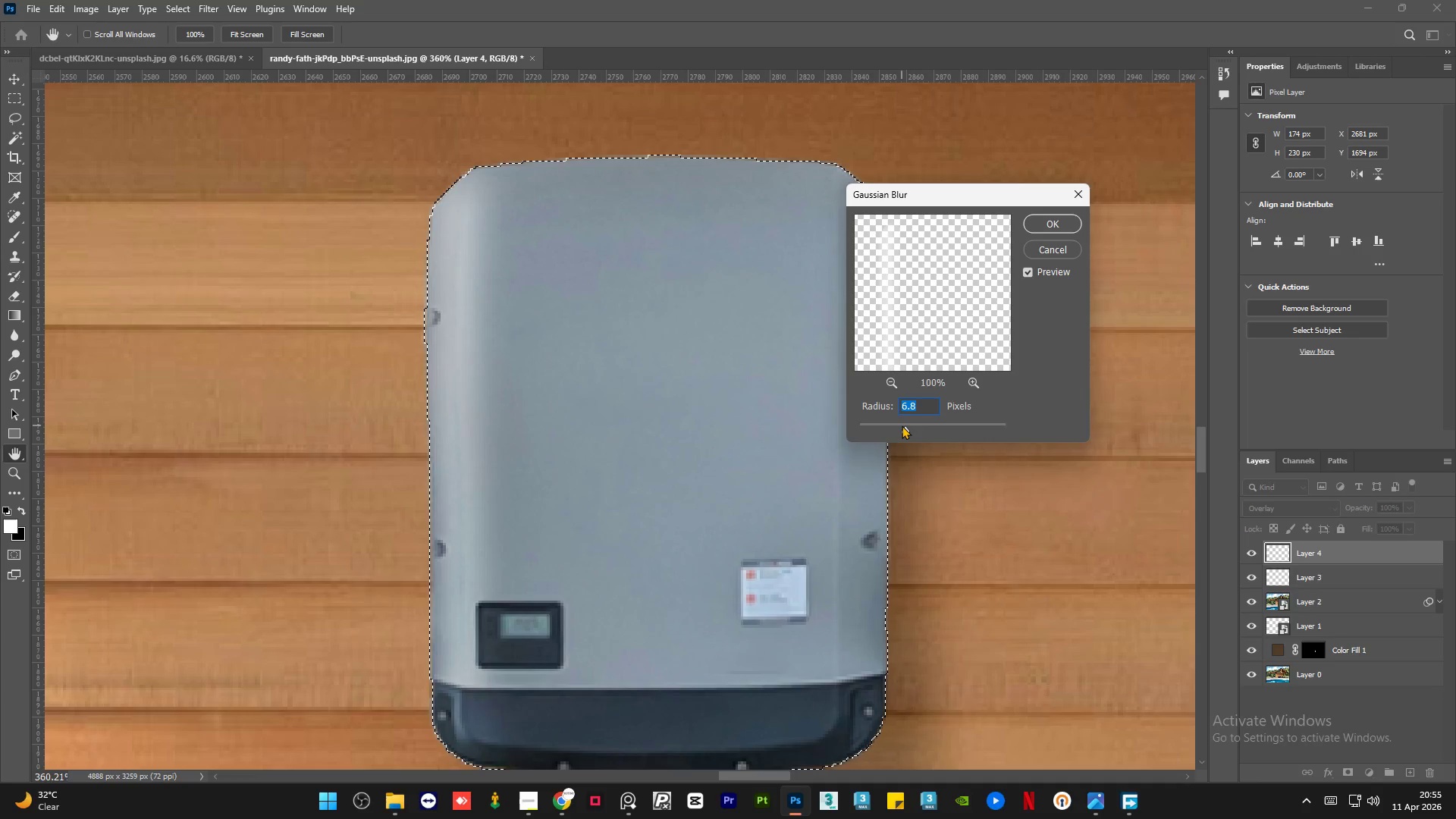 
left_click([902, 425])
 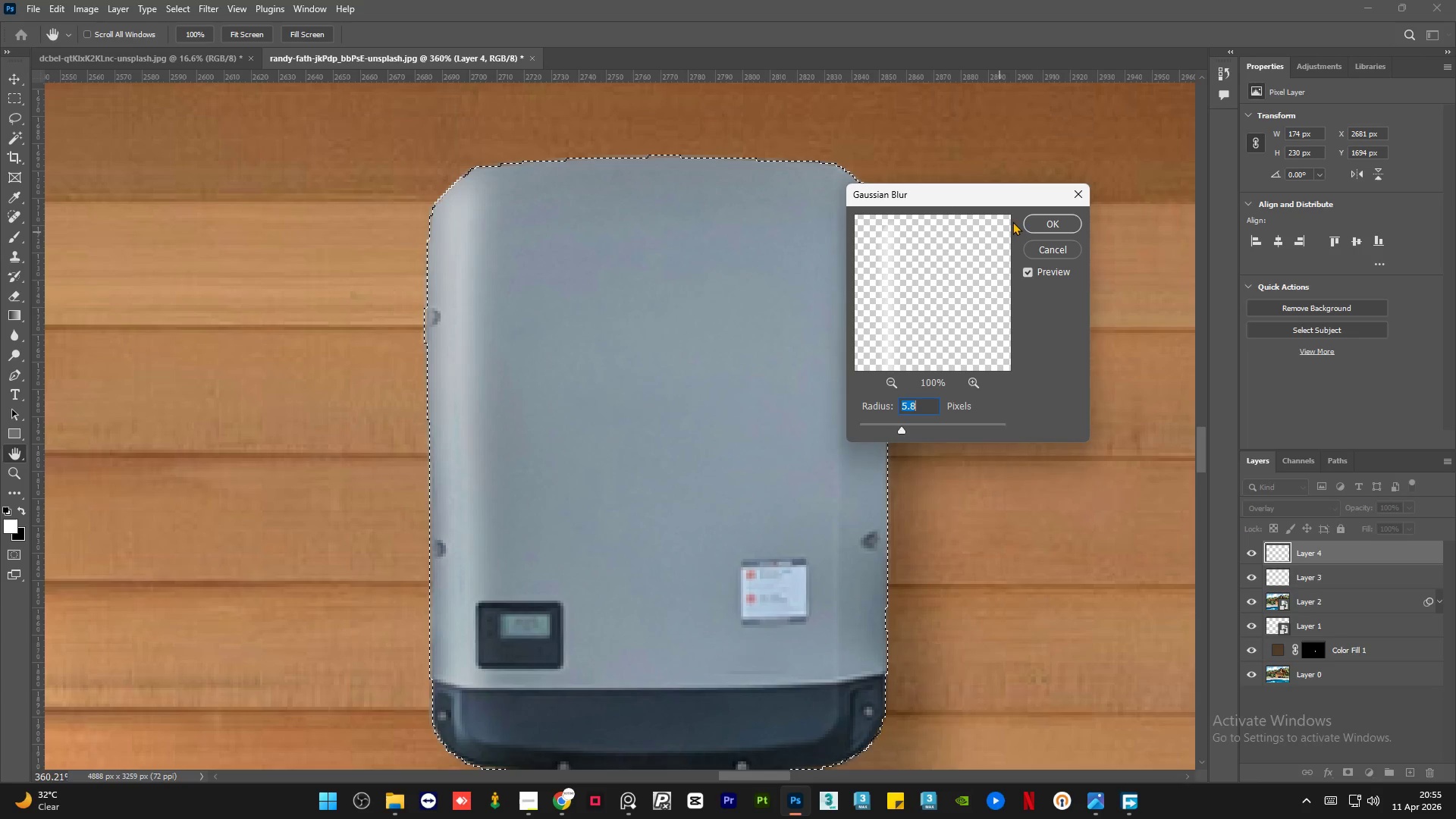 
left_click([1031, 220])
 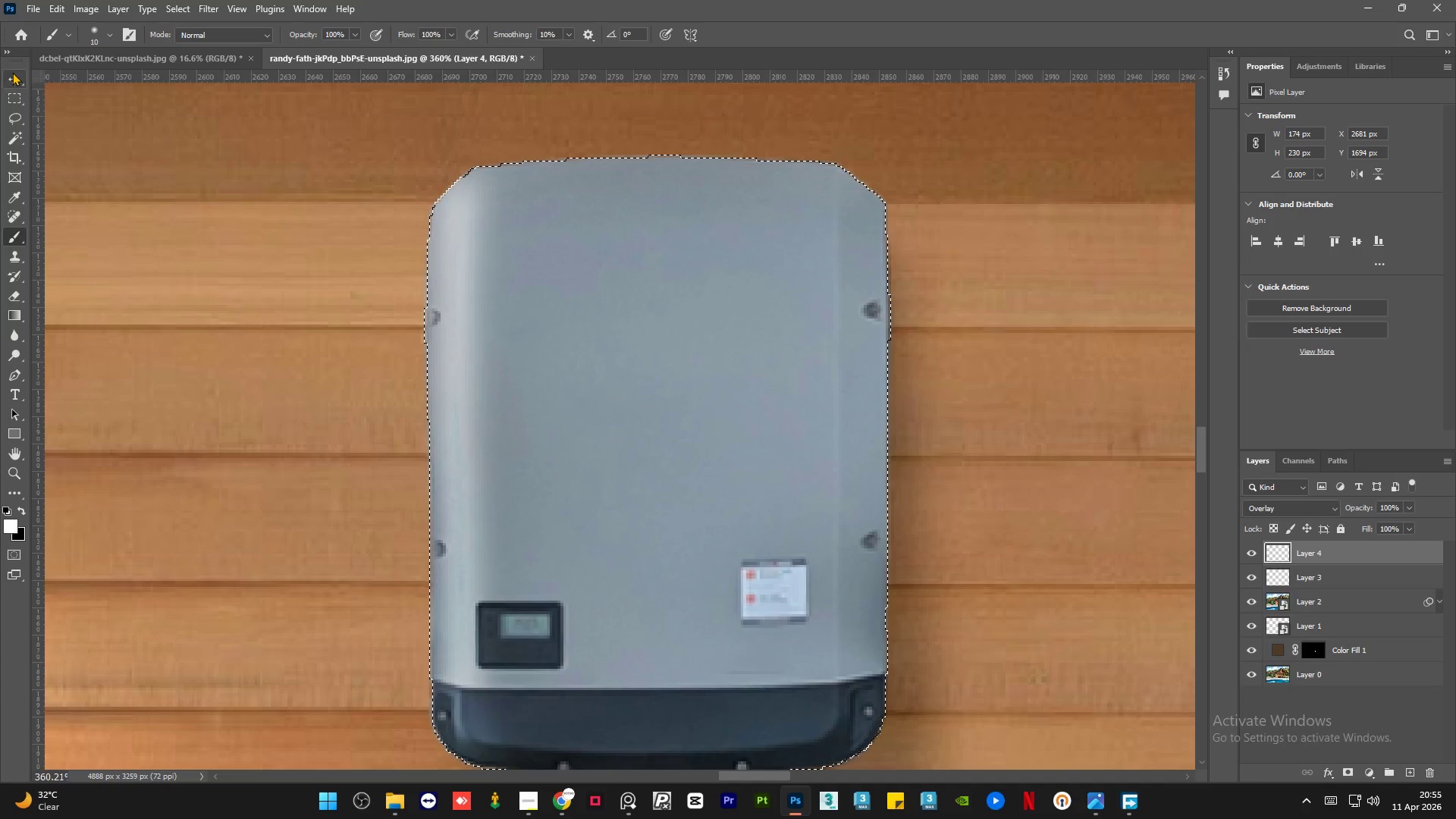 
double_click([235, 261])
 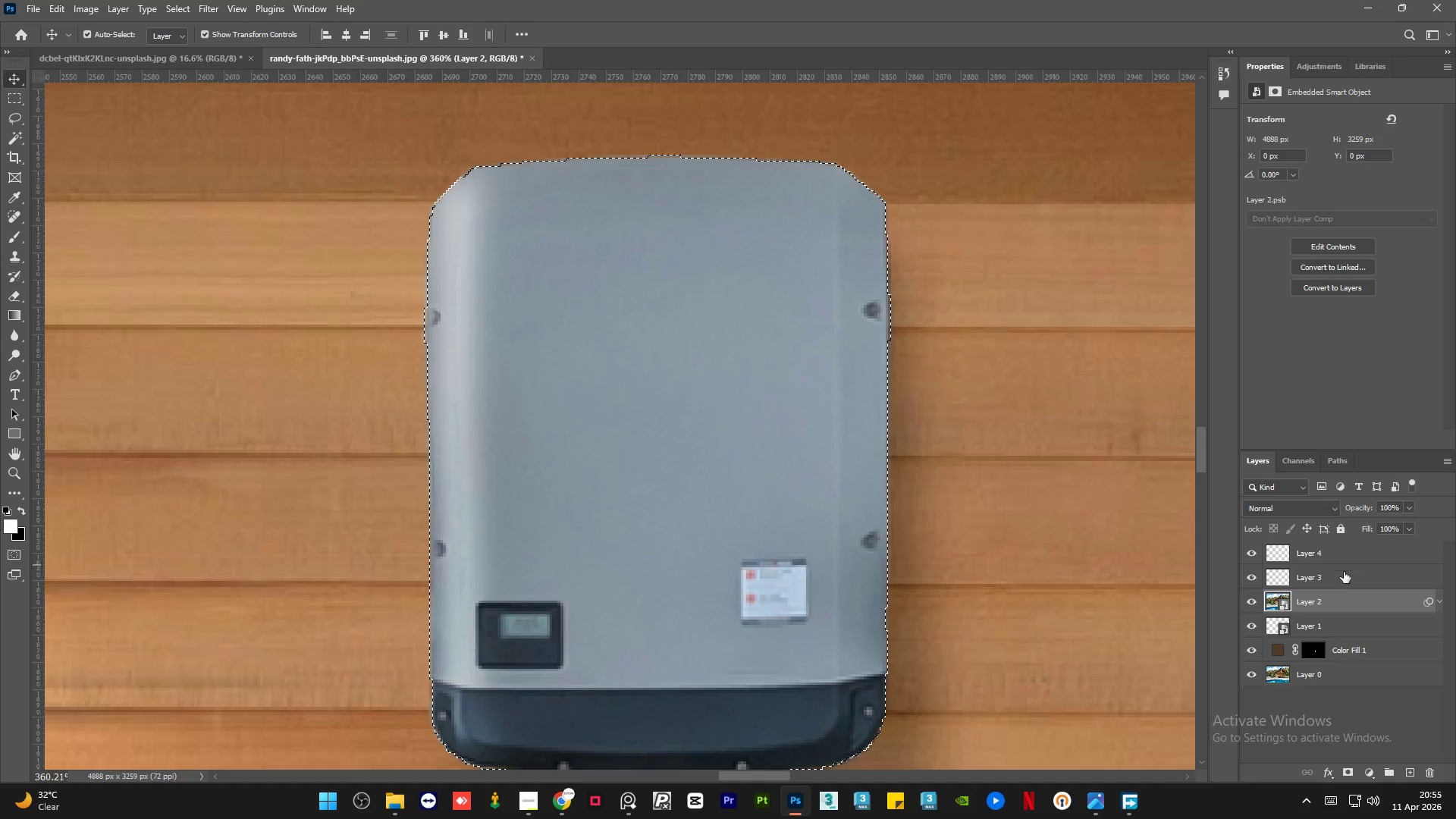 
double_click([1347, 556])
 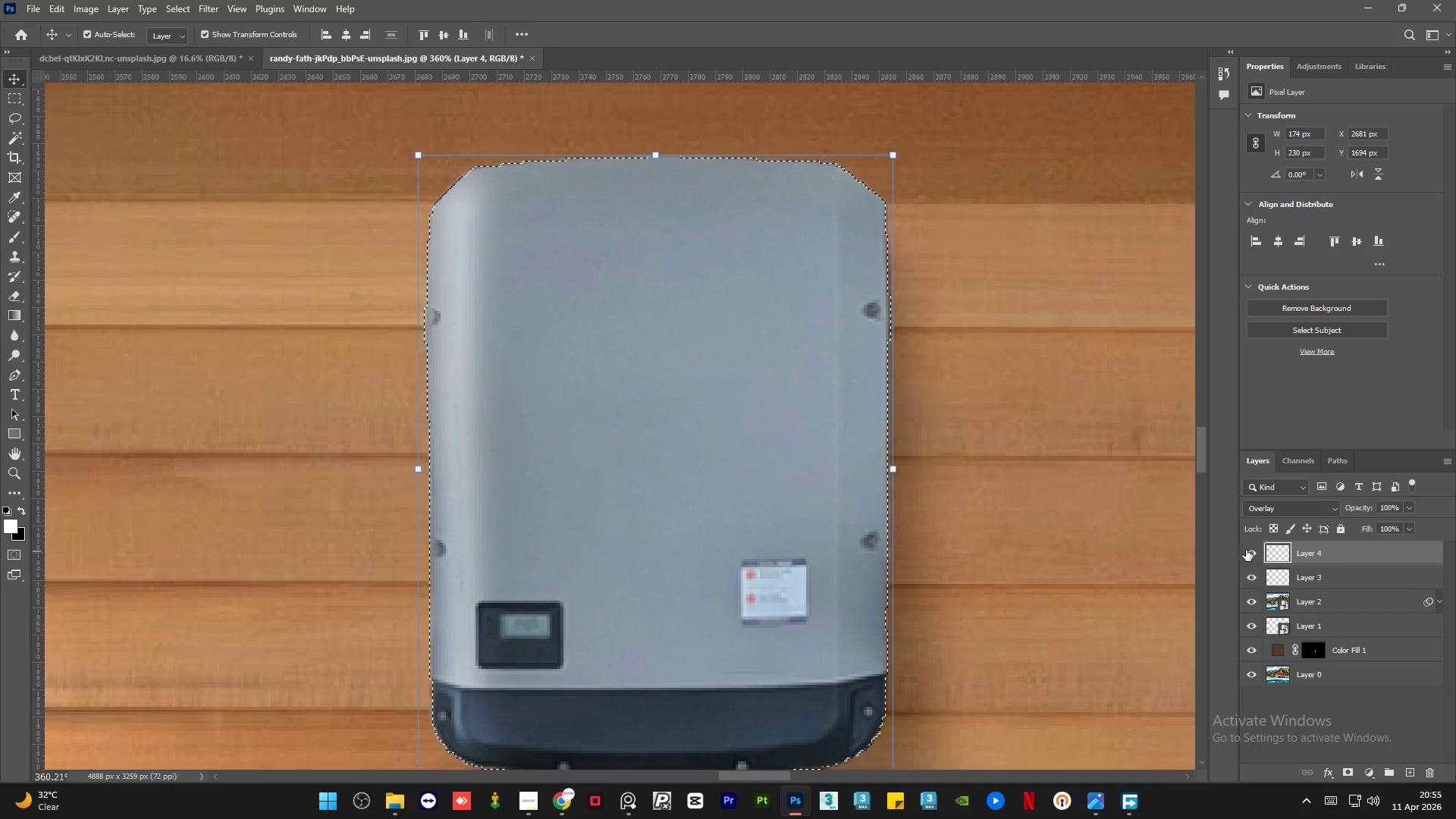 
left_click([1250, 550])
 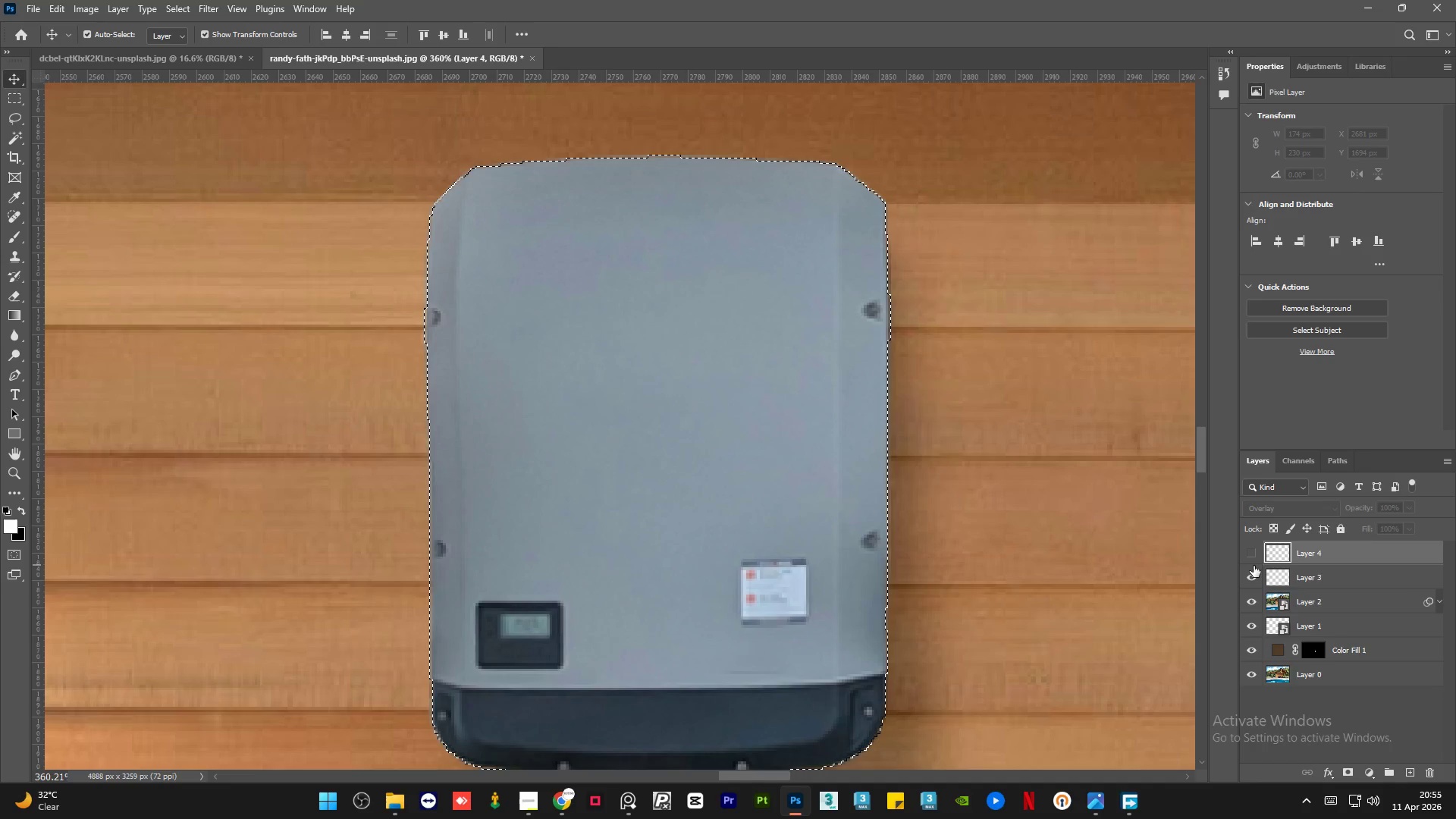 
left_click([1254, 566])
 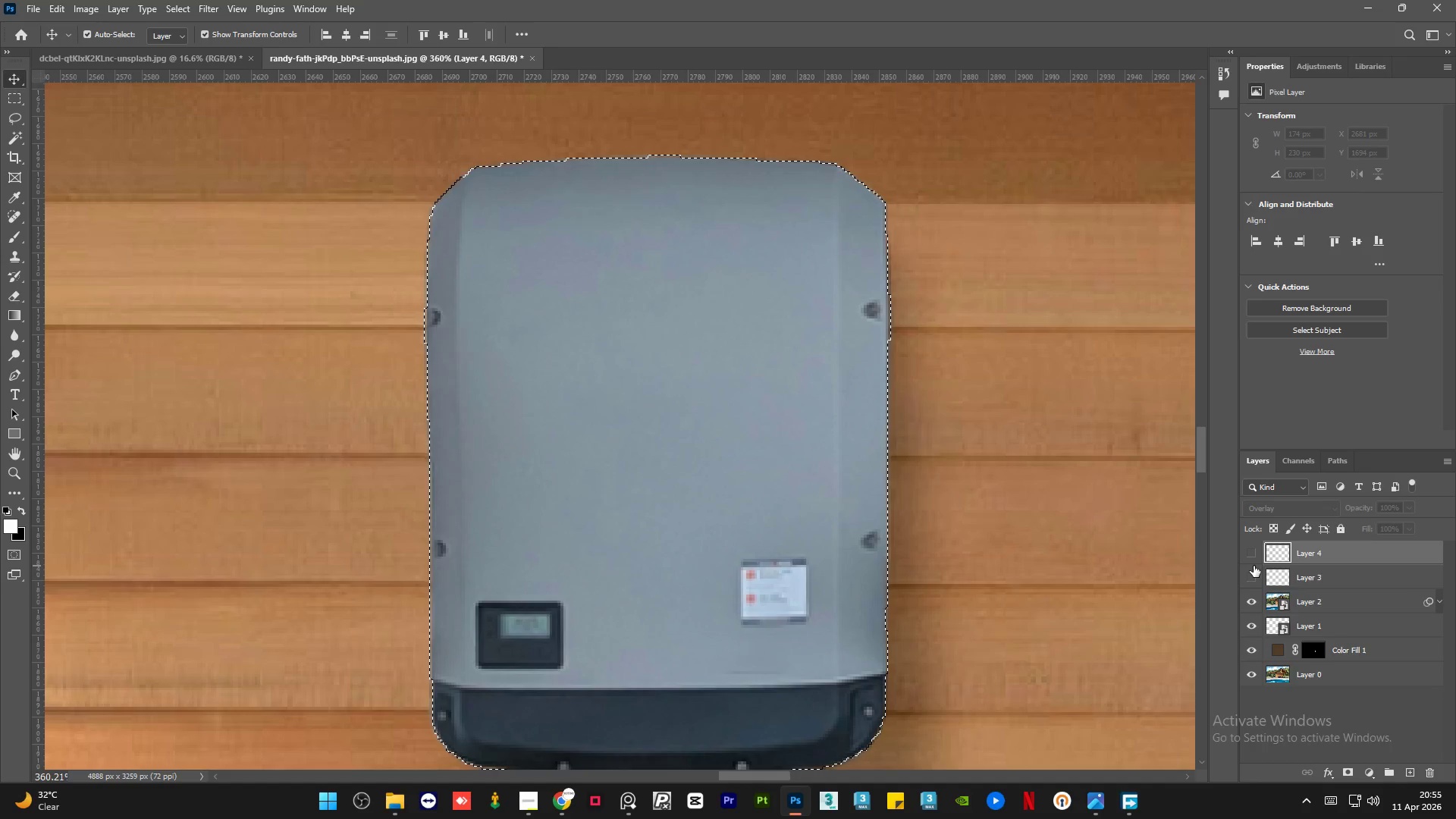 
left_click([1254, 566])
 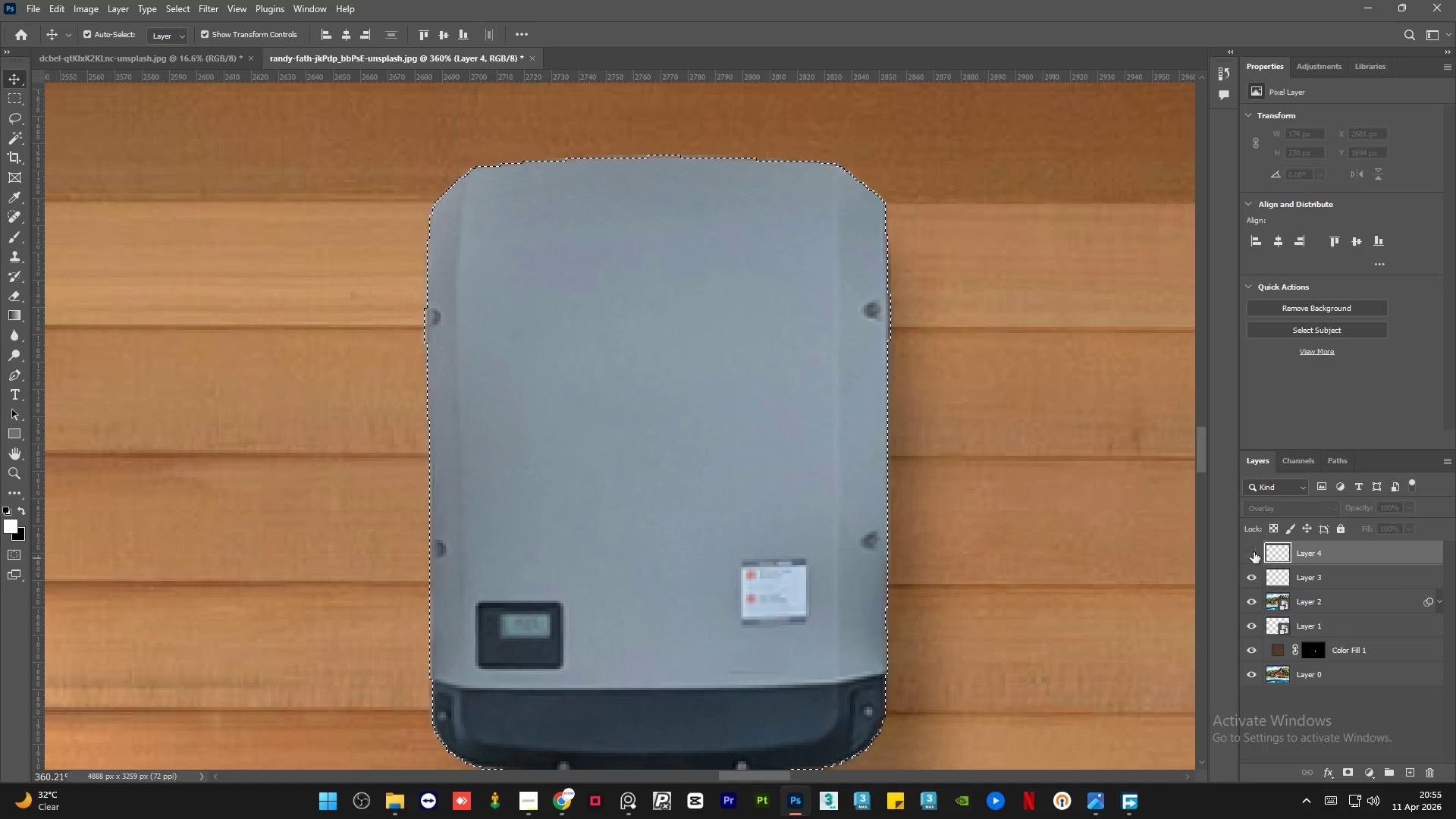 
left_click([1254, 549])
 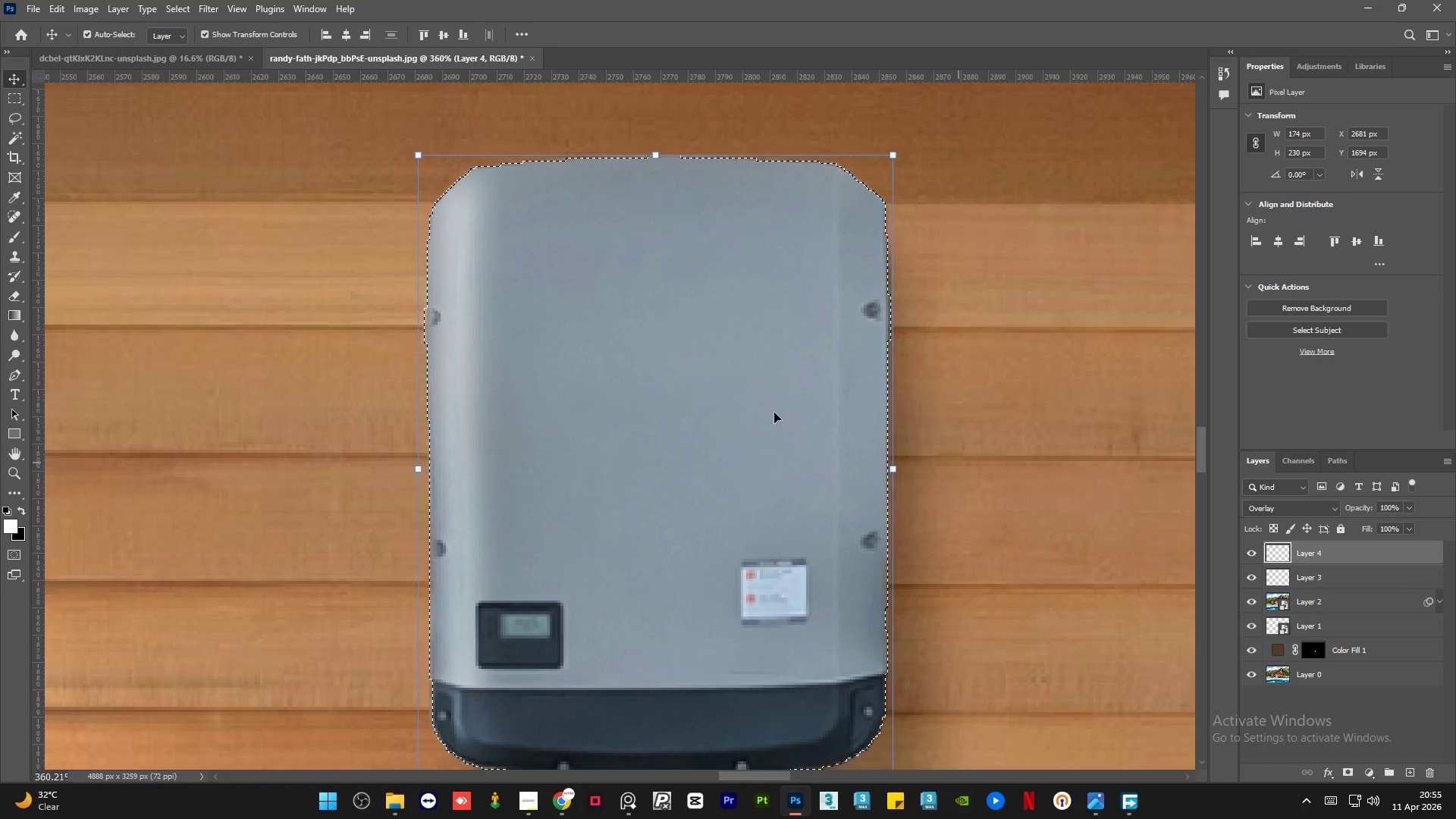 
hold_key(key=AltLeft, duration=1.5)
hold_key(key=AltLeft, duration=0.78)
scroll: coordinate [657, 390], scroll_direction: down, amount: 29.0
 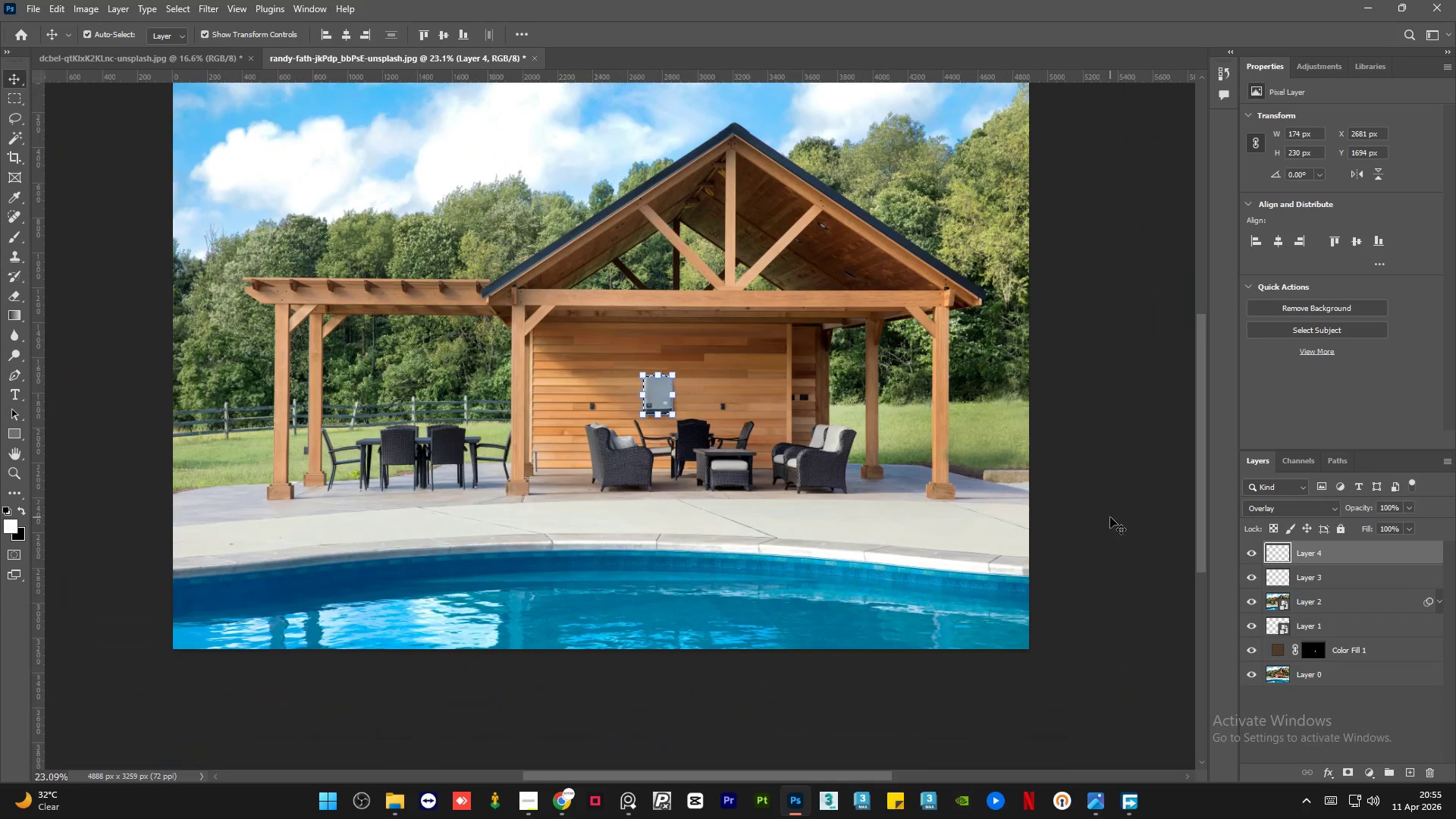 
left_click([1110, 516])
 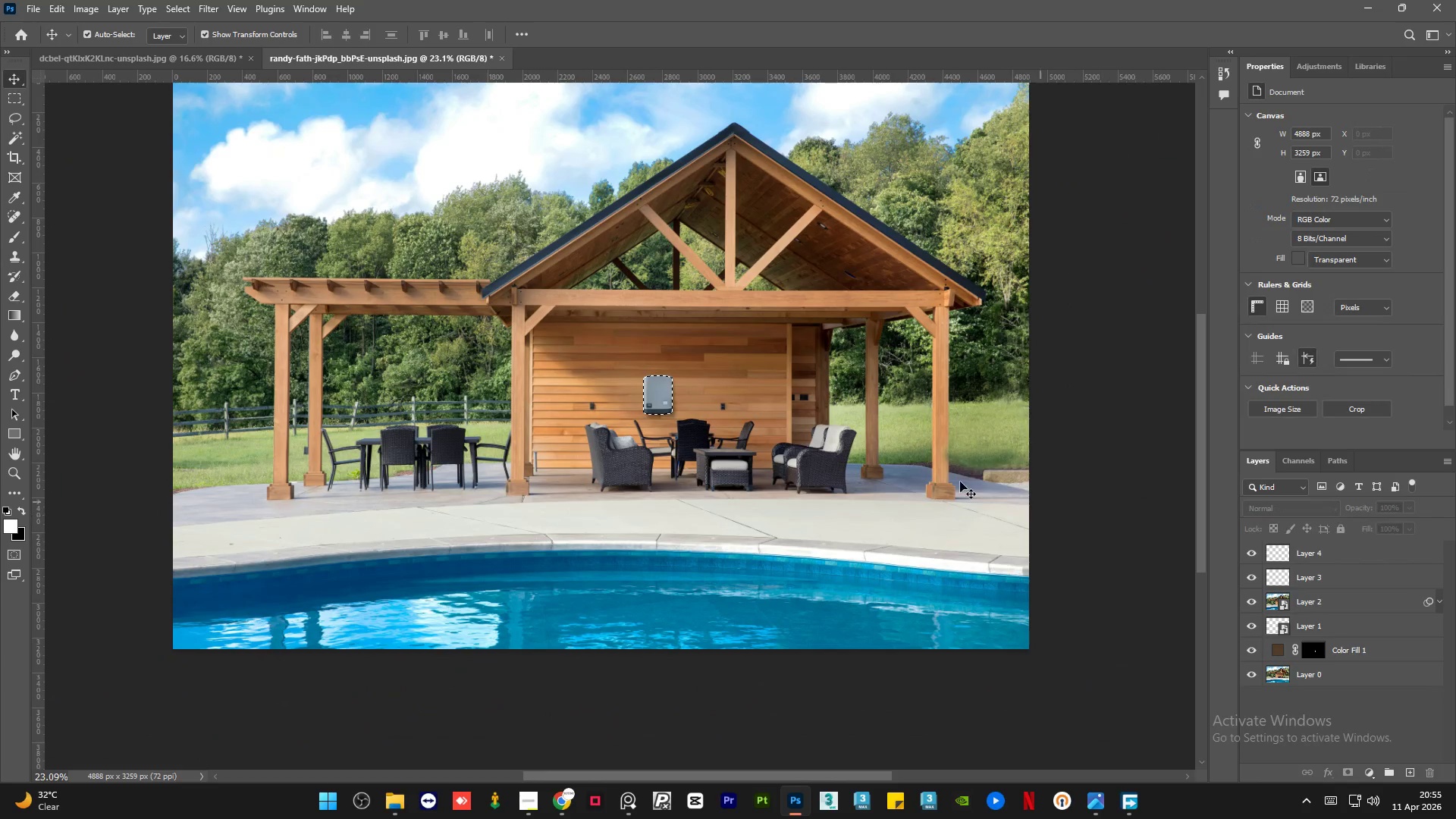 
hold_key(key=AltLeft, duration=0.38)
scroll: coordinate [662, 403], scroll_direction: up, amount: 6.0
 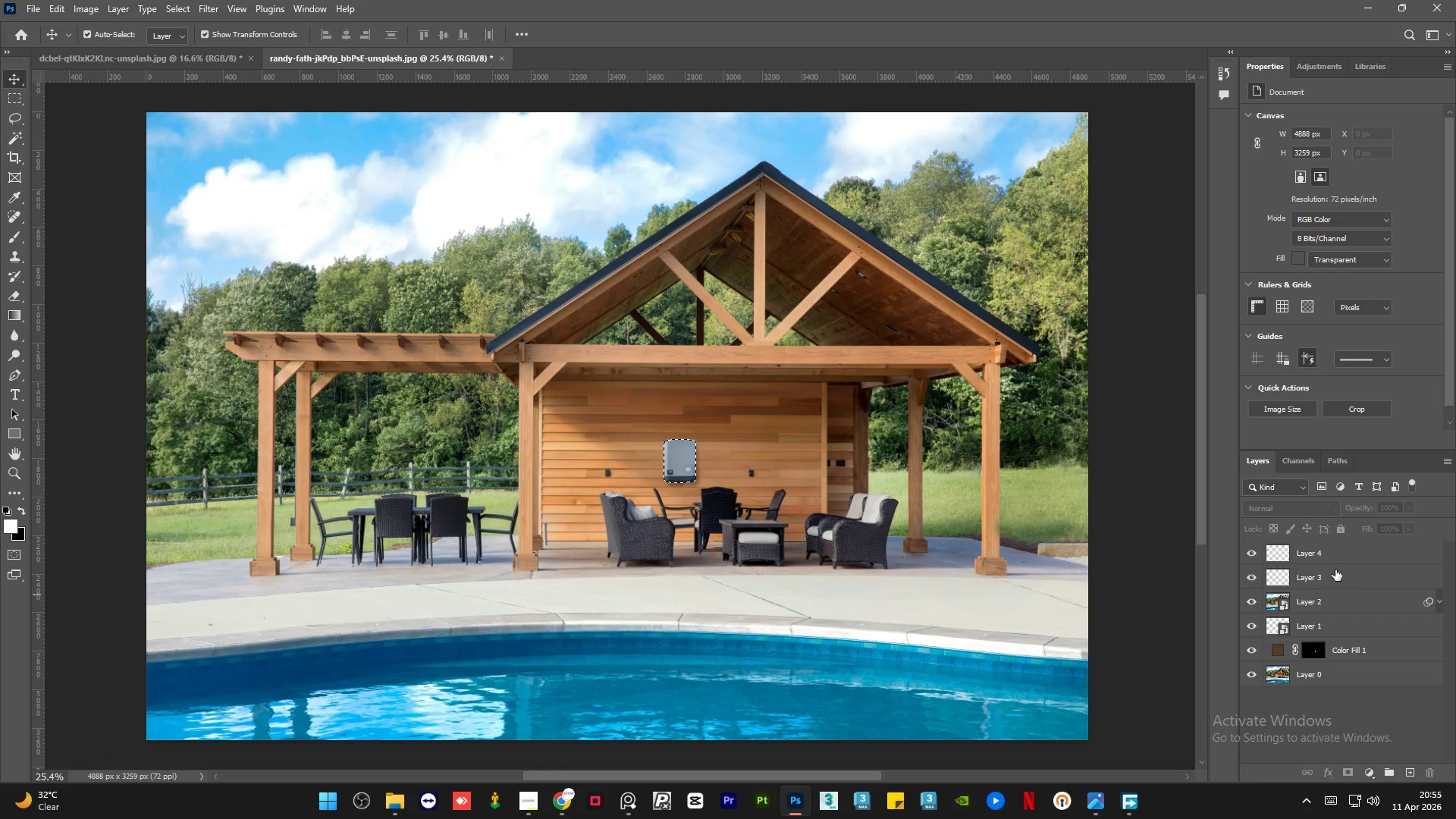 
left_click([1363, 560])
 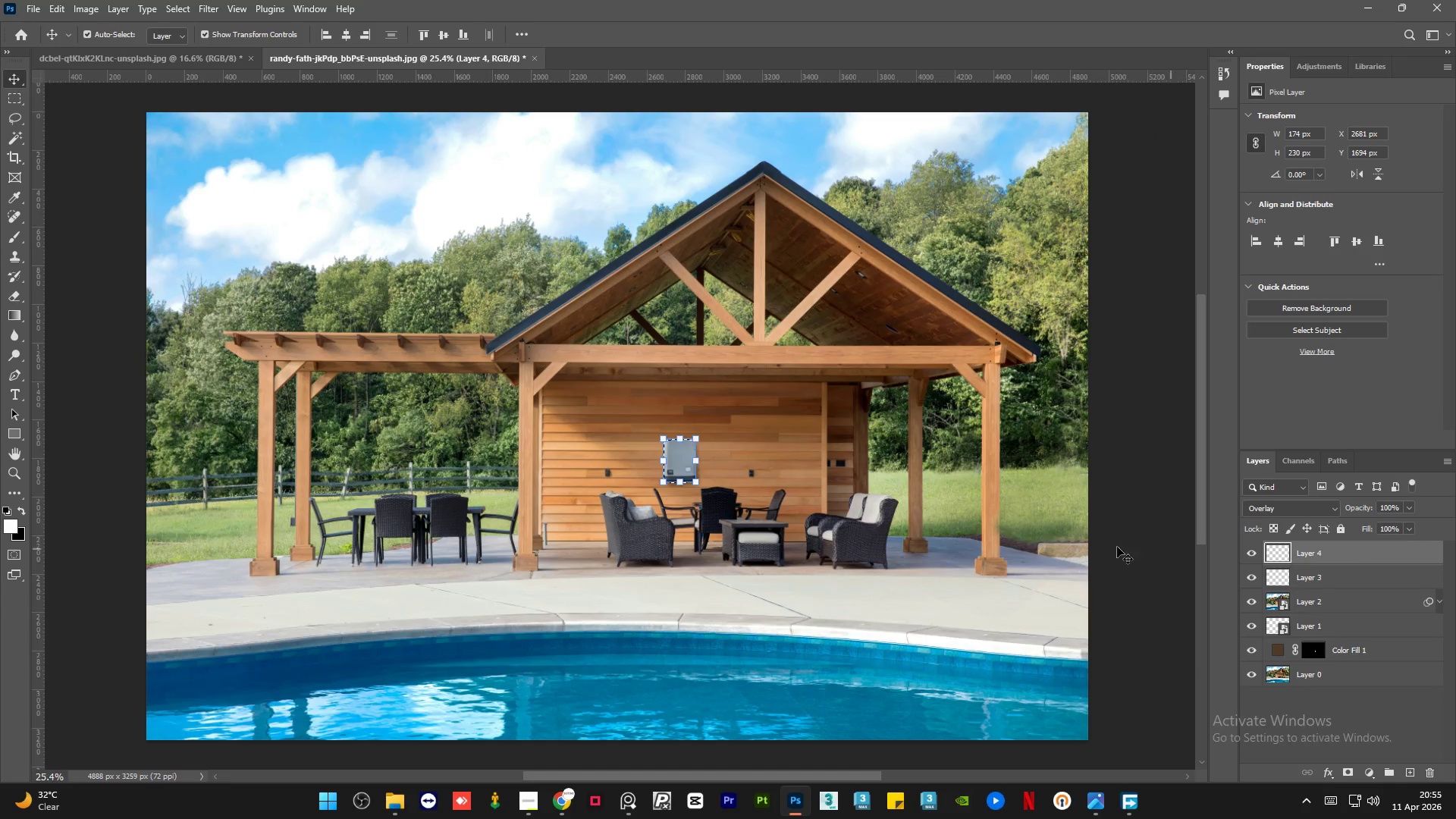 
hold_key(key=AltLeft, duration=1.39)
scroll: coordinate [615, 437], scroll_direction: up, amount: 21.0
 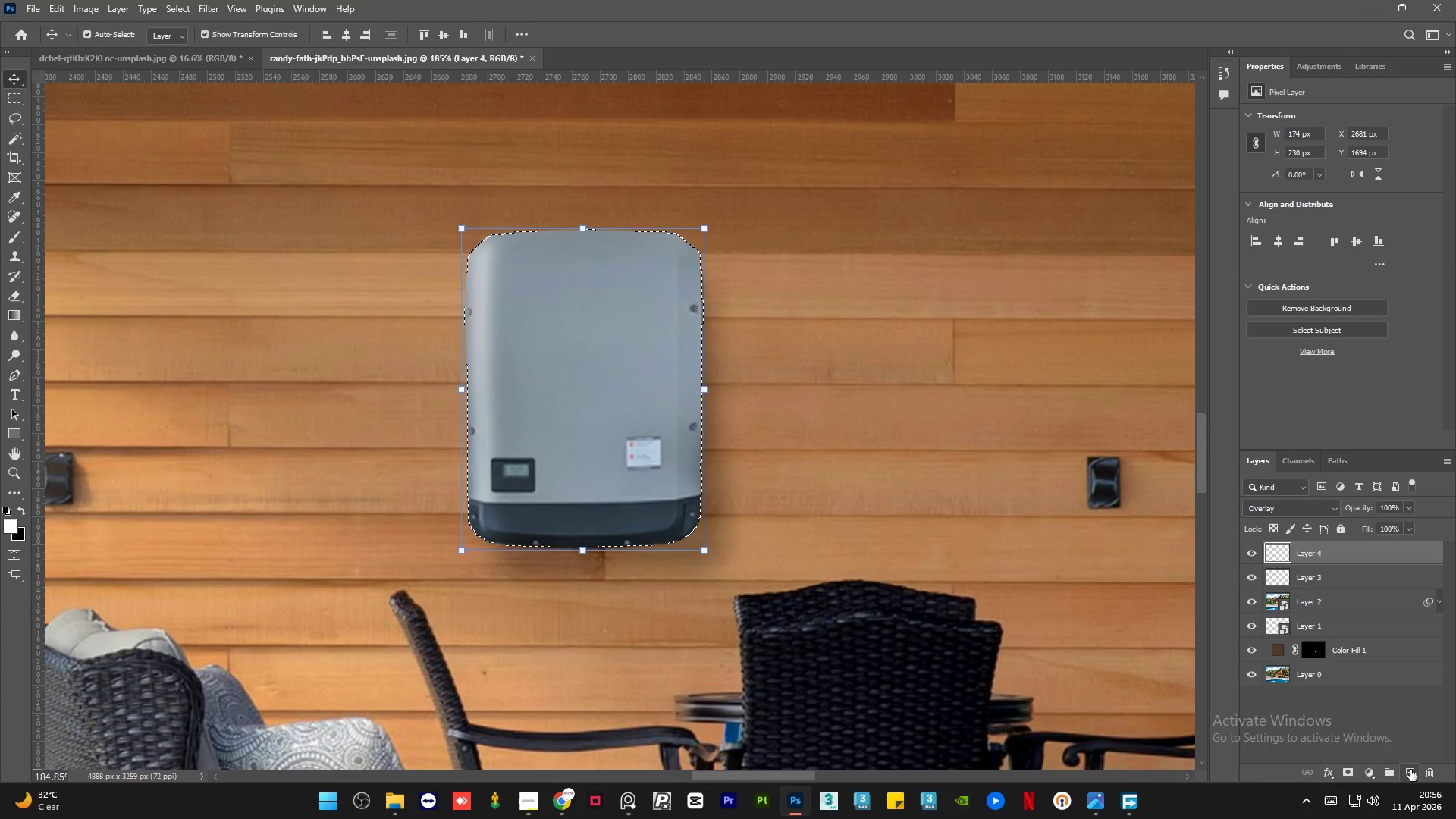 
left_click([1410, 770])
 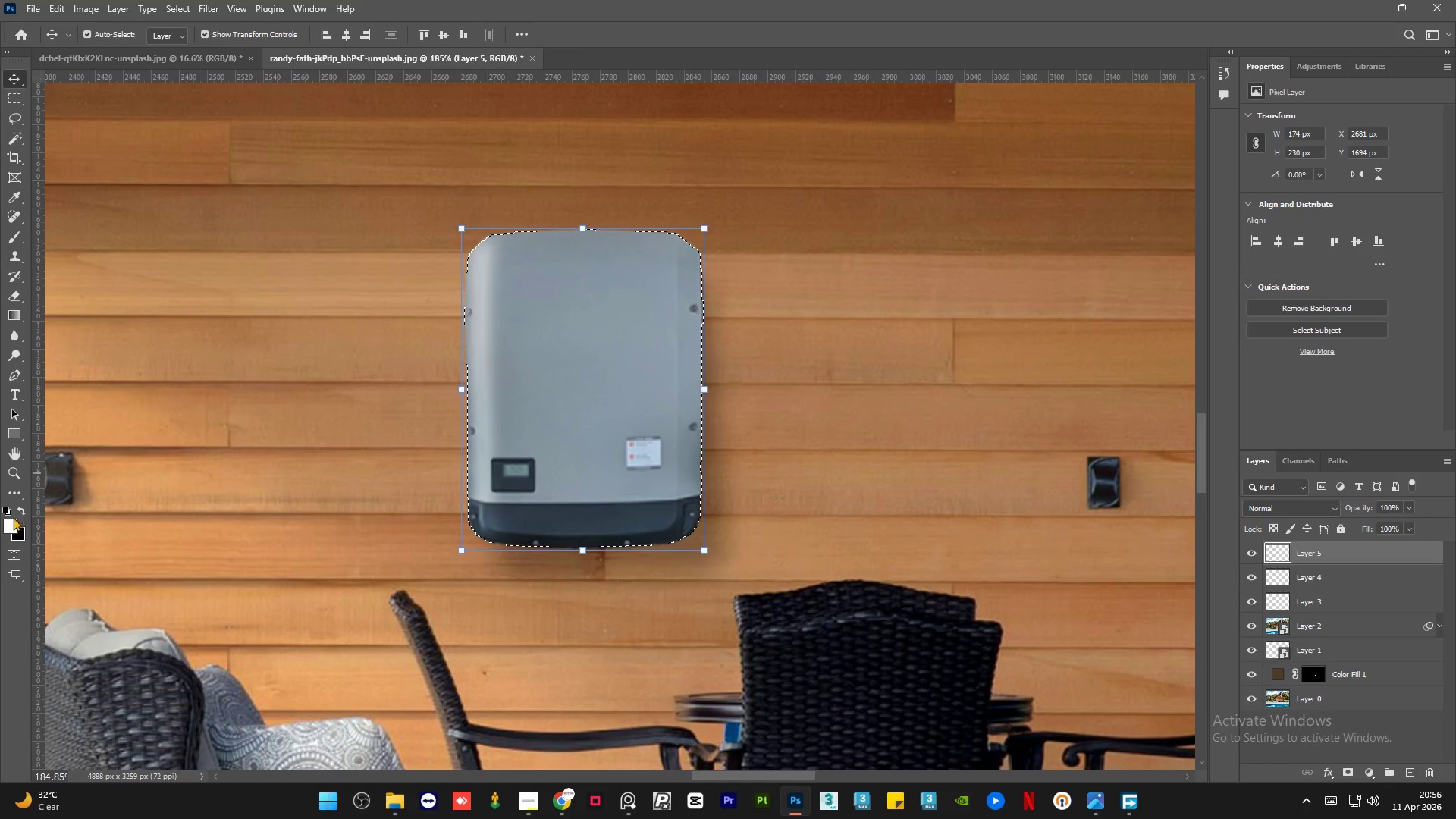 
left_click([20, 509])
 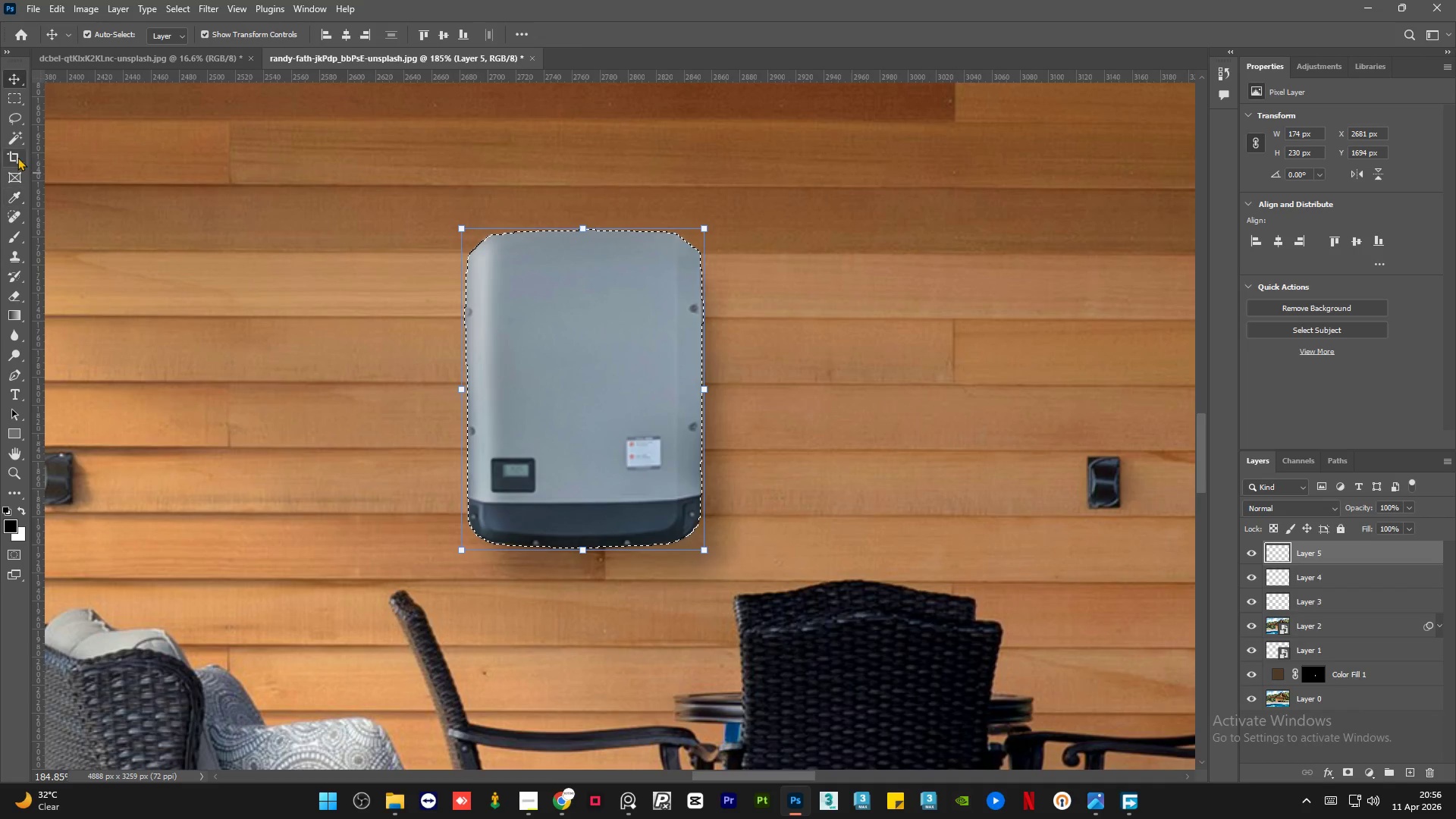 
left_click([8, 236])
 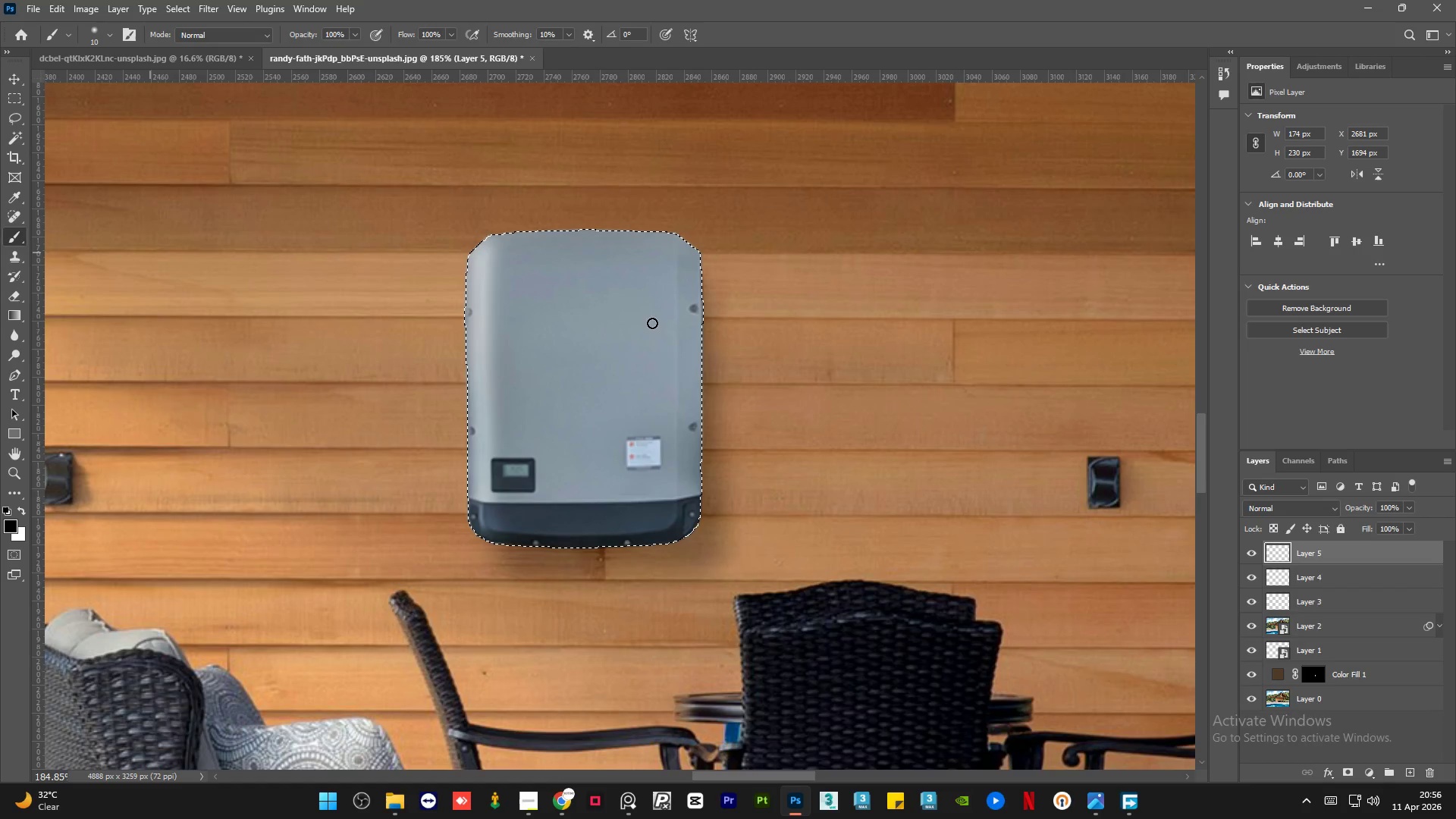 
hold_key(key=AltLeft, duration=0.62)
 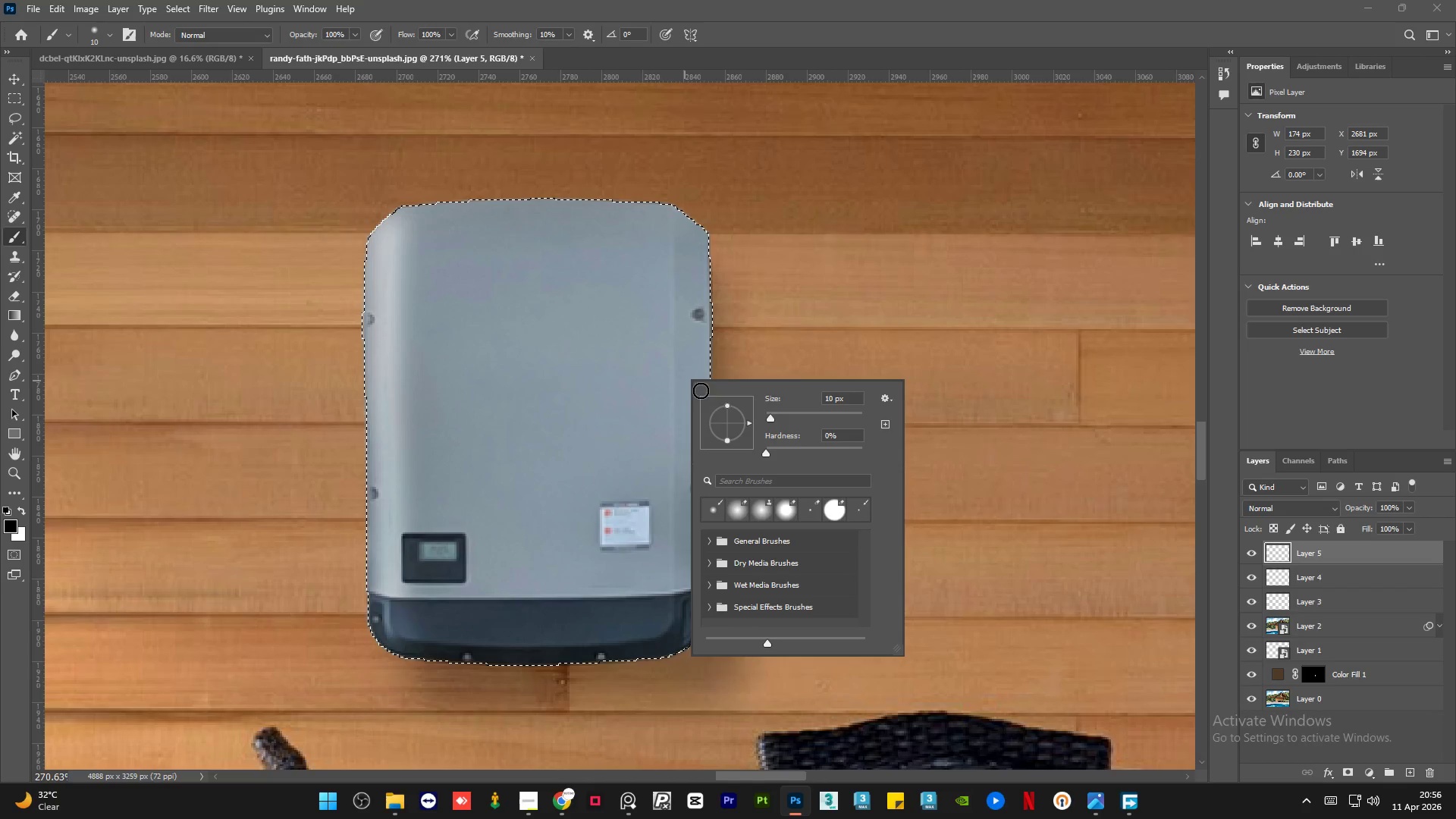 
hold_key(key=AltLeft, duration=0.67)
 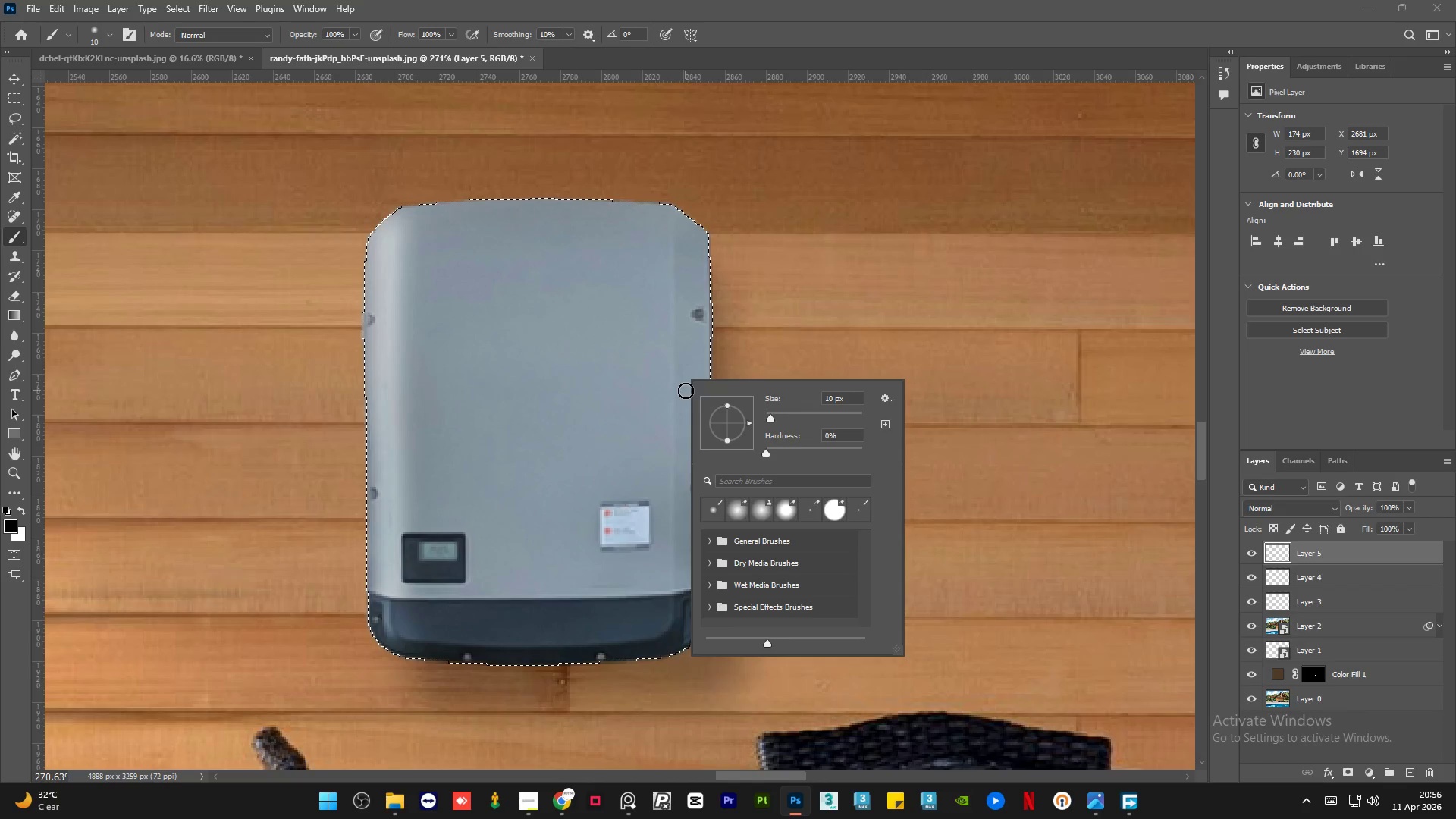 
scroll: coordinate [685, 296], scroll_direction: up, amount: 4.0
 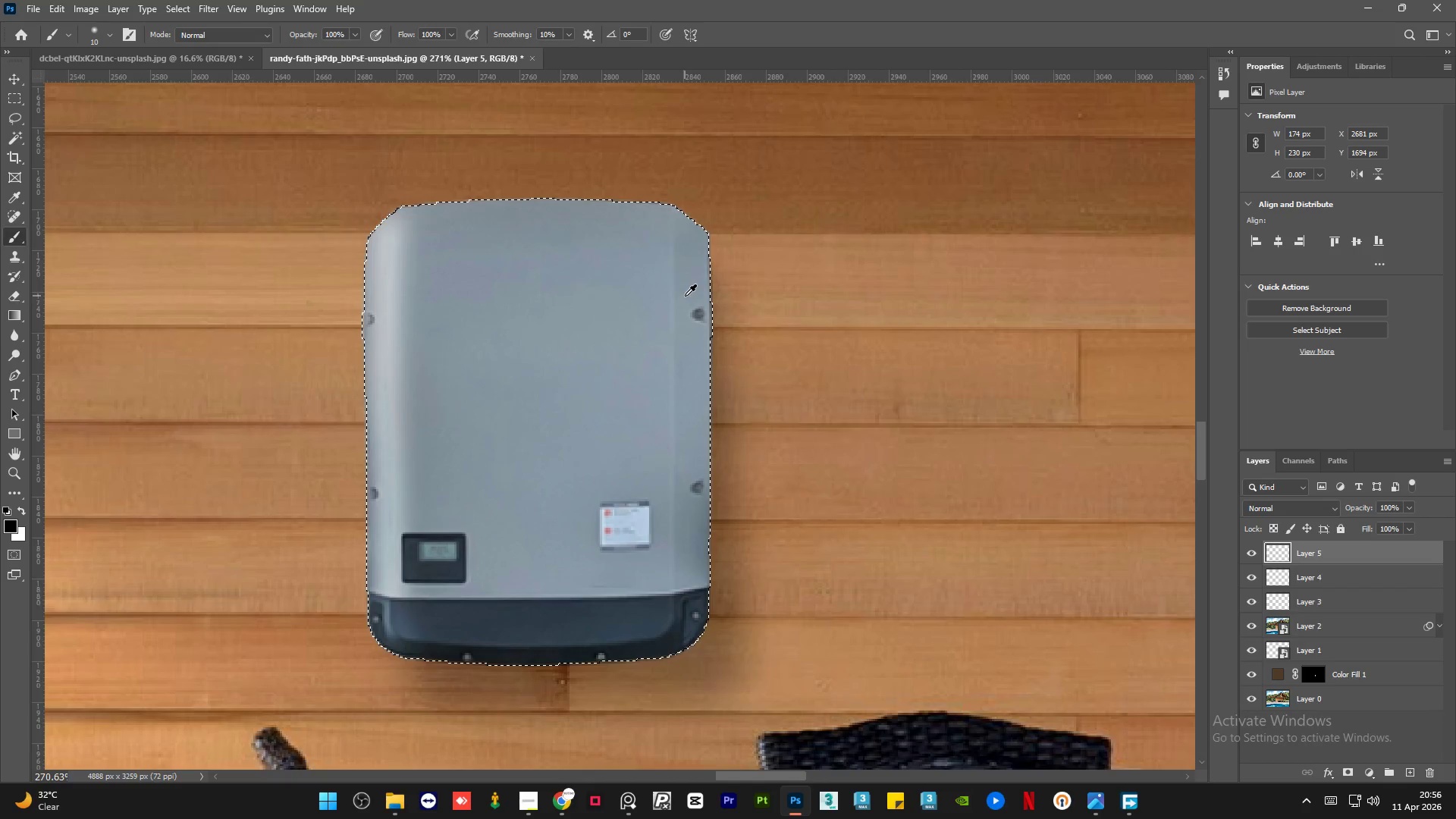 
hold_key(key=AltLeft, duration=0.7)
 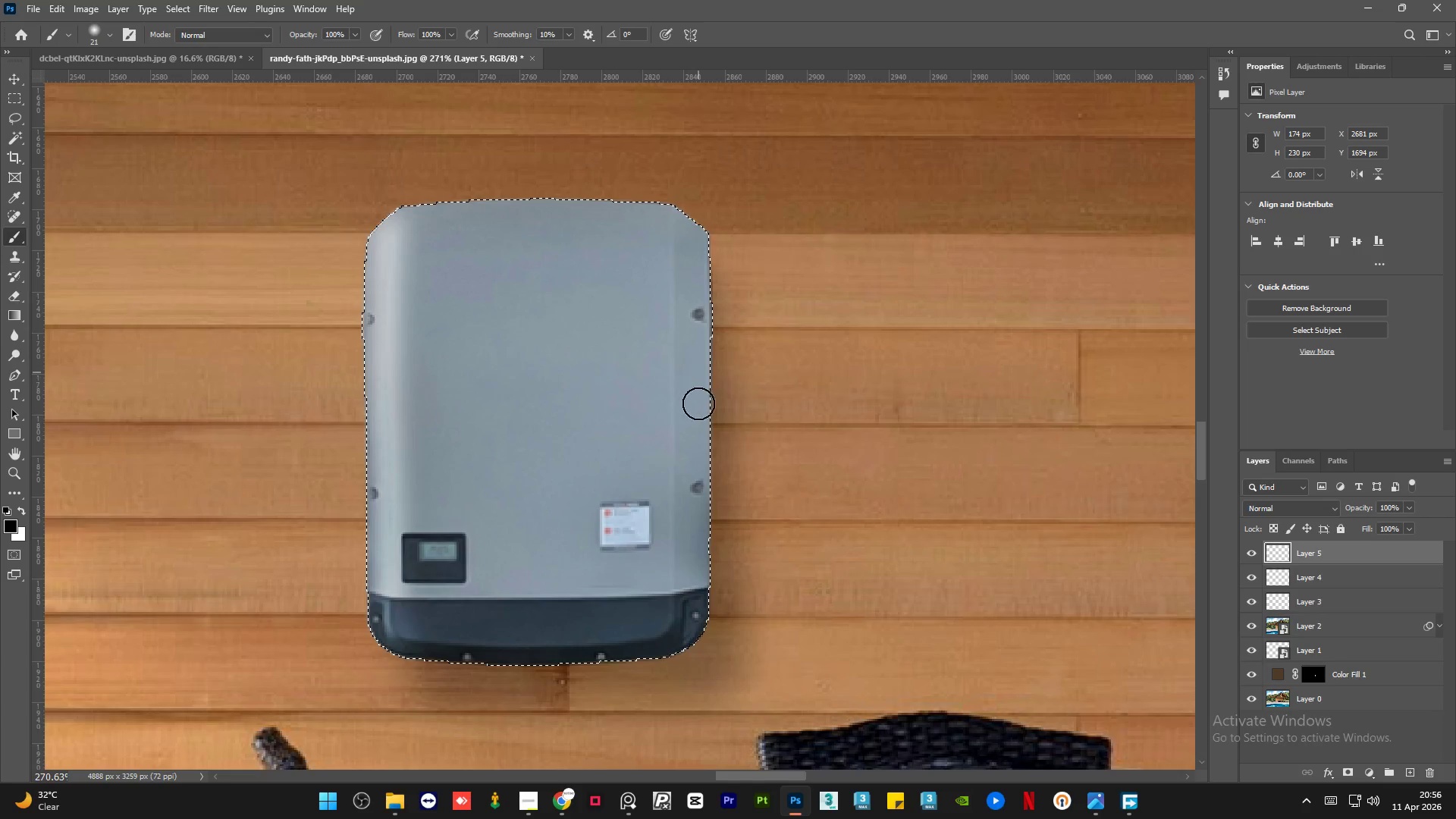 
left_click_drag(start_coordinate=[698, 372], to_coordinate=[453, 675])
 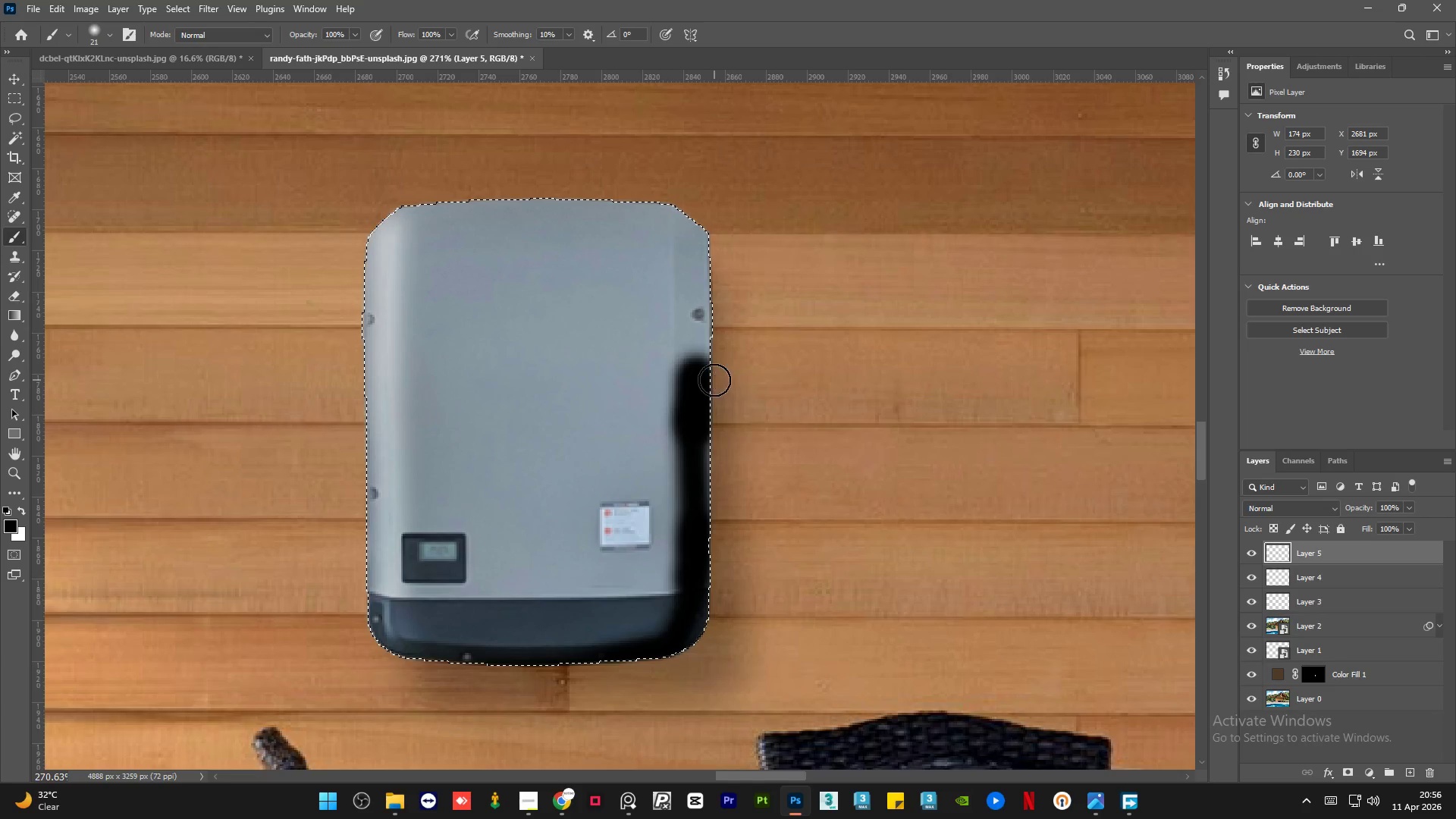 
left_click_drag(start_coordinate=[699, 381], to_coordinate=[645, 176])
 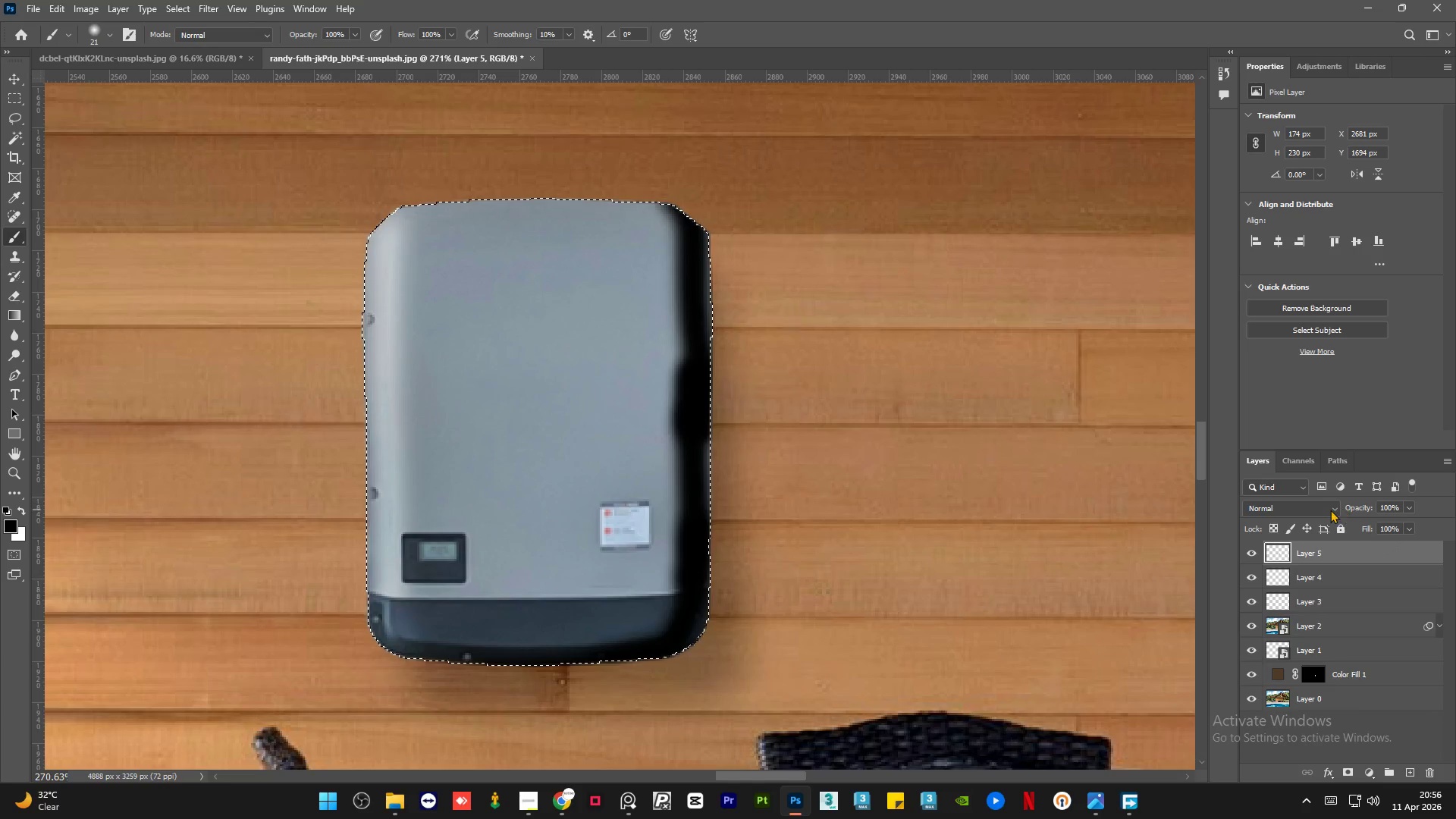 
left_click([1328, 509])
 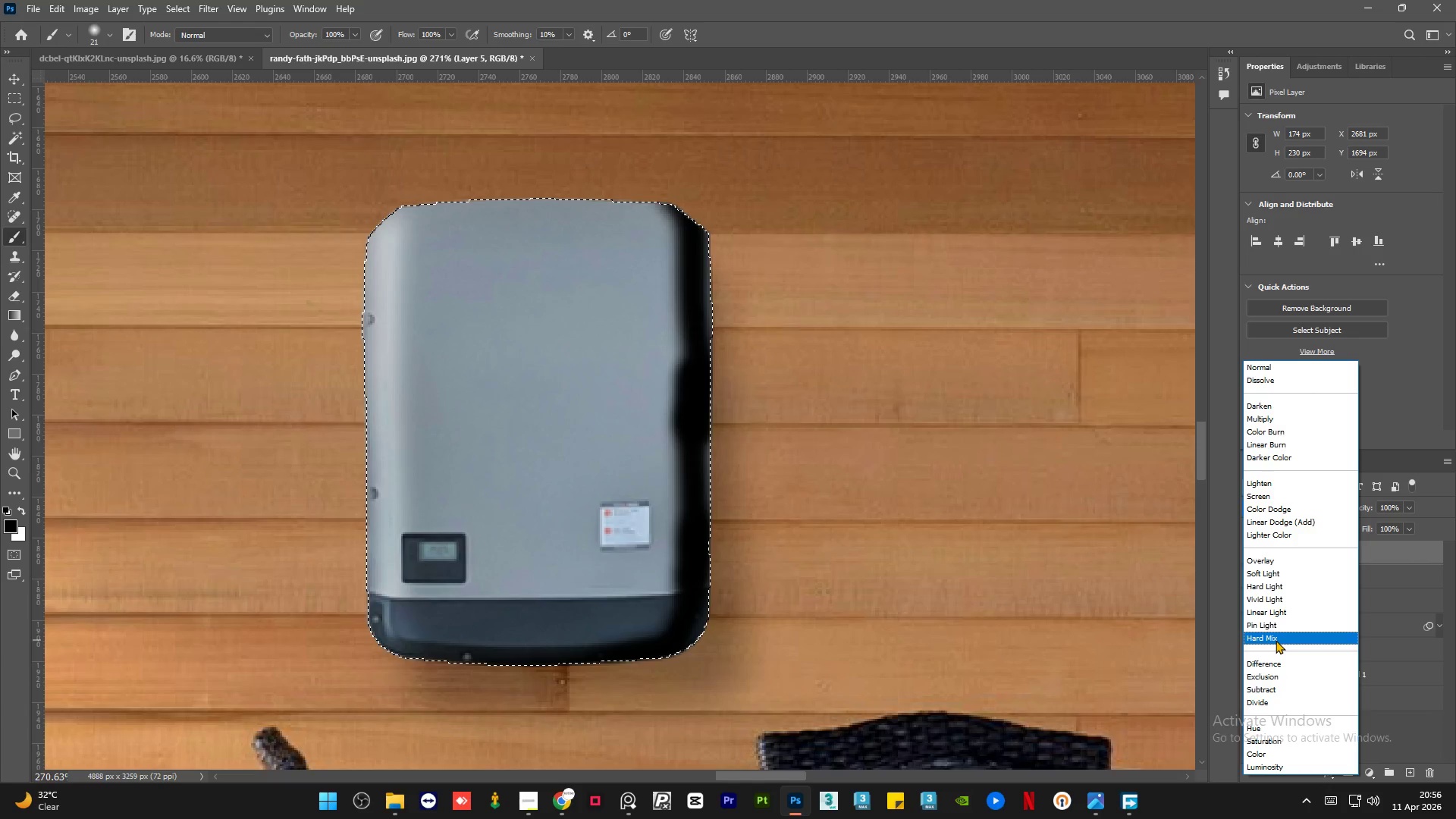 
wait(24.58)
 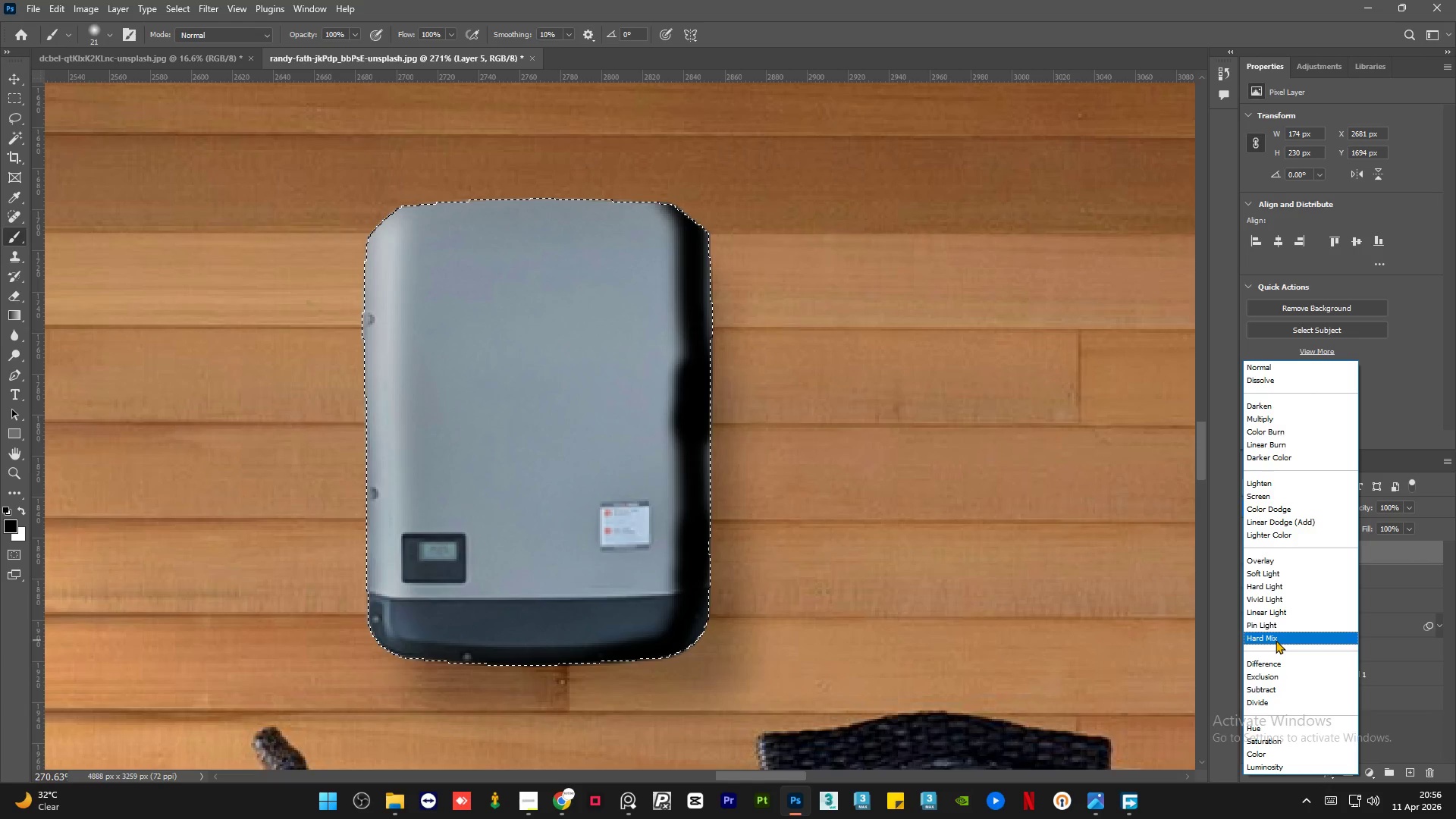 
left_click([1278, 569])
 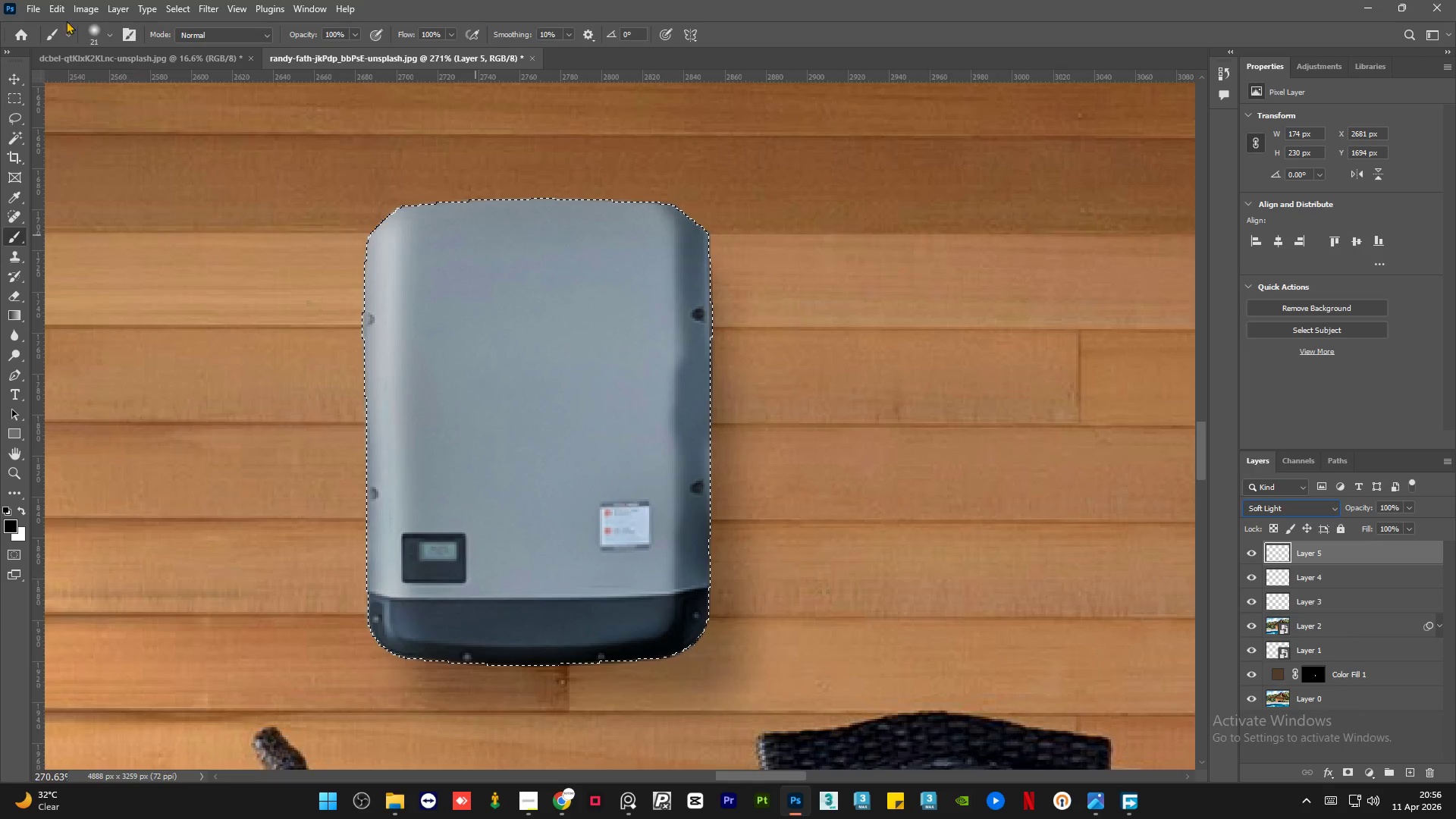 
left_click([199, 0])
 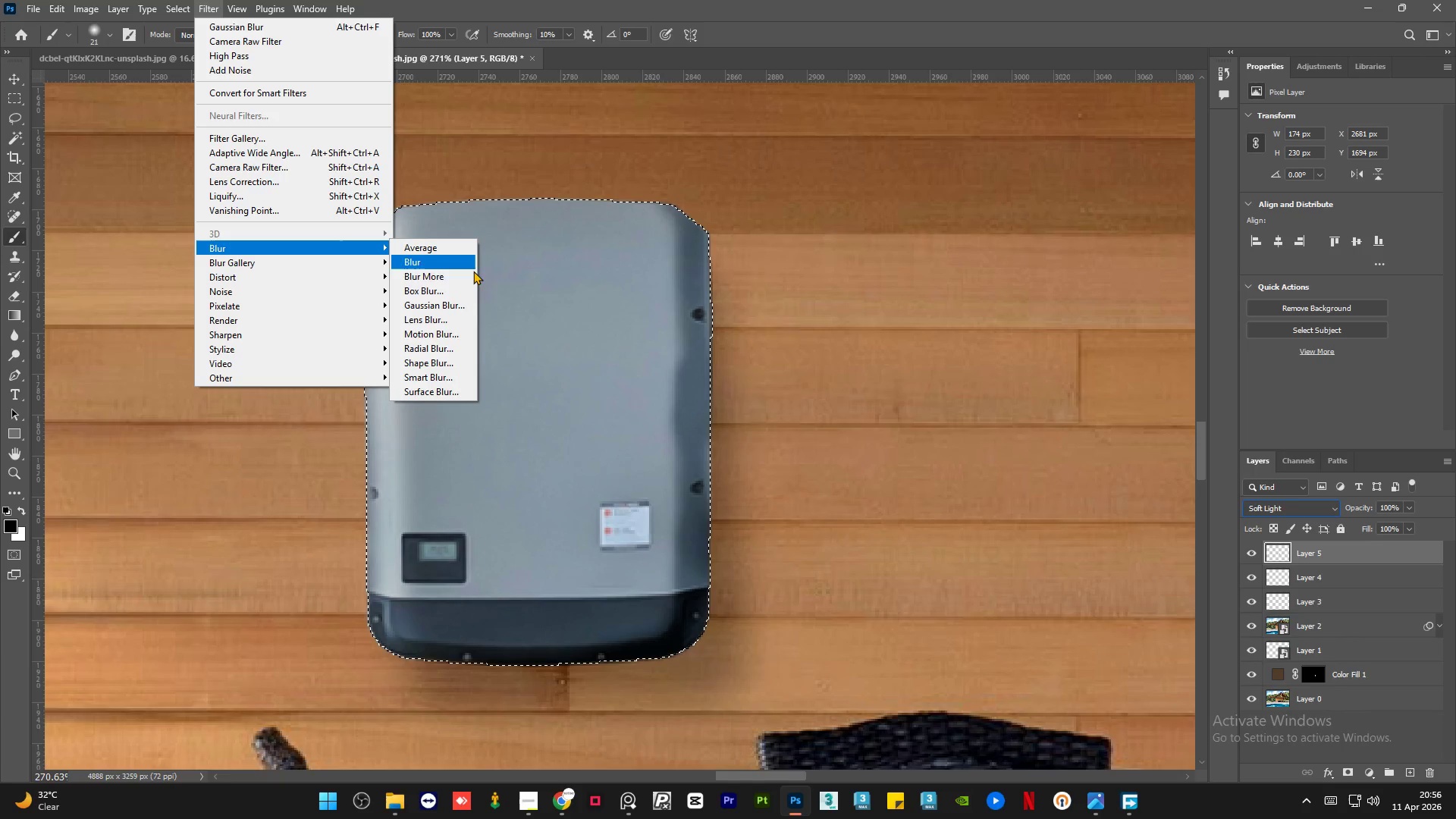 
left_click([456, 305])
 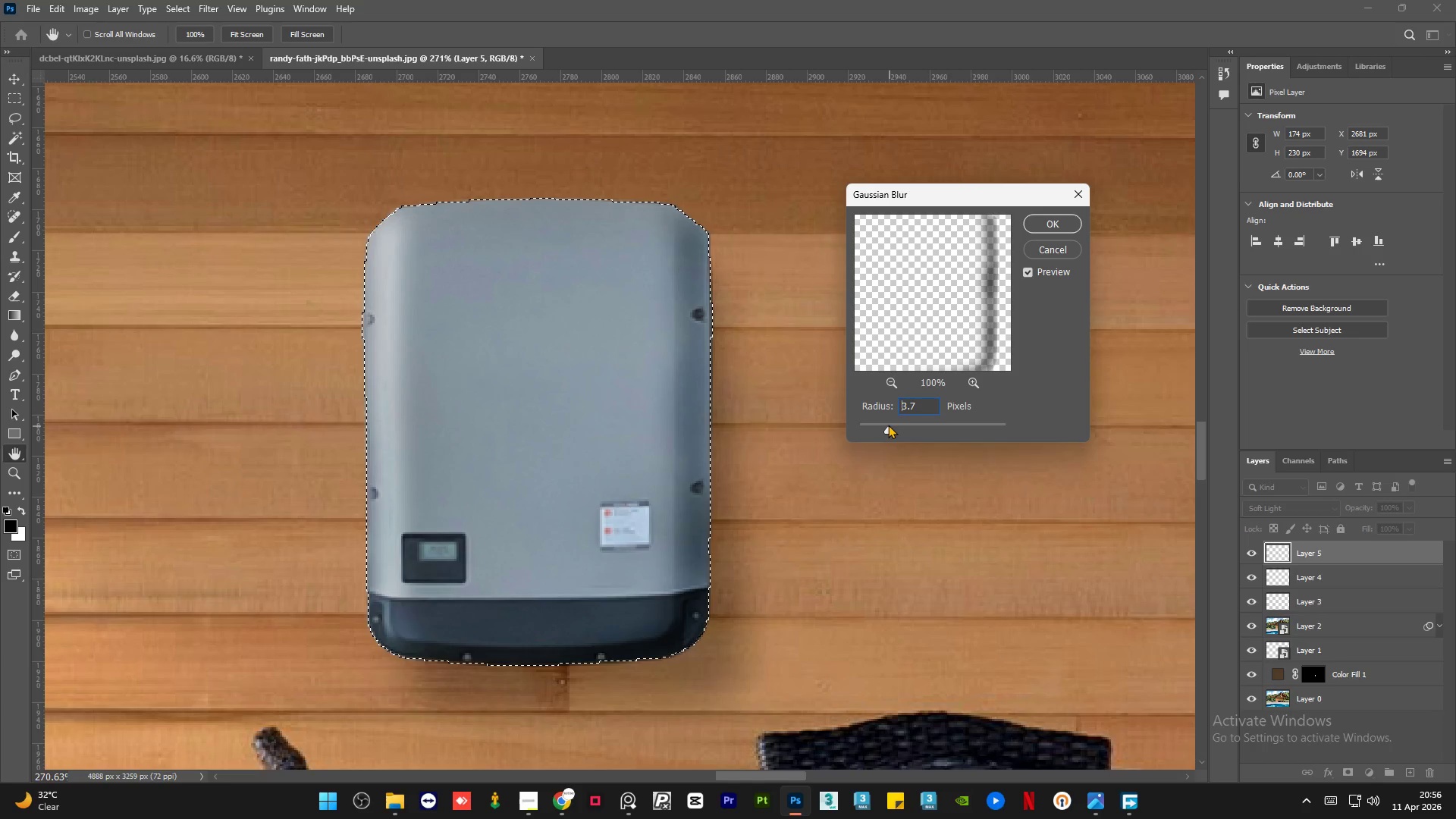 
left_click([900, 426])
 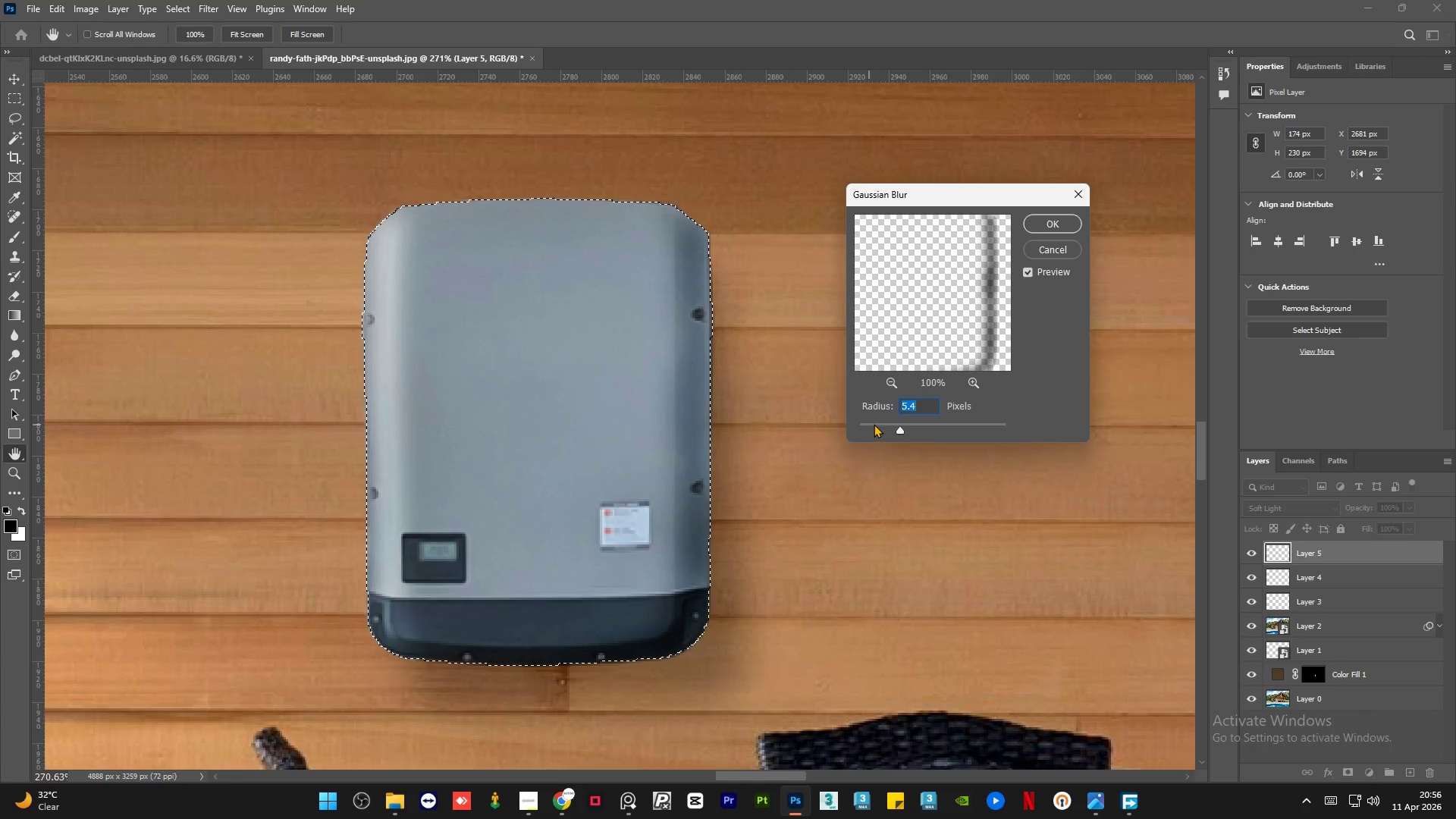 
left_click([874, 424])
 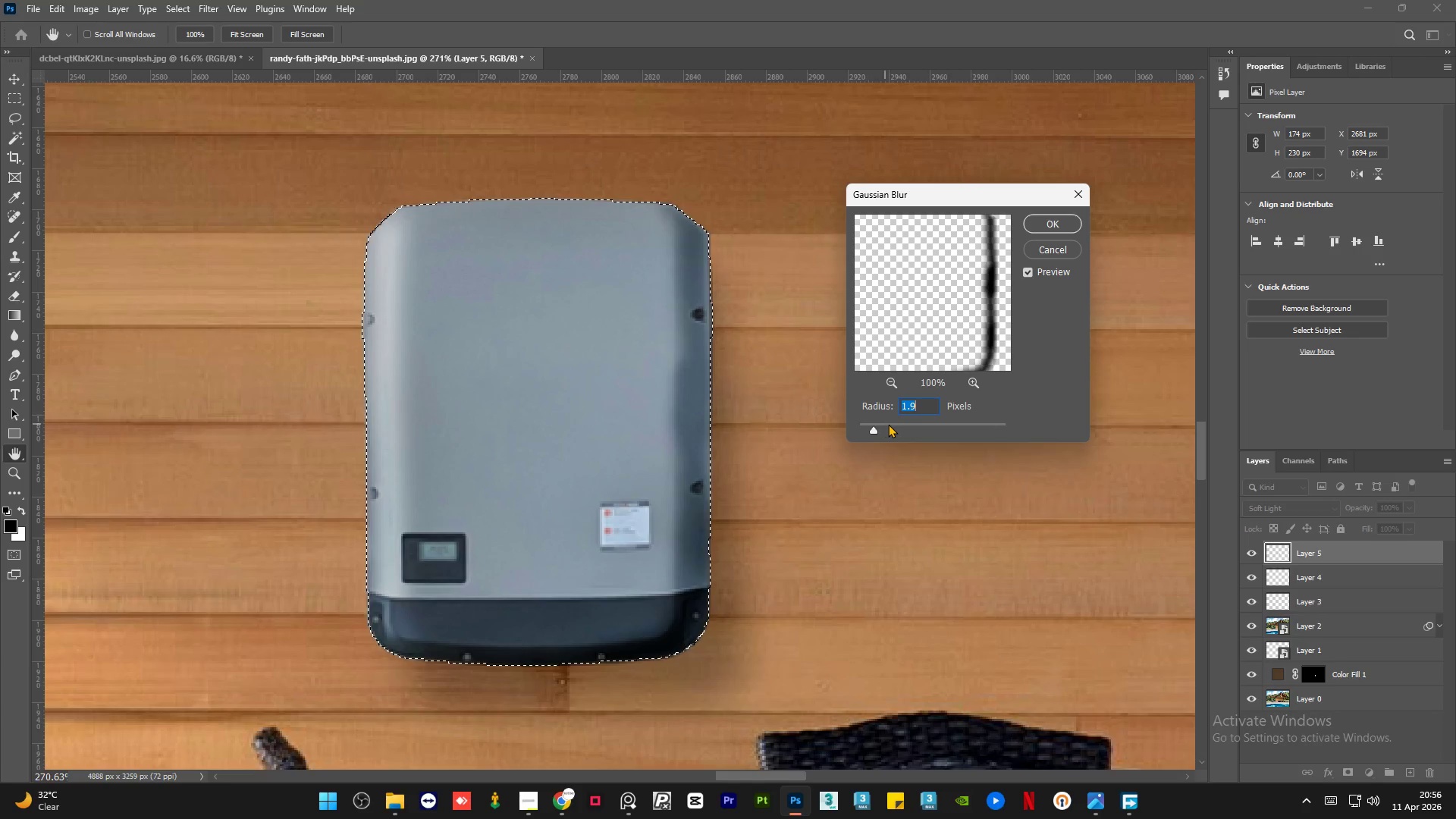 
left_click([888, 424])
 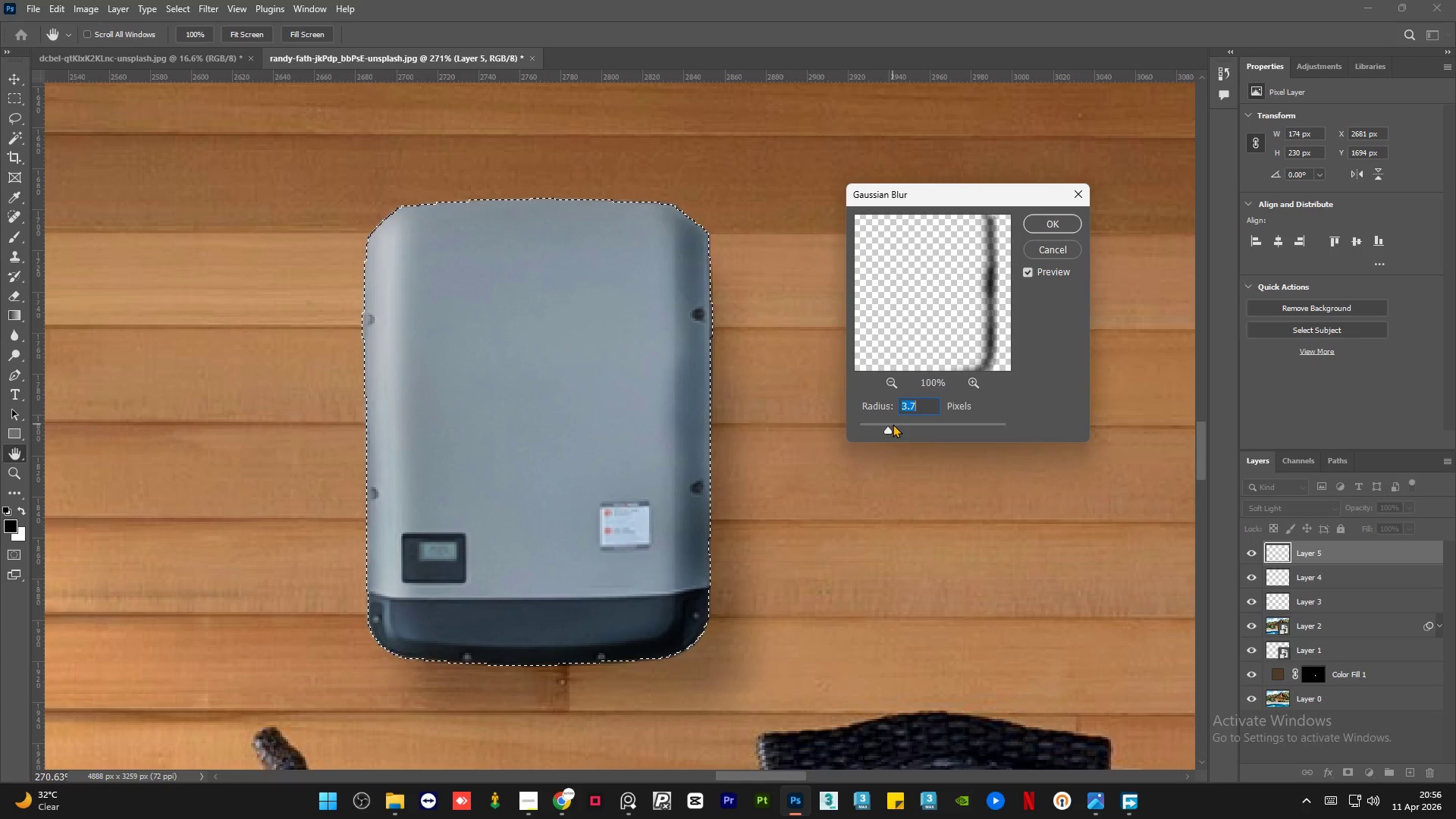 
left_click([943, 422])
 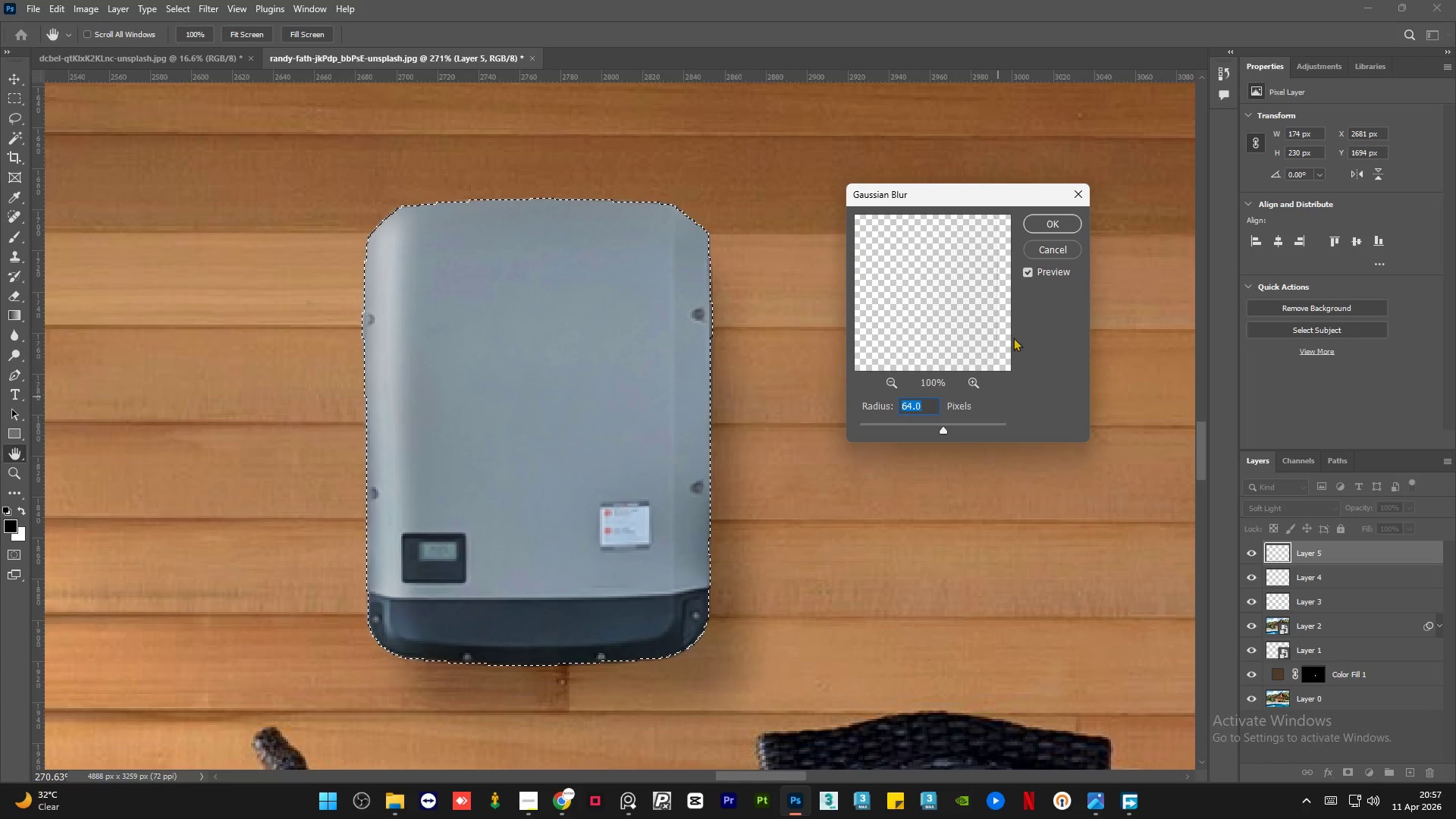 
left_click([1035, 243])
 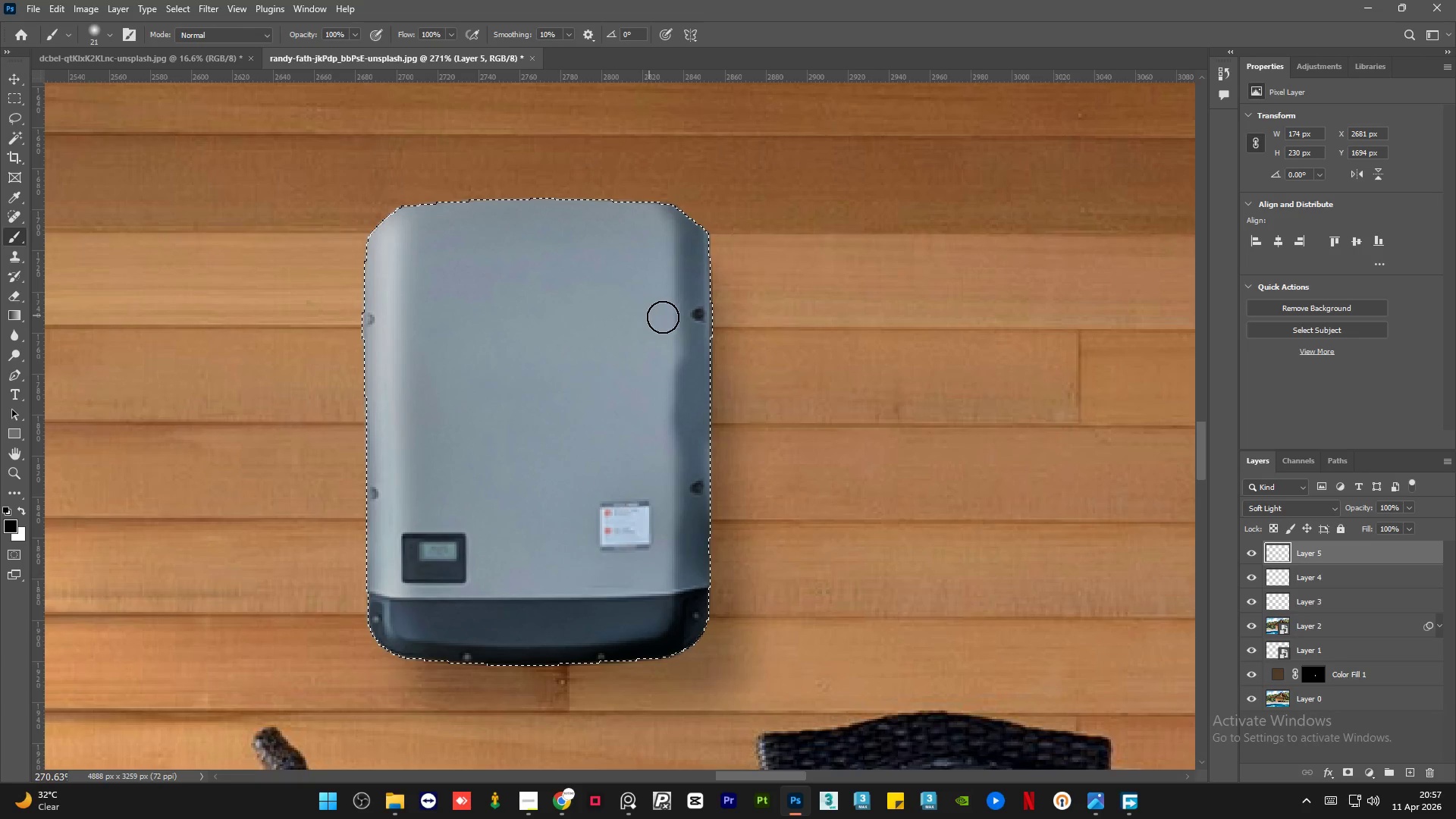 
hold_key(key=AltLeft, duration=1.52)
 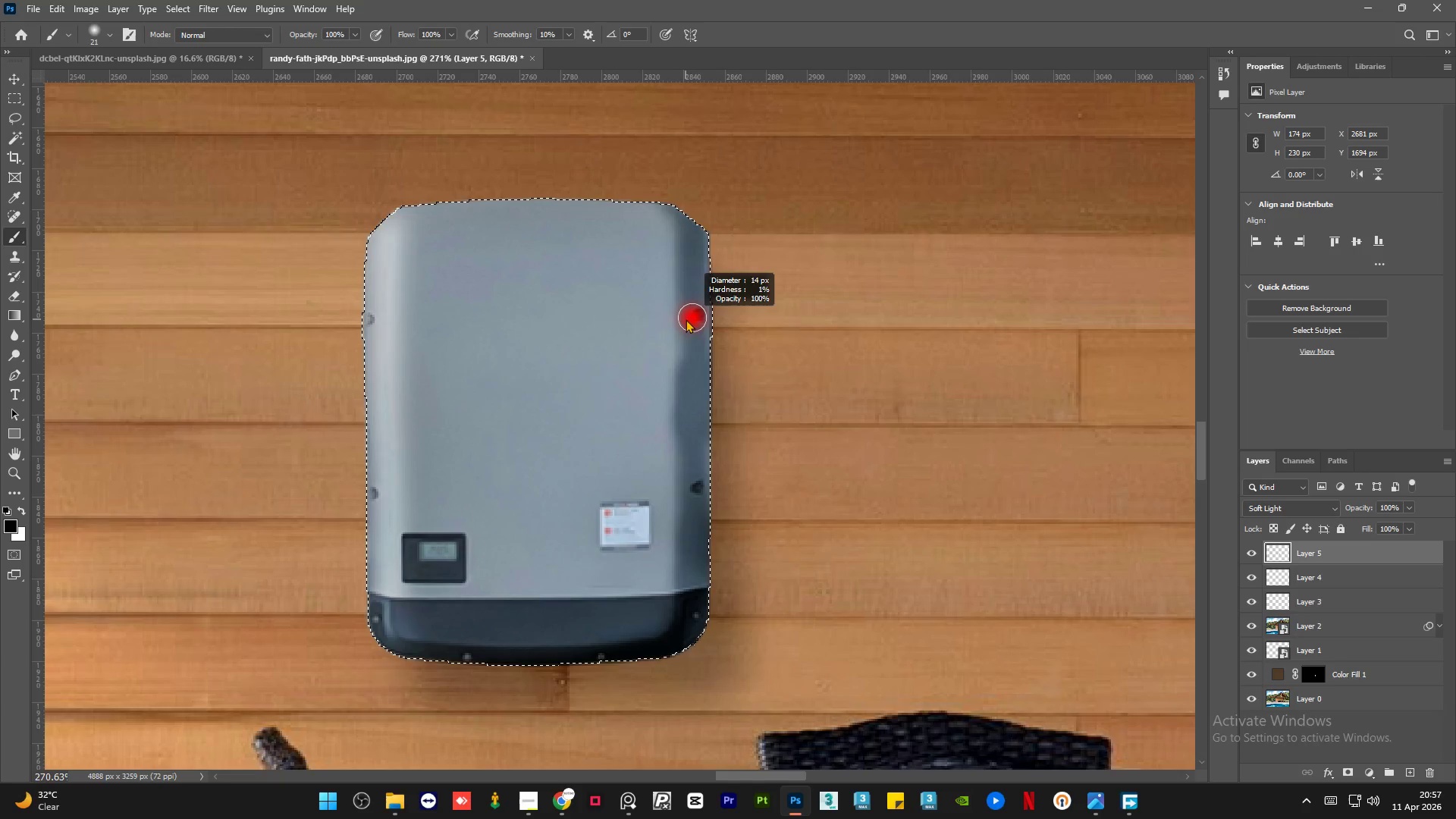 
key(Alt+AltLeft)
 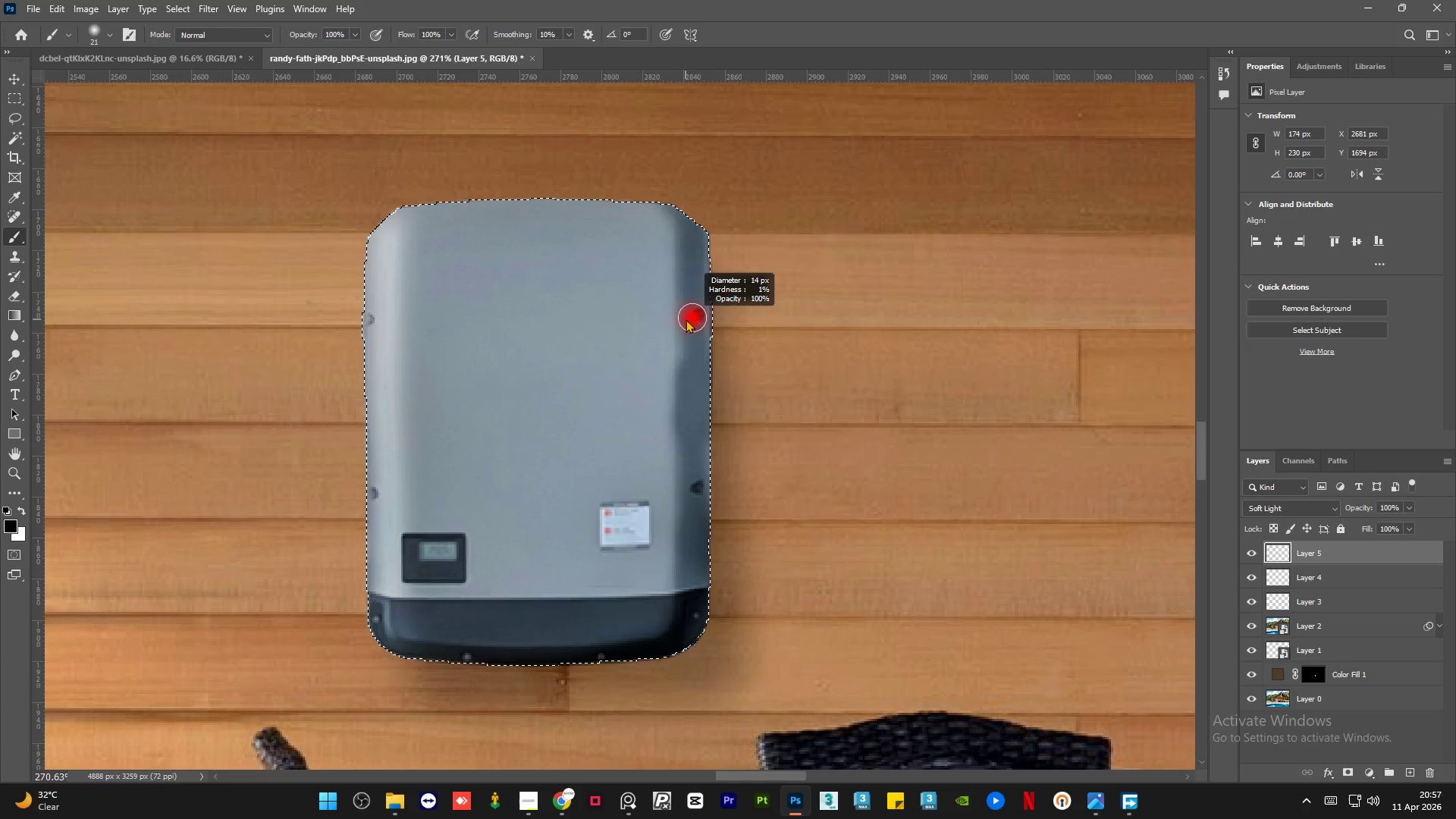 
key(Alt+AltLeft)
 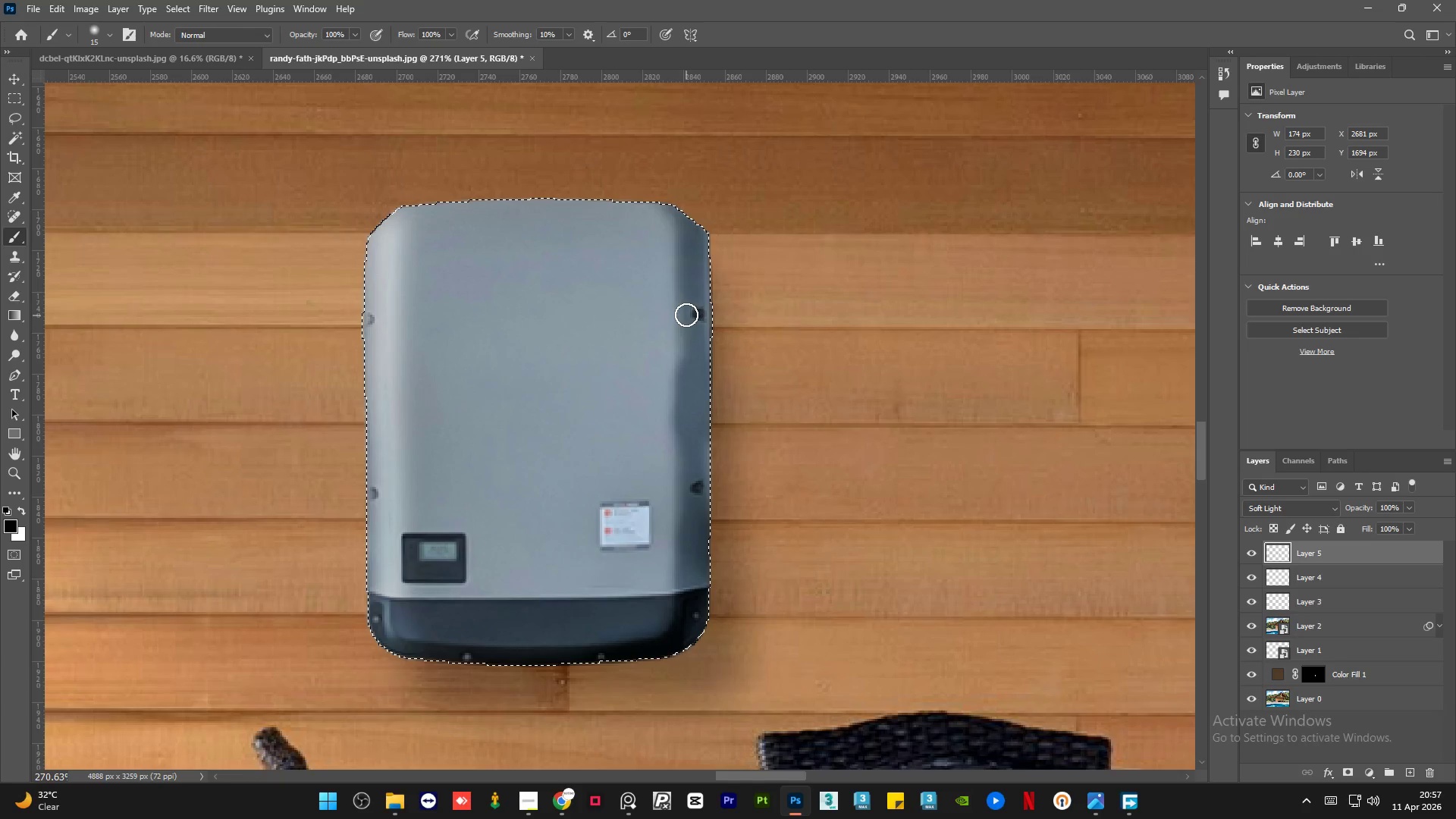 
left_click_drag(start_coordinate=[686, 314], to_coordinate=[677, 635])
 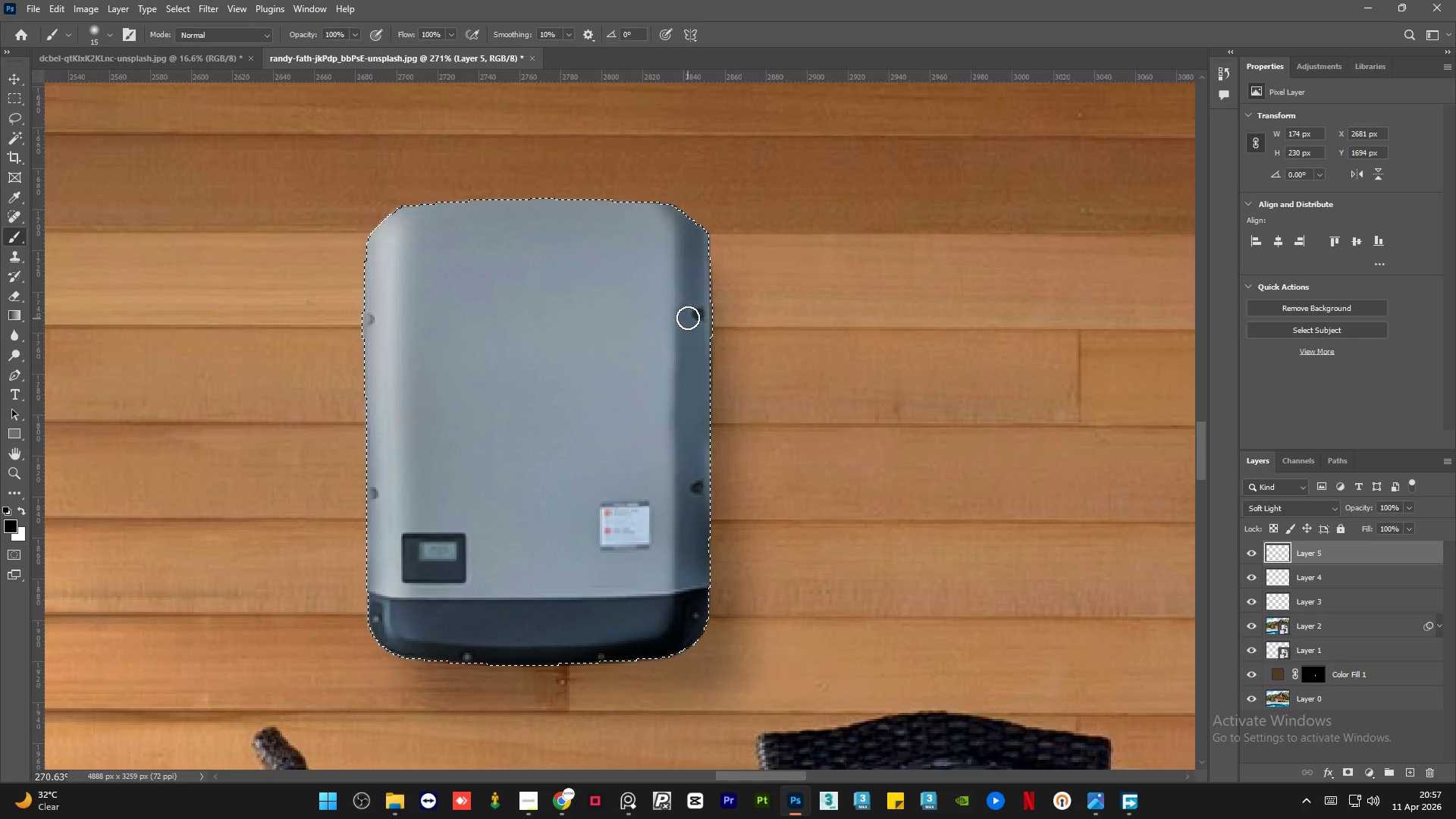 
left_click_drag(start_coordinate=[688, 316], to_coordinate=[642, 167])
 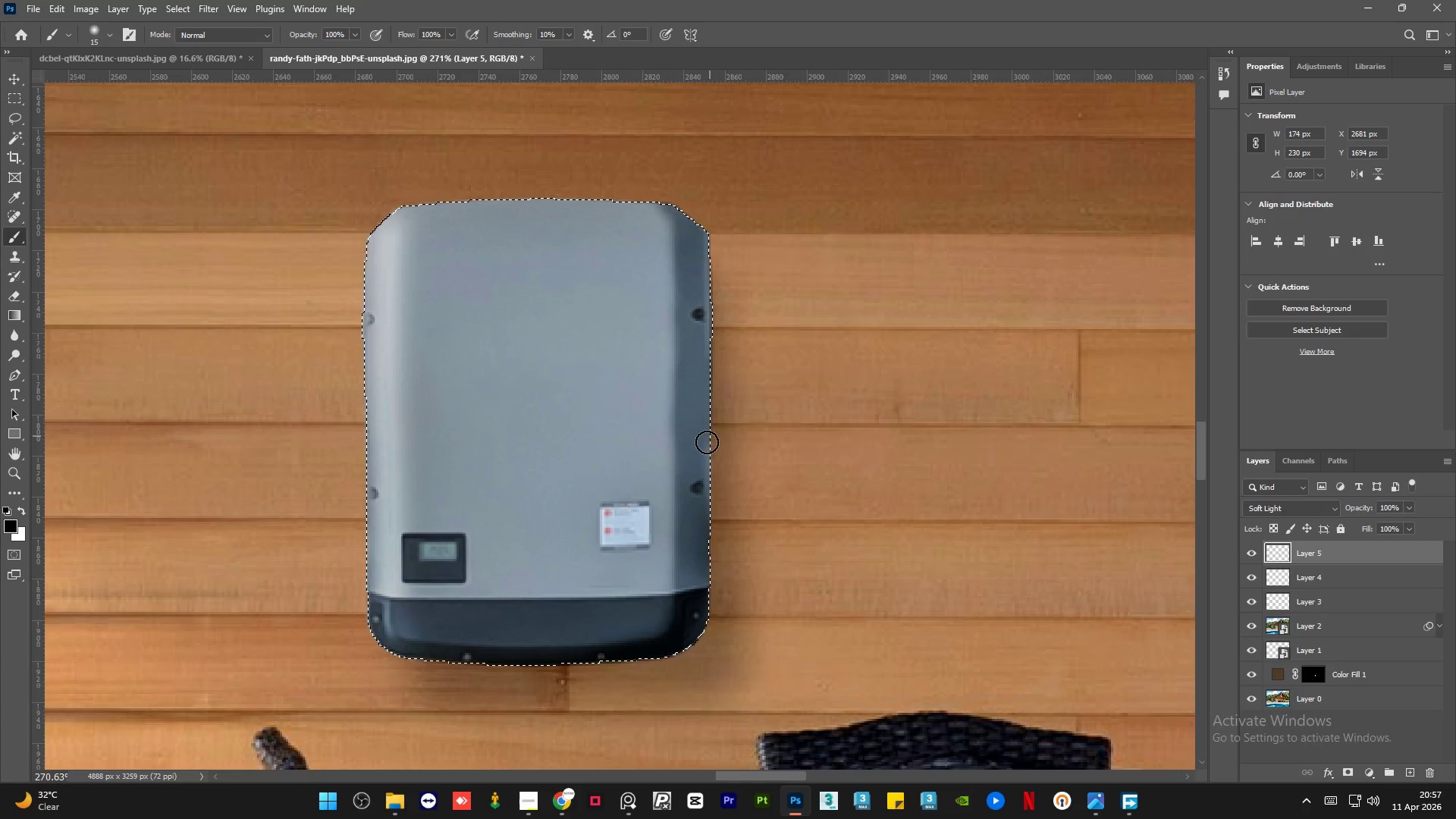 
left_click_drag(start_coordinate=[701, 457], to_coordinate=[695, 534])
 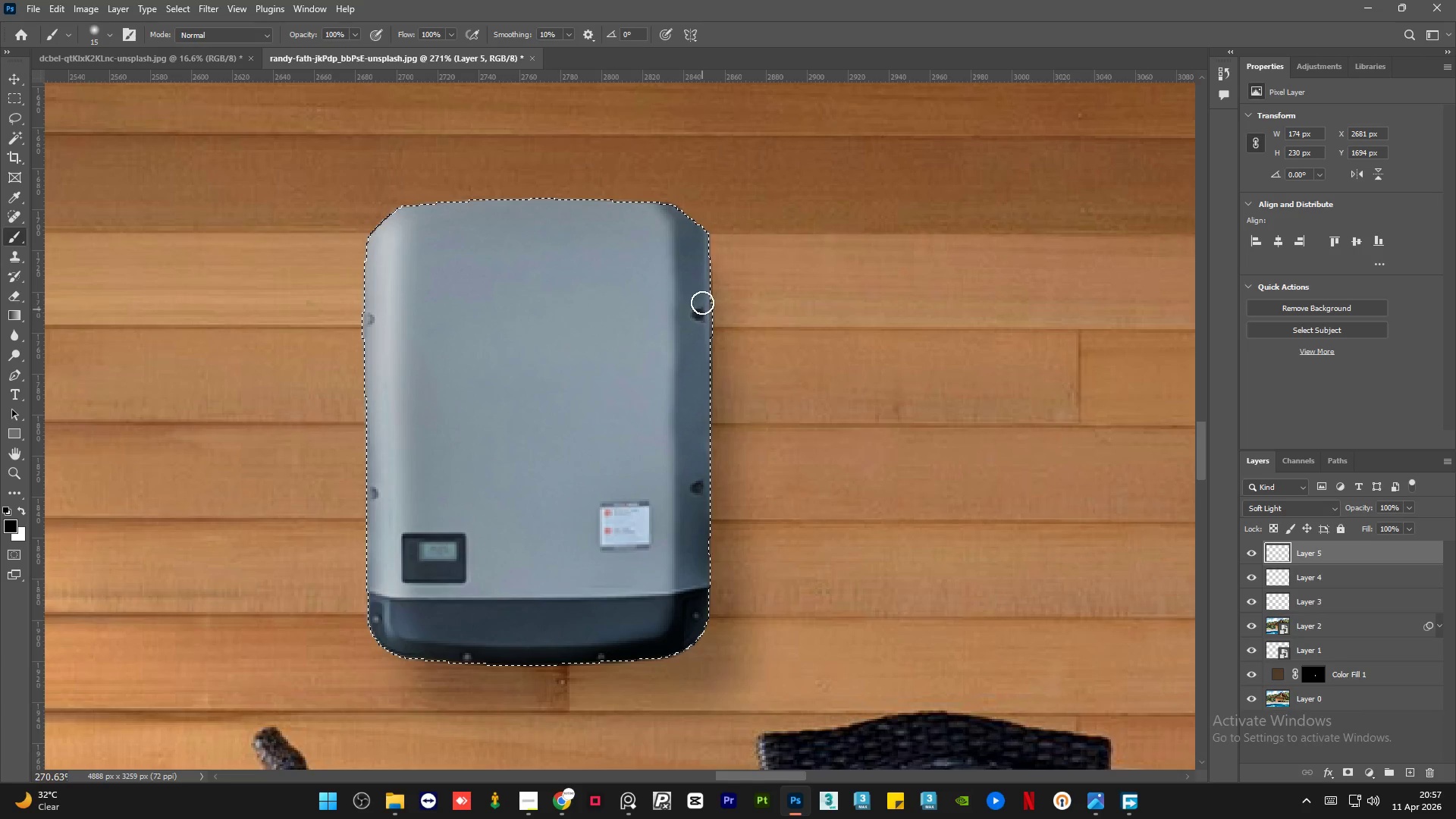 
left_click_drag(start_coordinate=[702, 299], to_coordinate=[696, 237])
 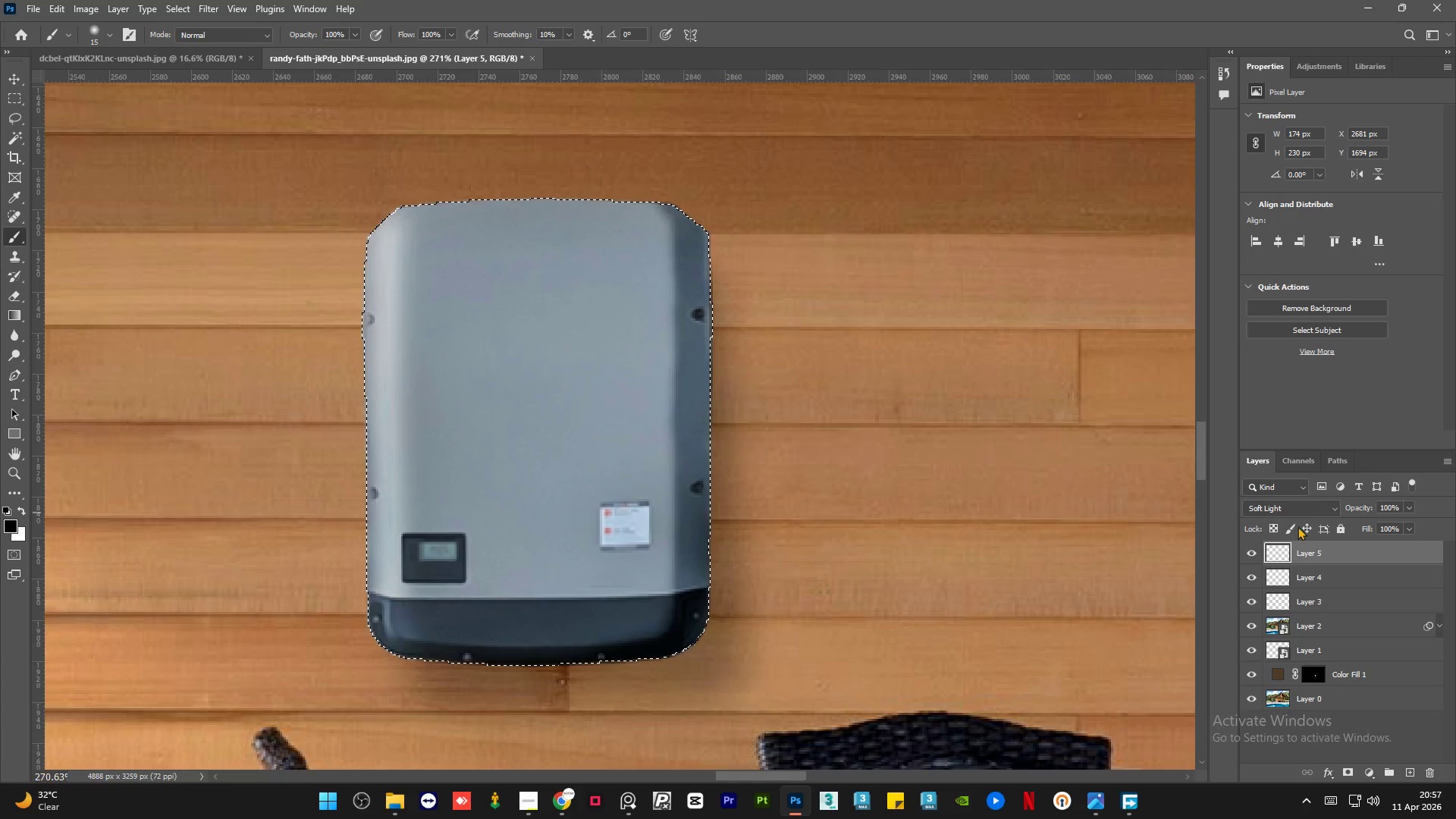 
left_click([1318, 506])
 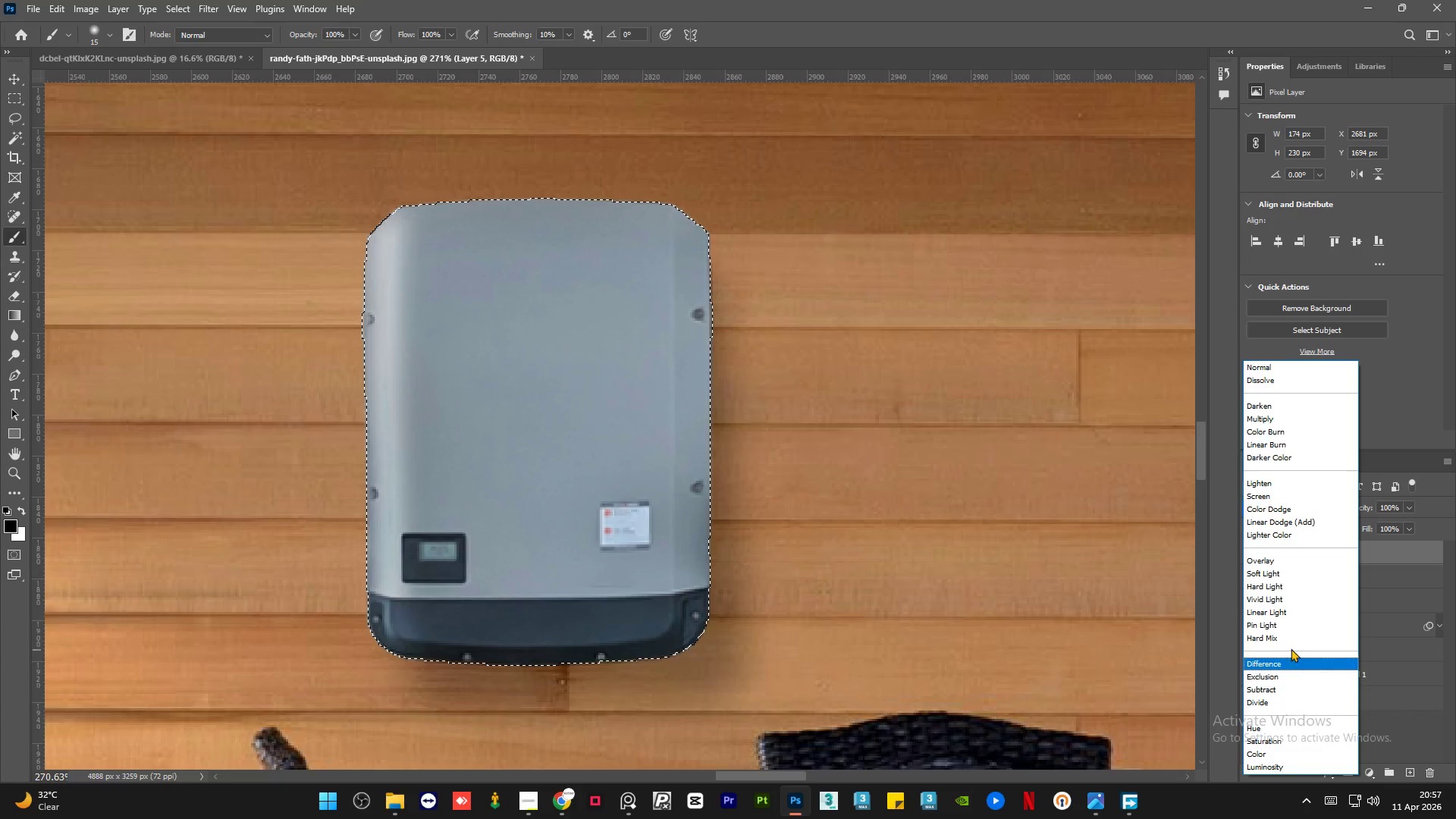 
left_click([1283, 569])
 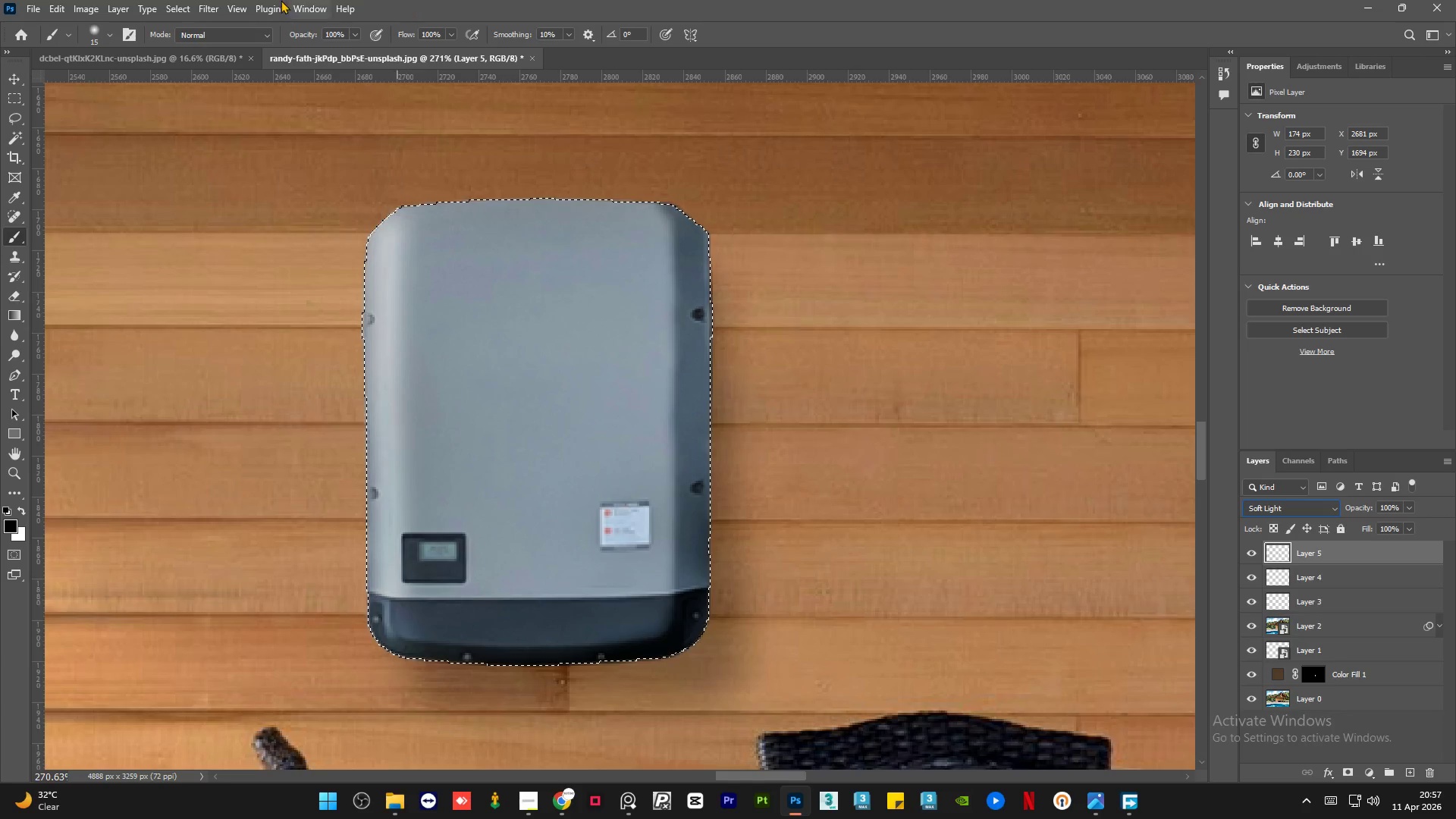 
left_click([200, 0])
 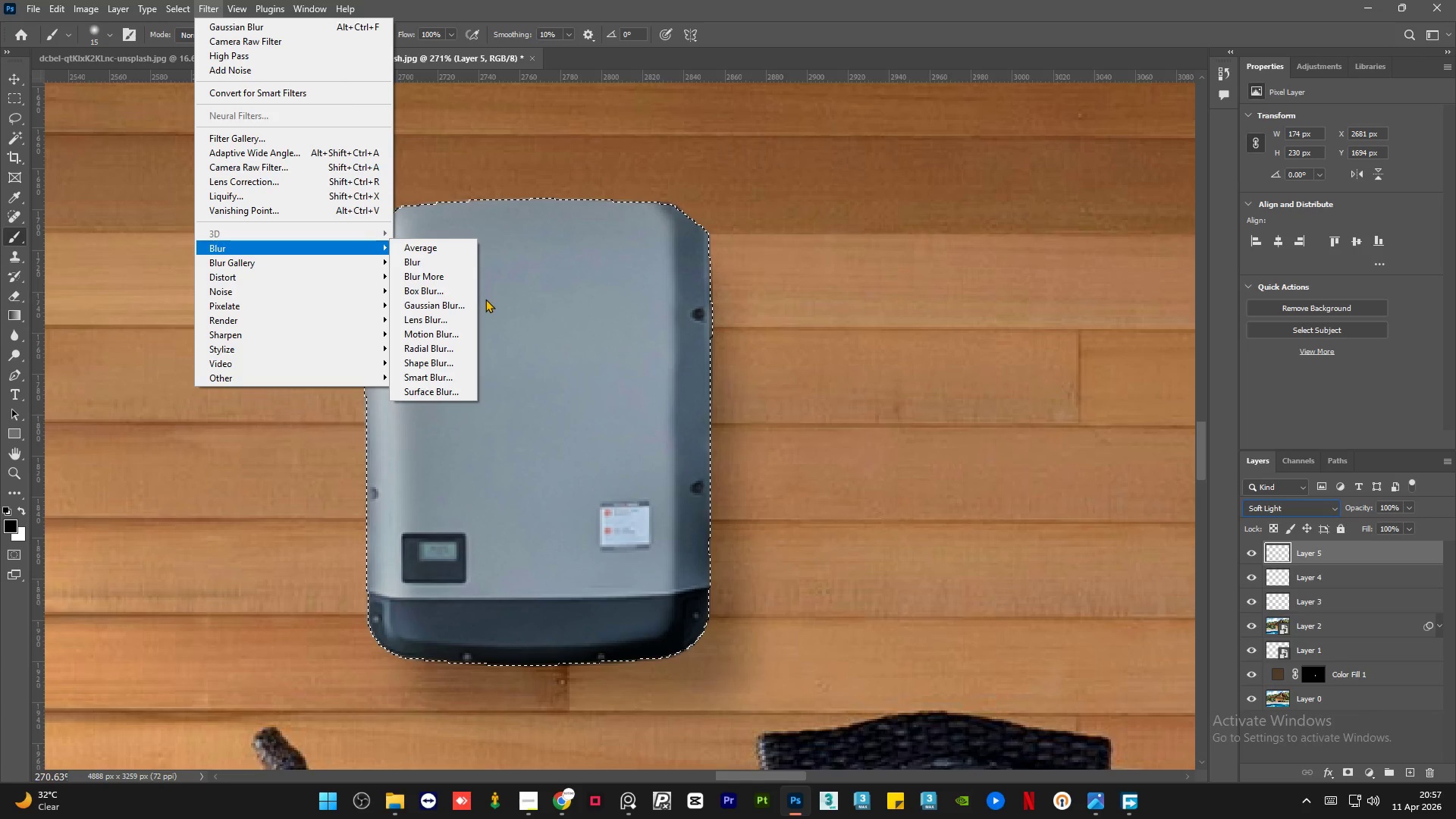 
left_click([444, 300])
 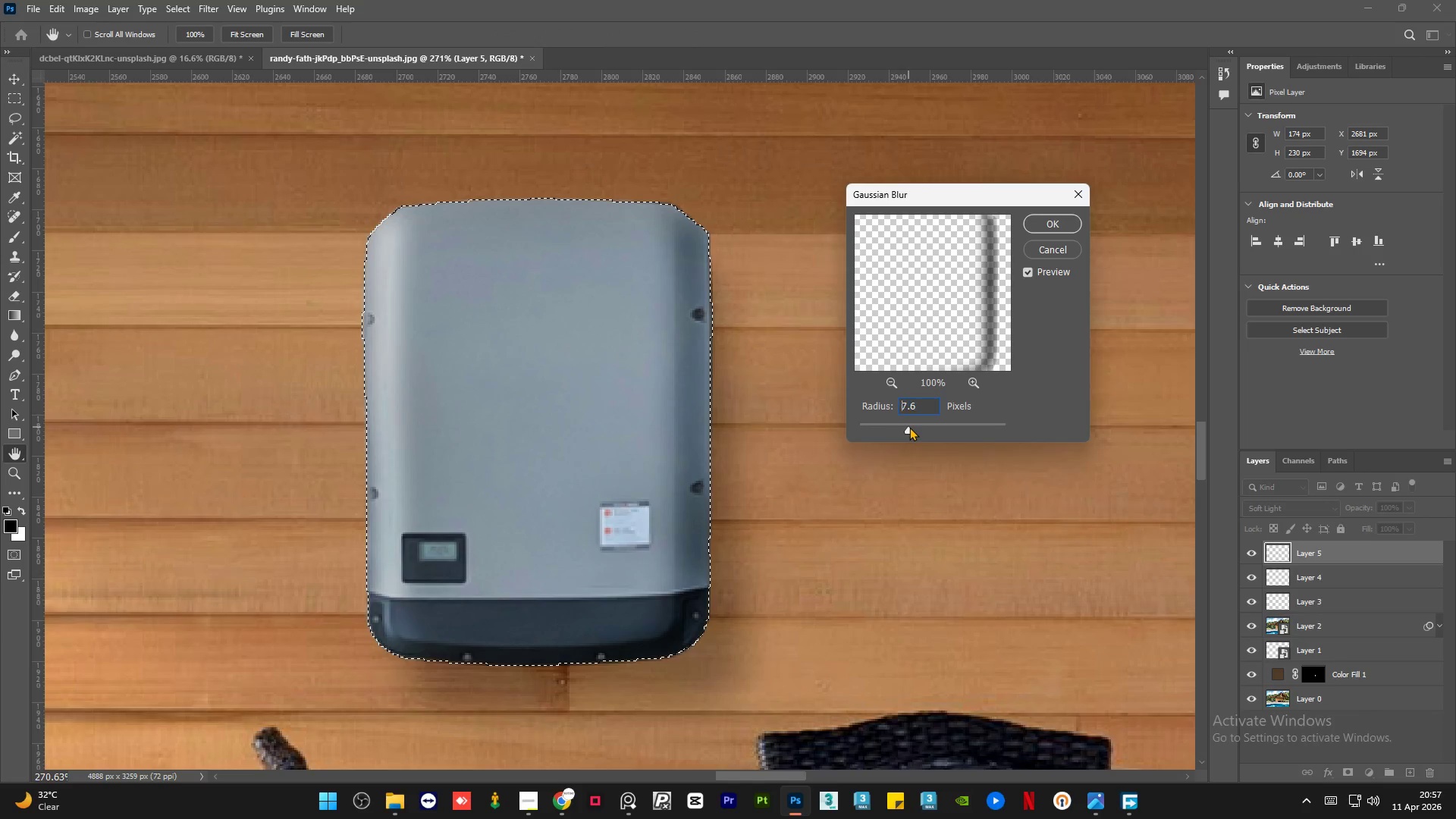 
left_click([896, 427])
 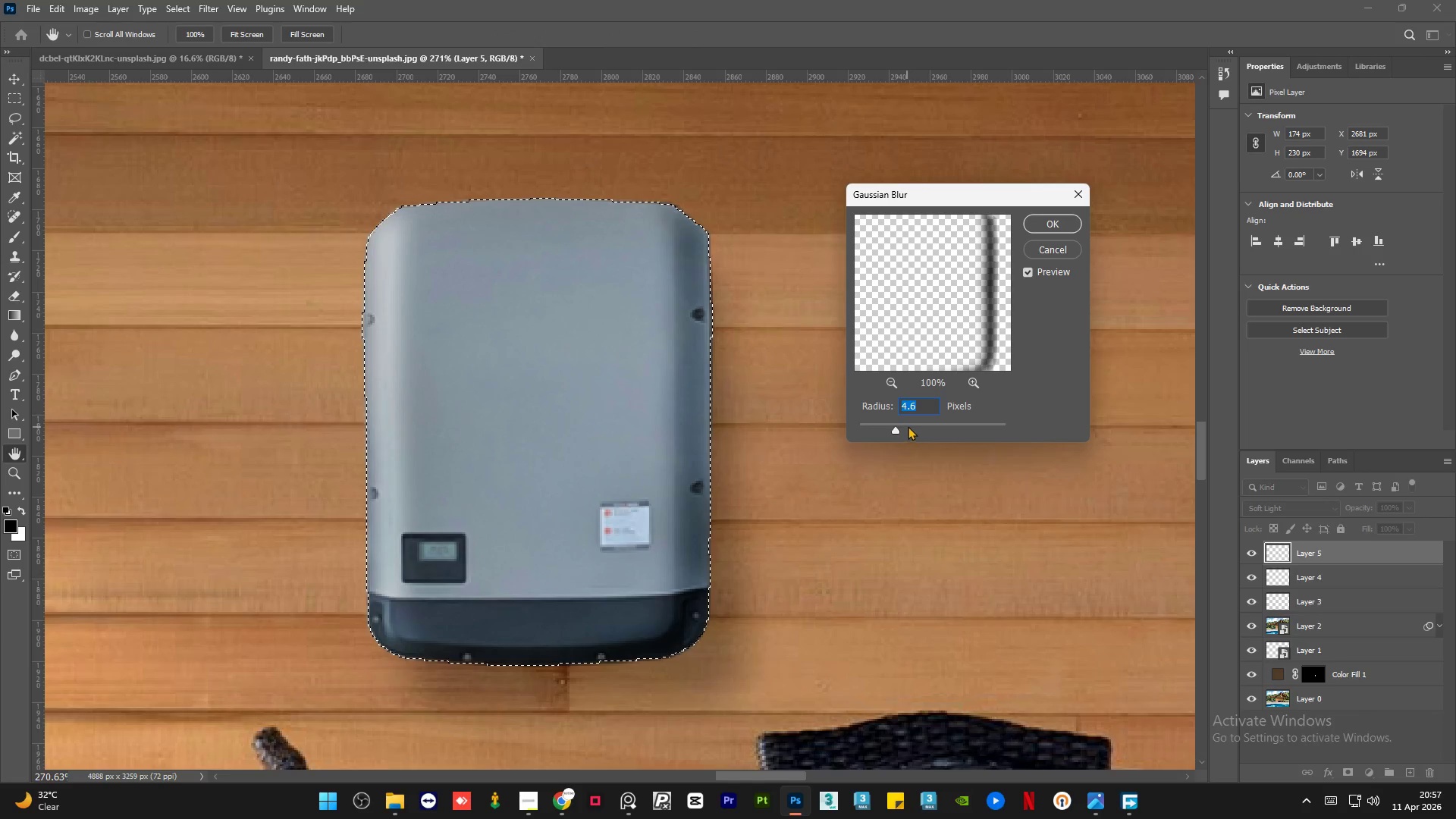 
left_click([928, 422])
 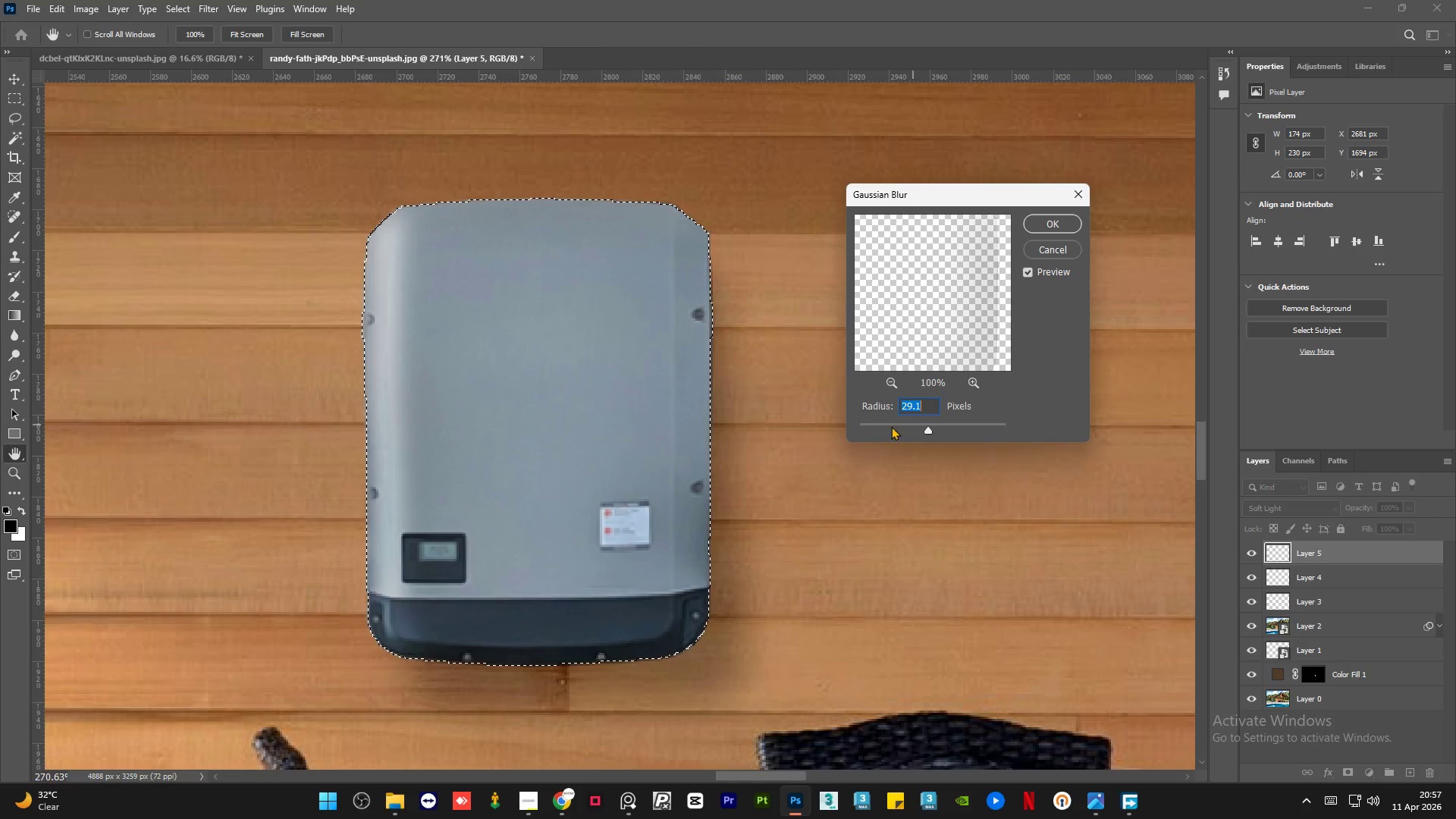 
left_click([890, 426])
 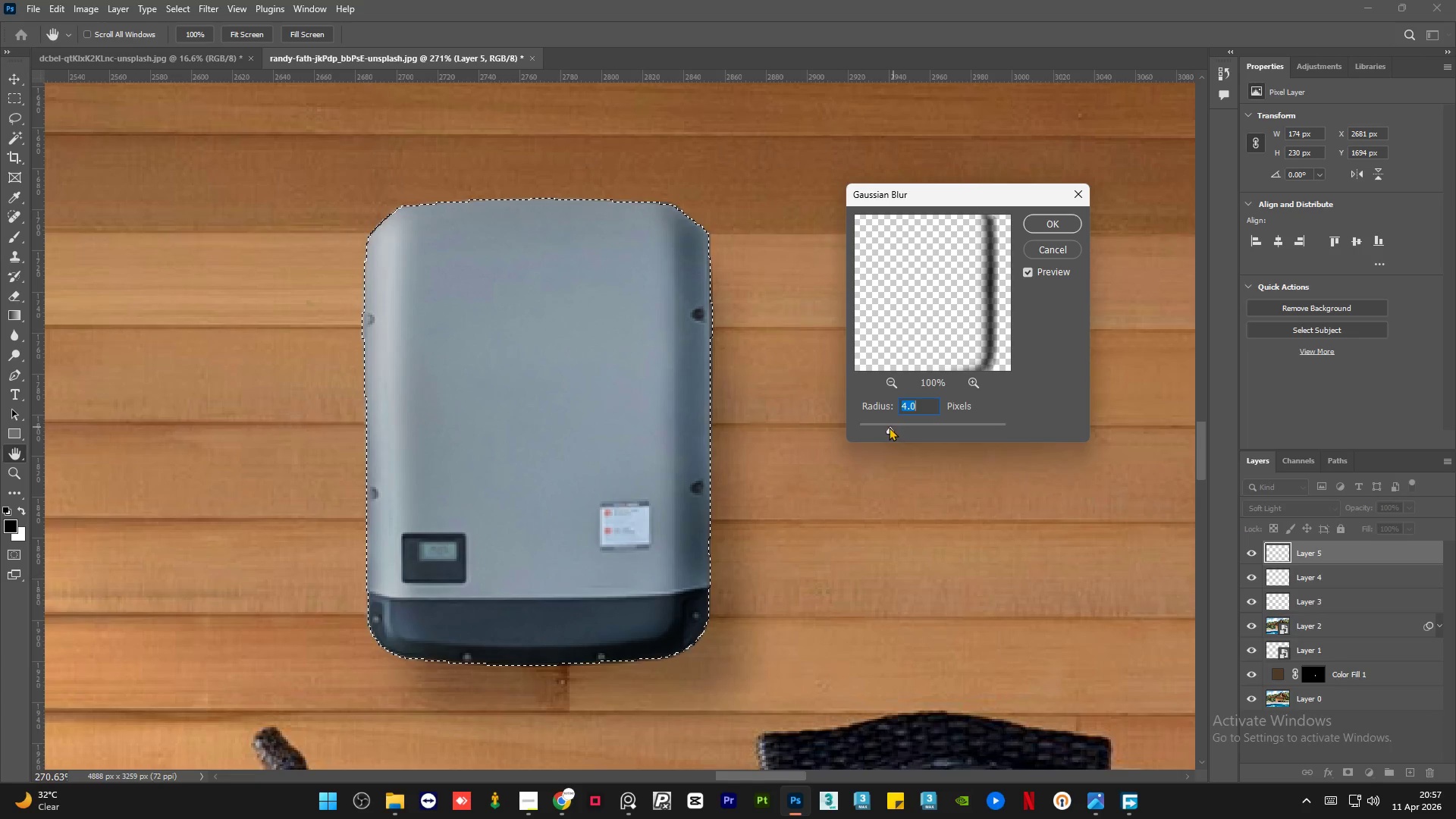 
left_click([877, 425])
 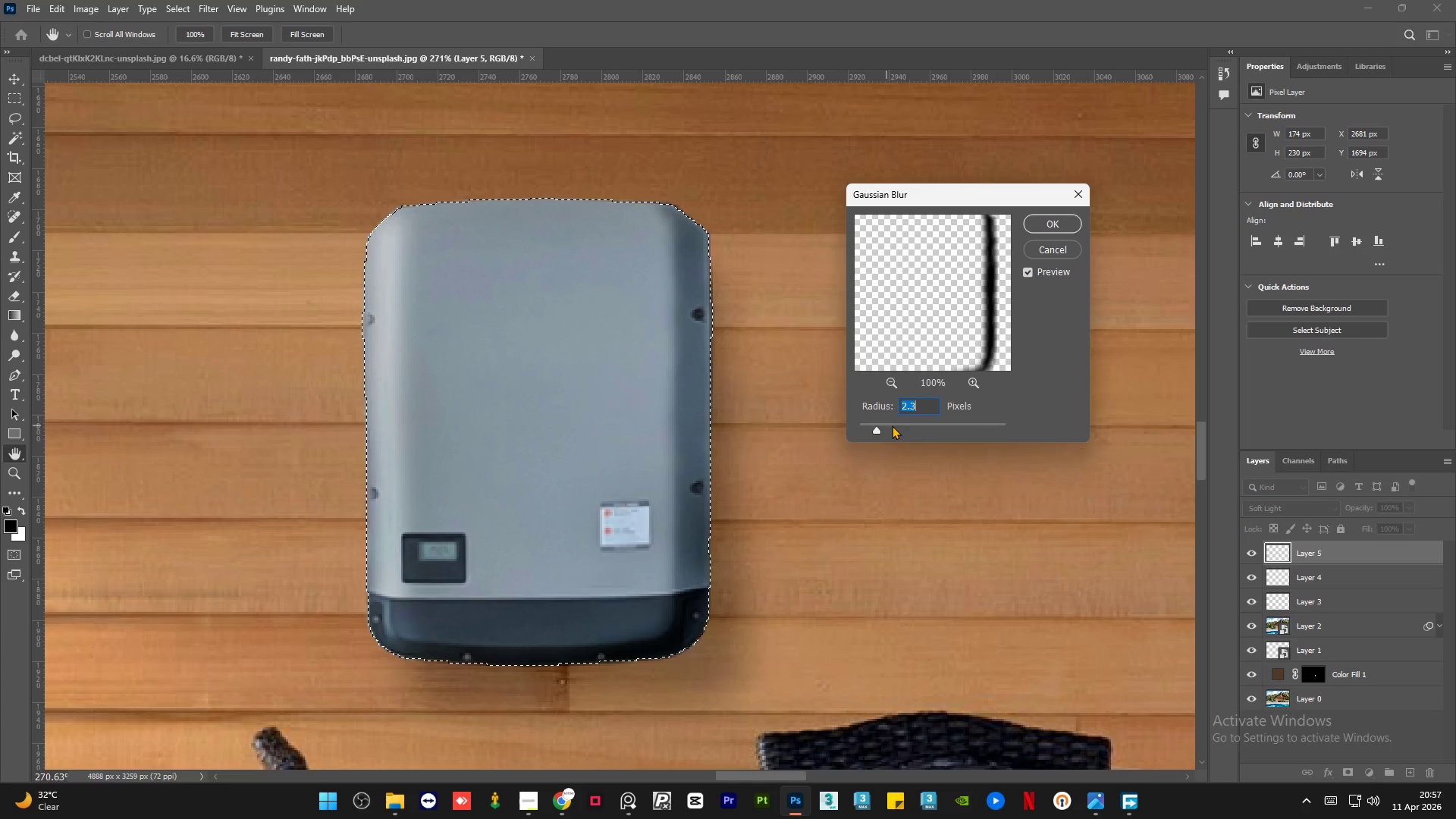 
left_click([892, 425])
 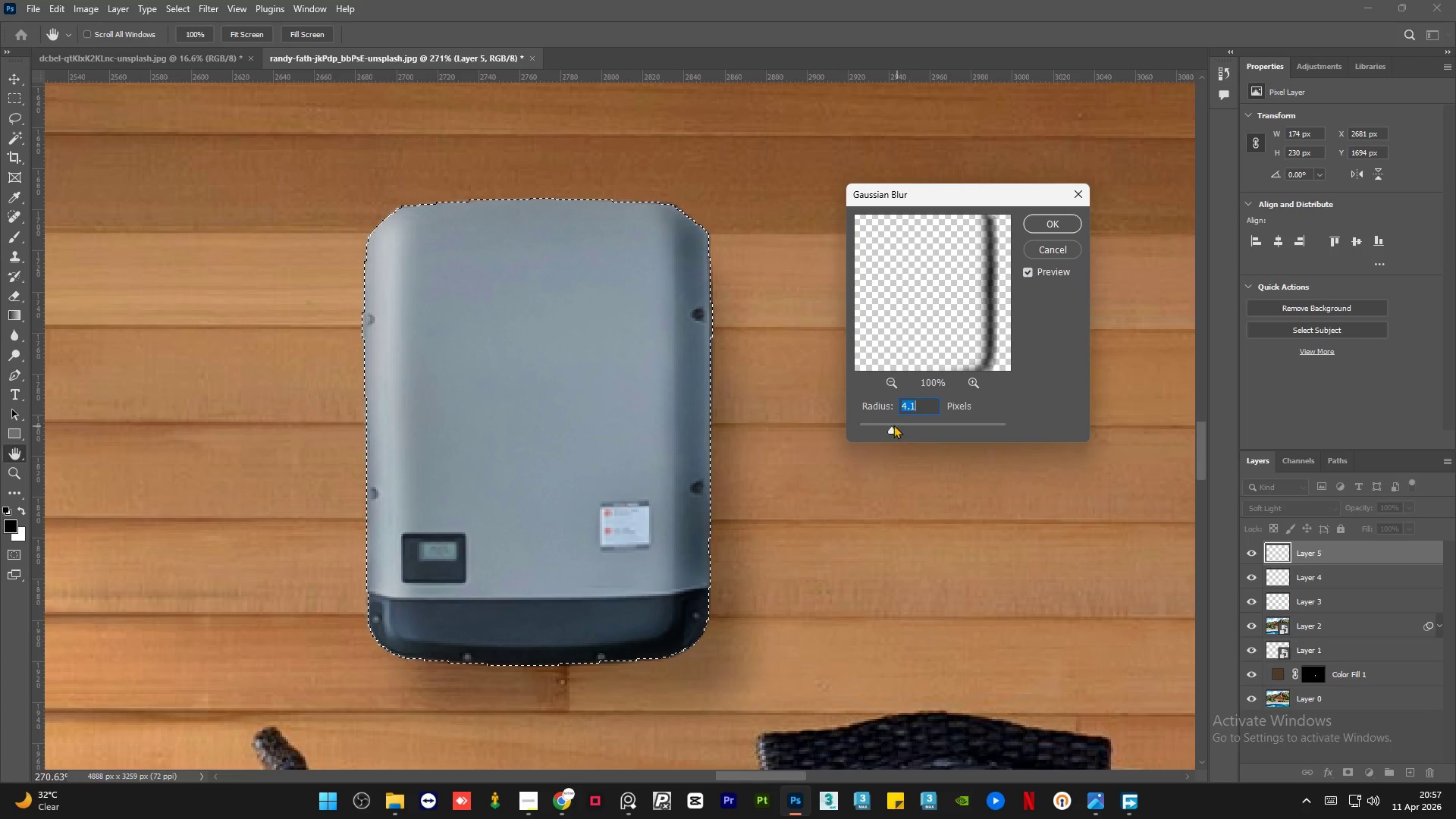 
left_click([883, 423])
 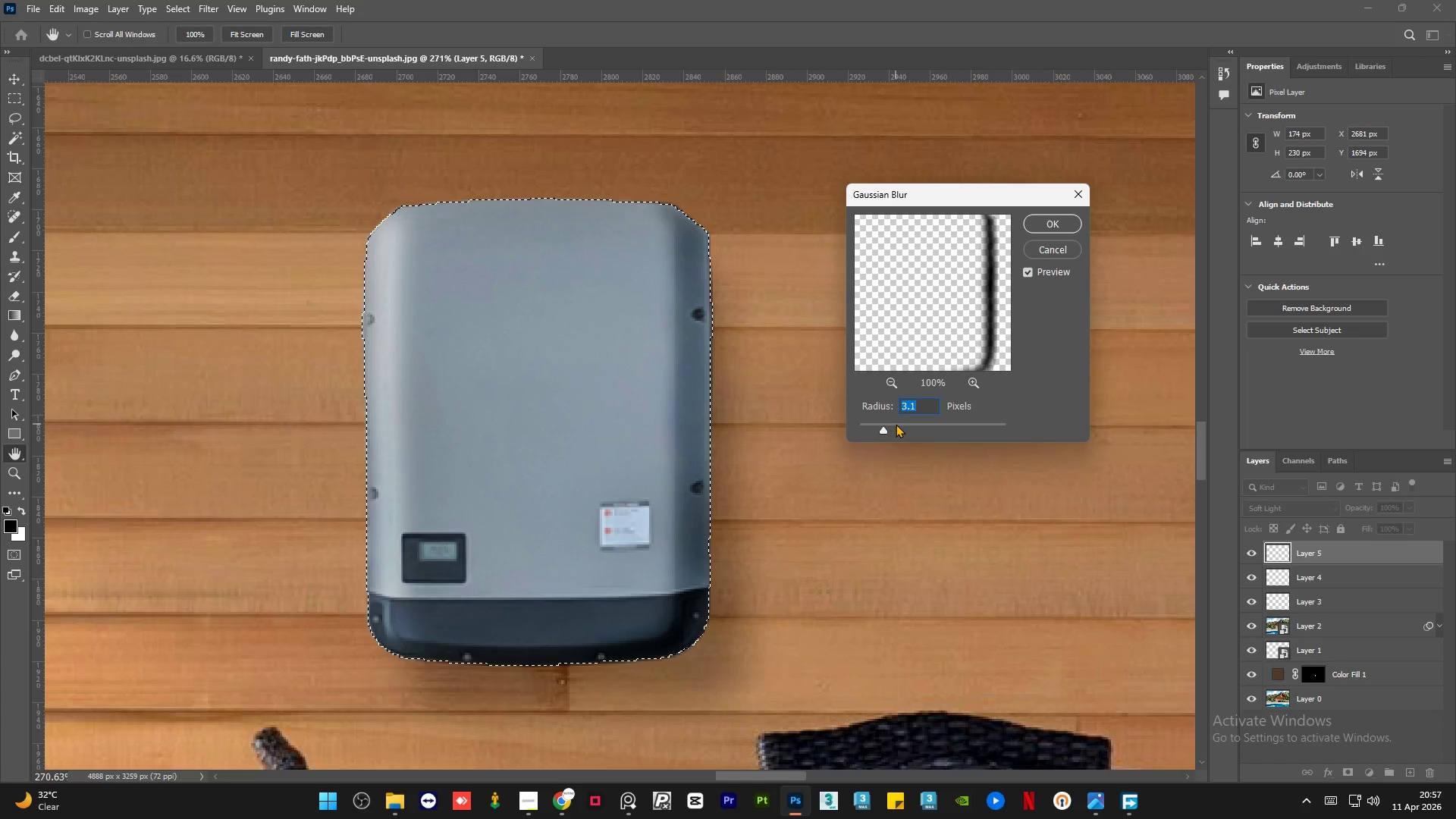 
left_click([896, 424])
 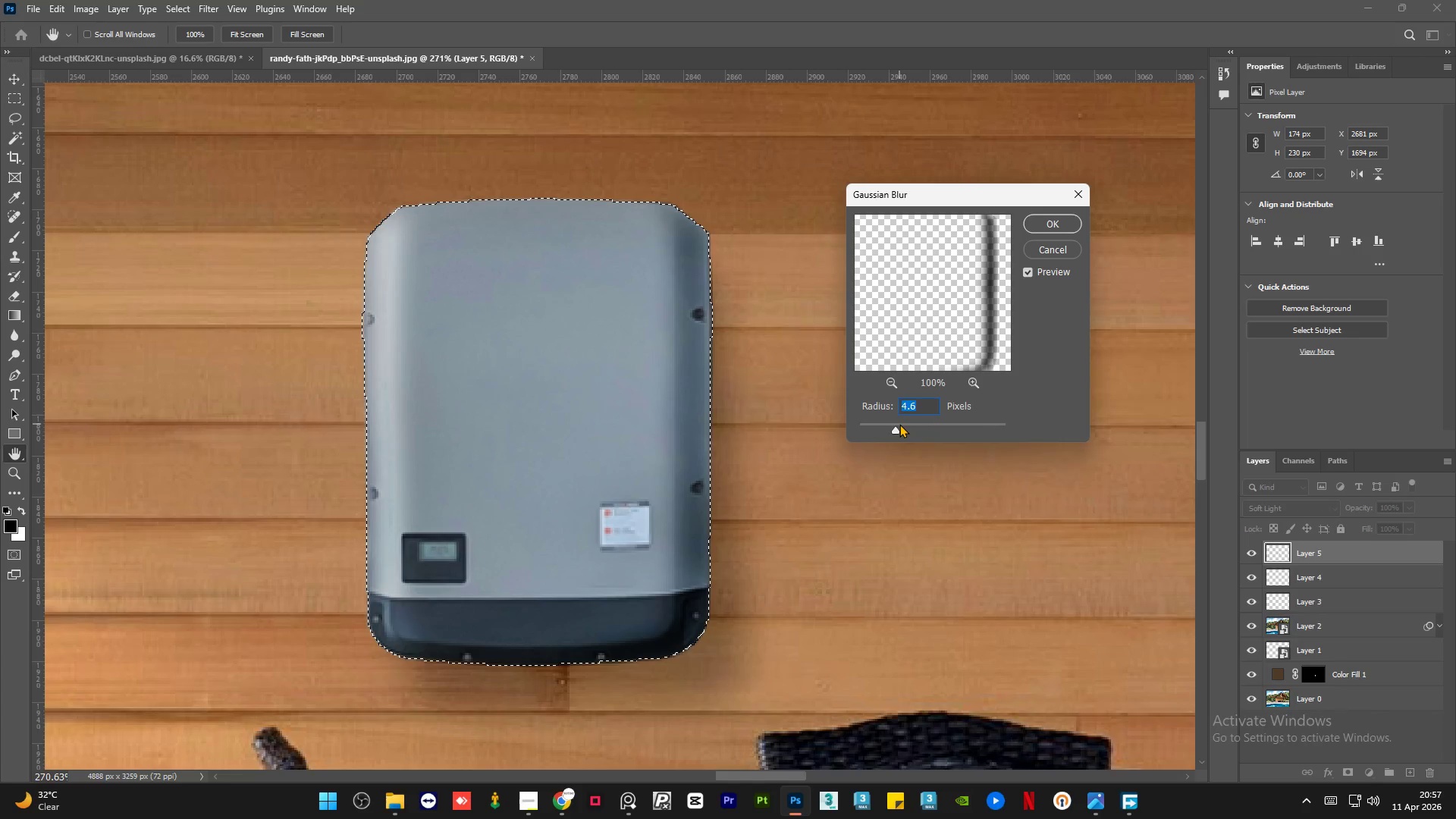 
left_click([899, 424])
 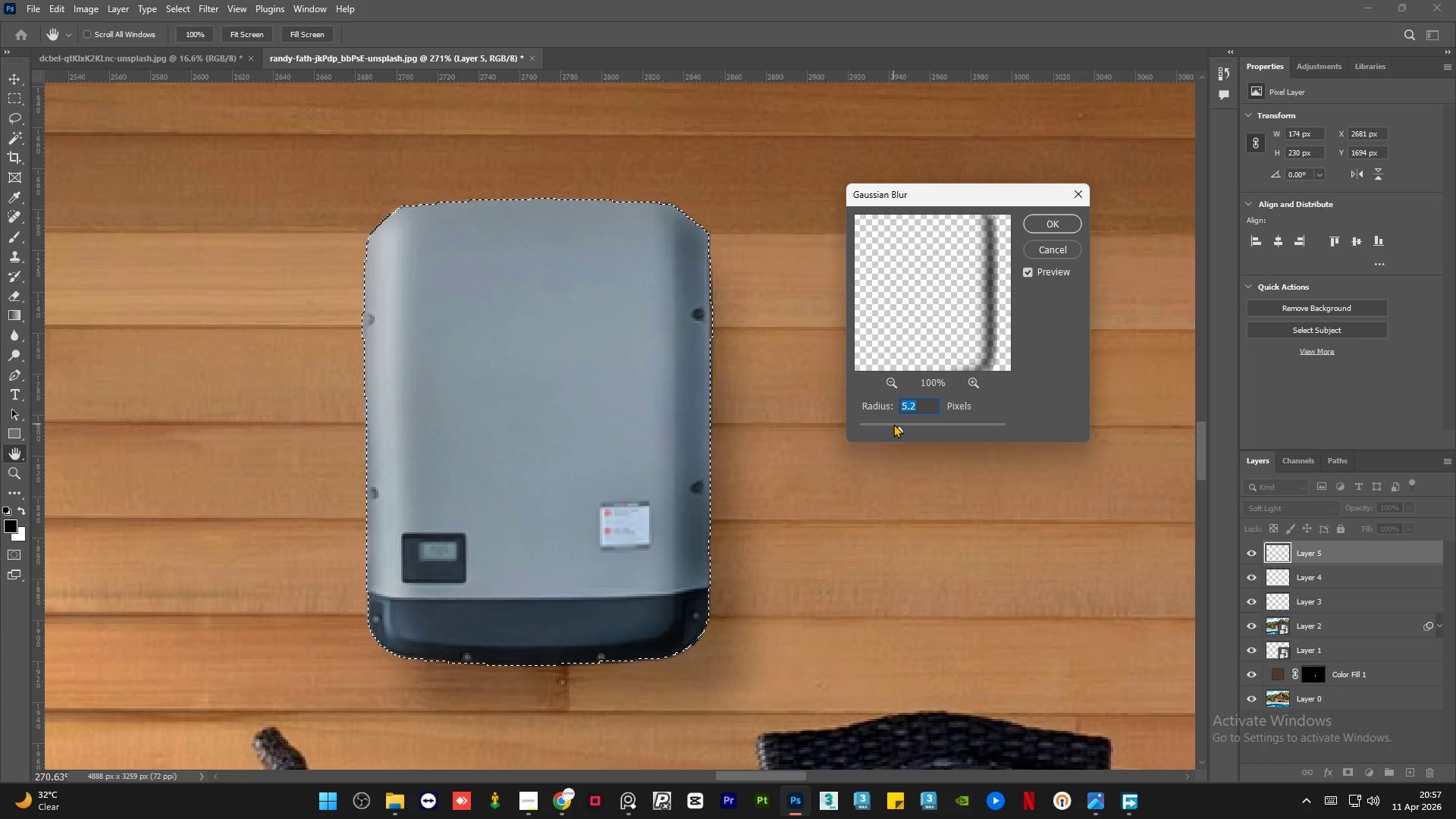 
left_click([890, 424])
 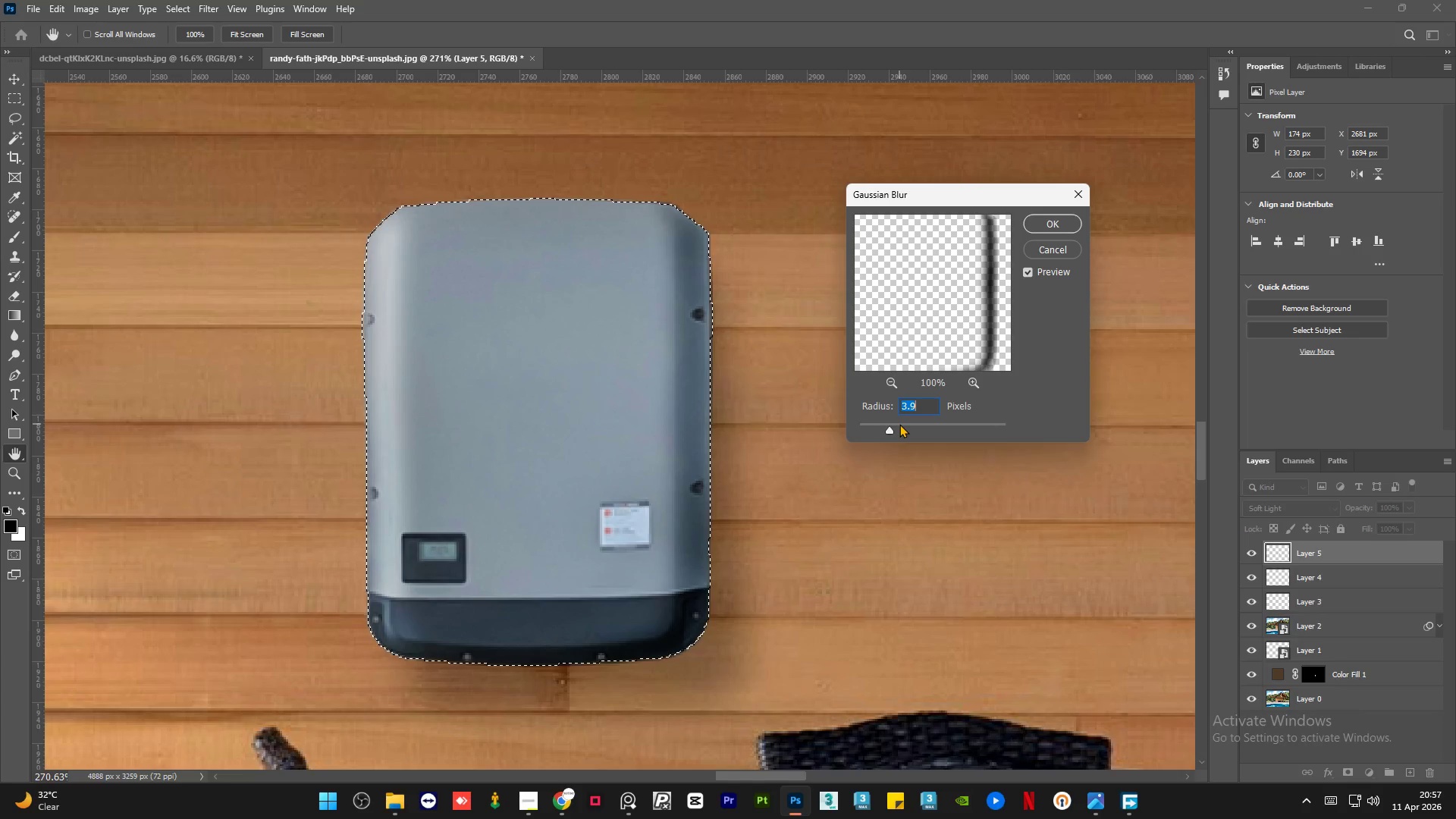 
left_click([899, 424])
 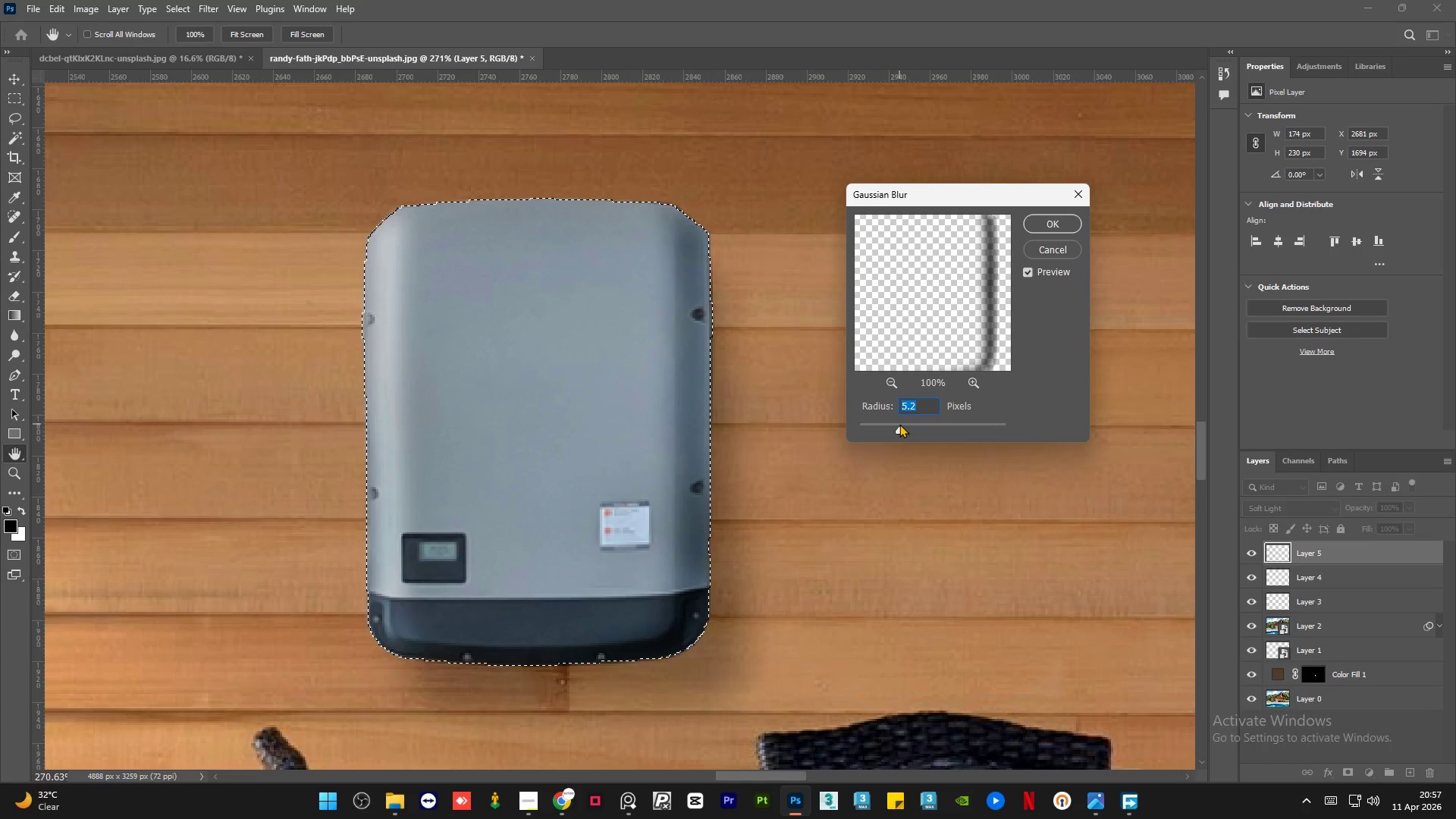 
left_click([893, 423])
 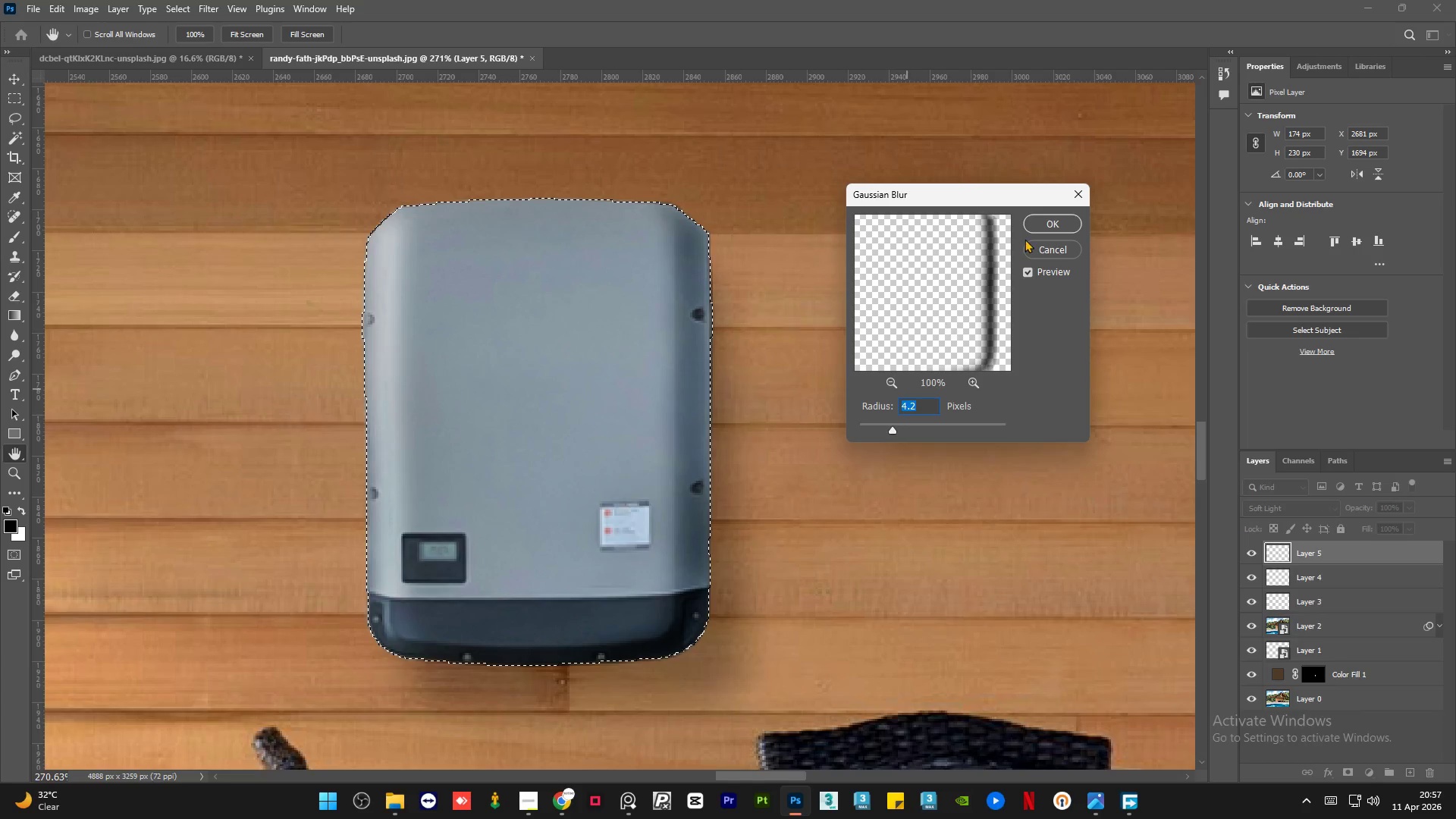 
left_click([1037, 223])
 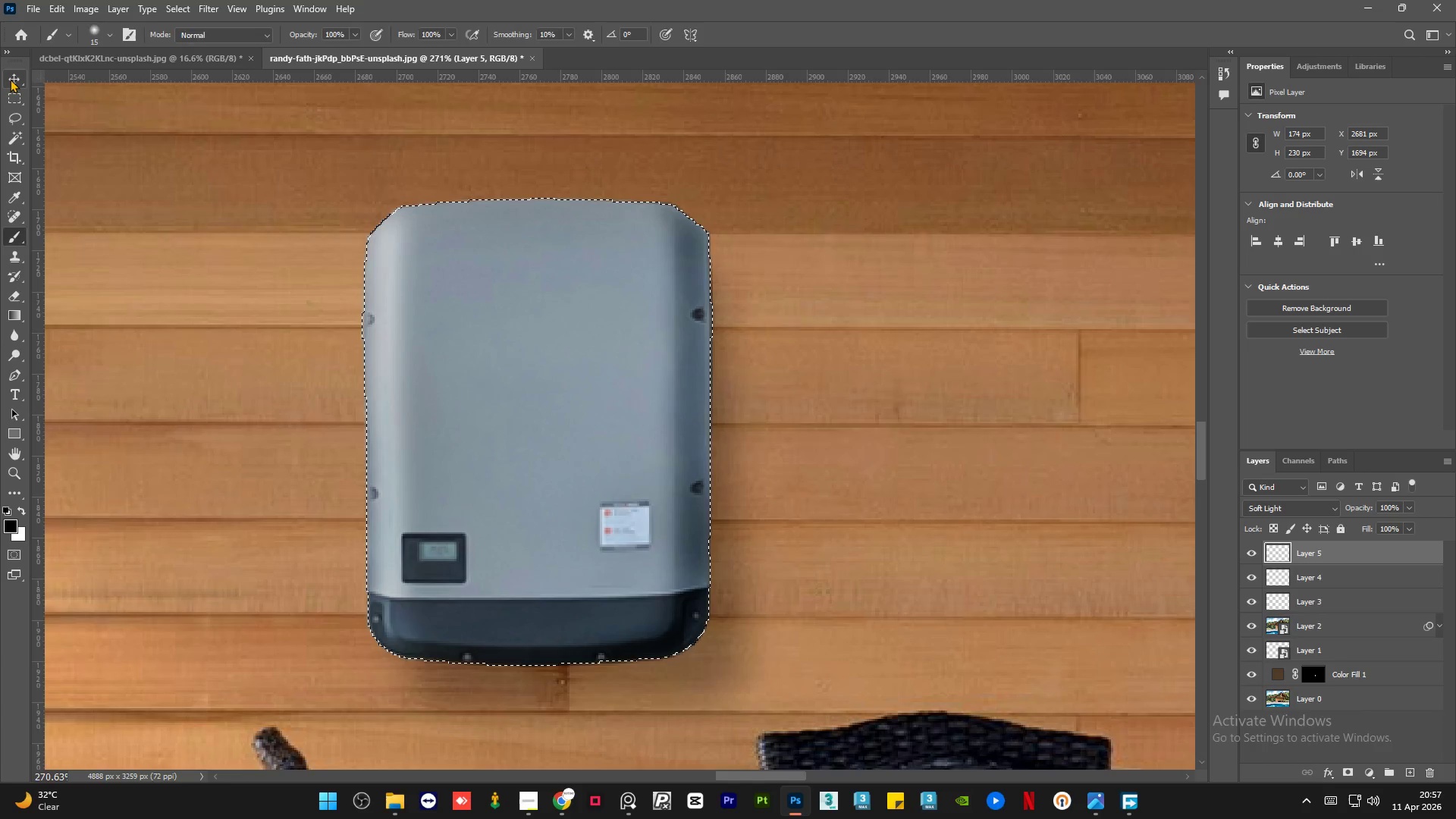 
double_click([244, 297])
 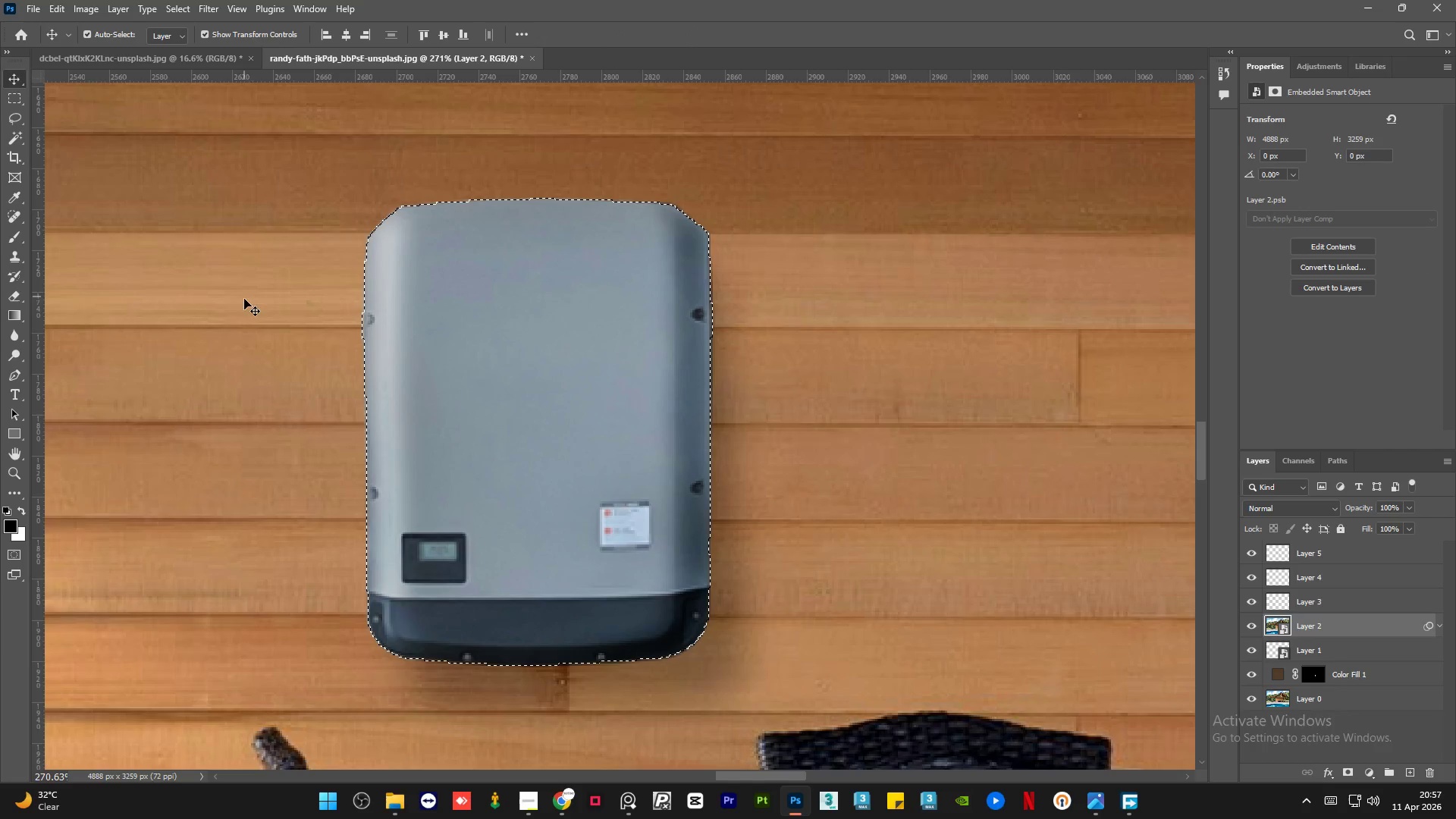 
hold_key(key=AltLeft, duration=0.73)
scroll: coordinate [437, 366], scroll_direction: down, amount: 8.0
 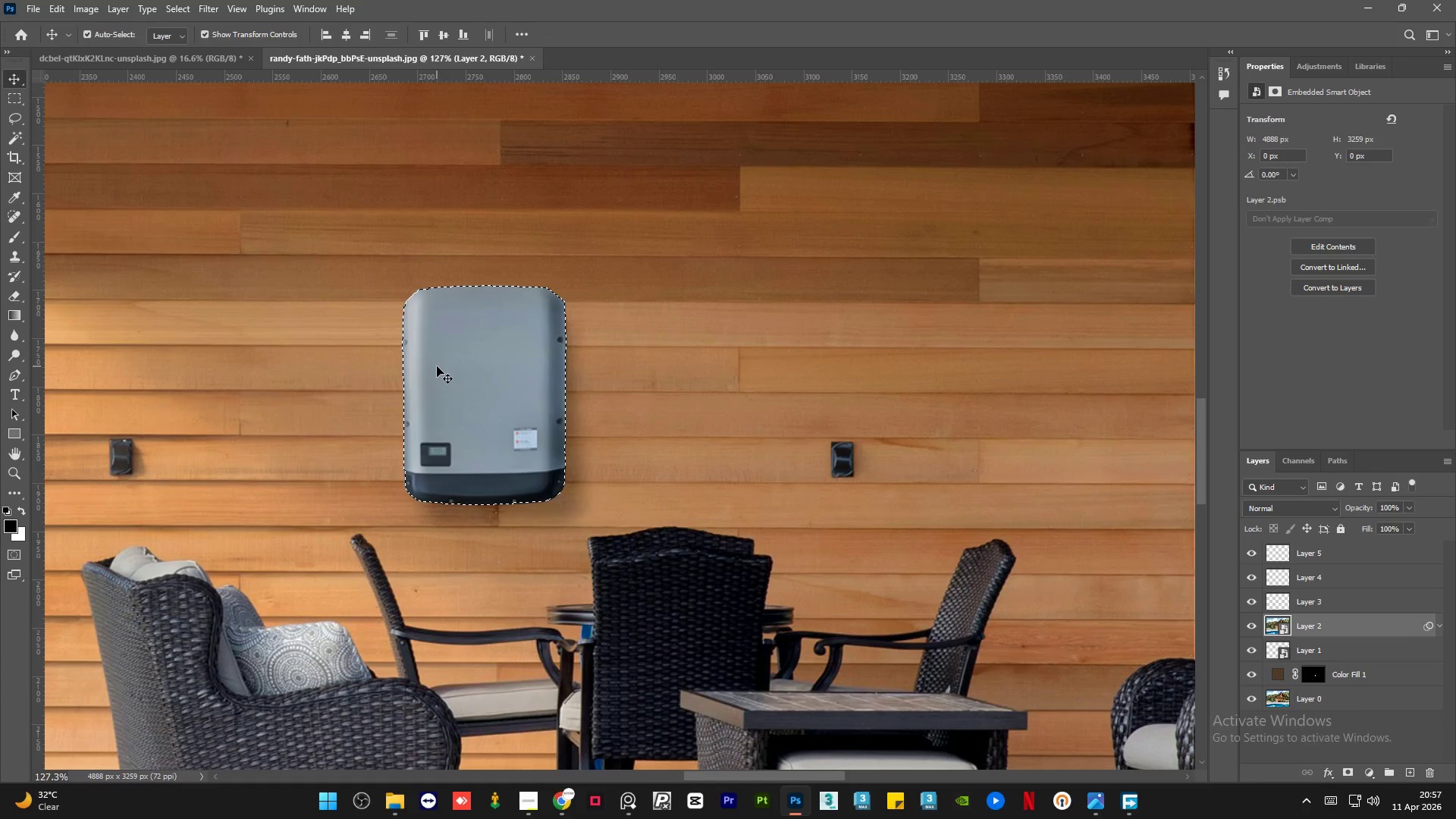 
key(Control+D)
 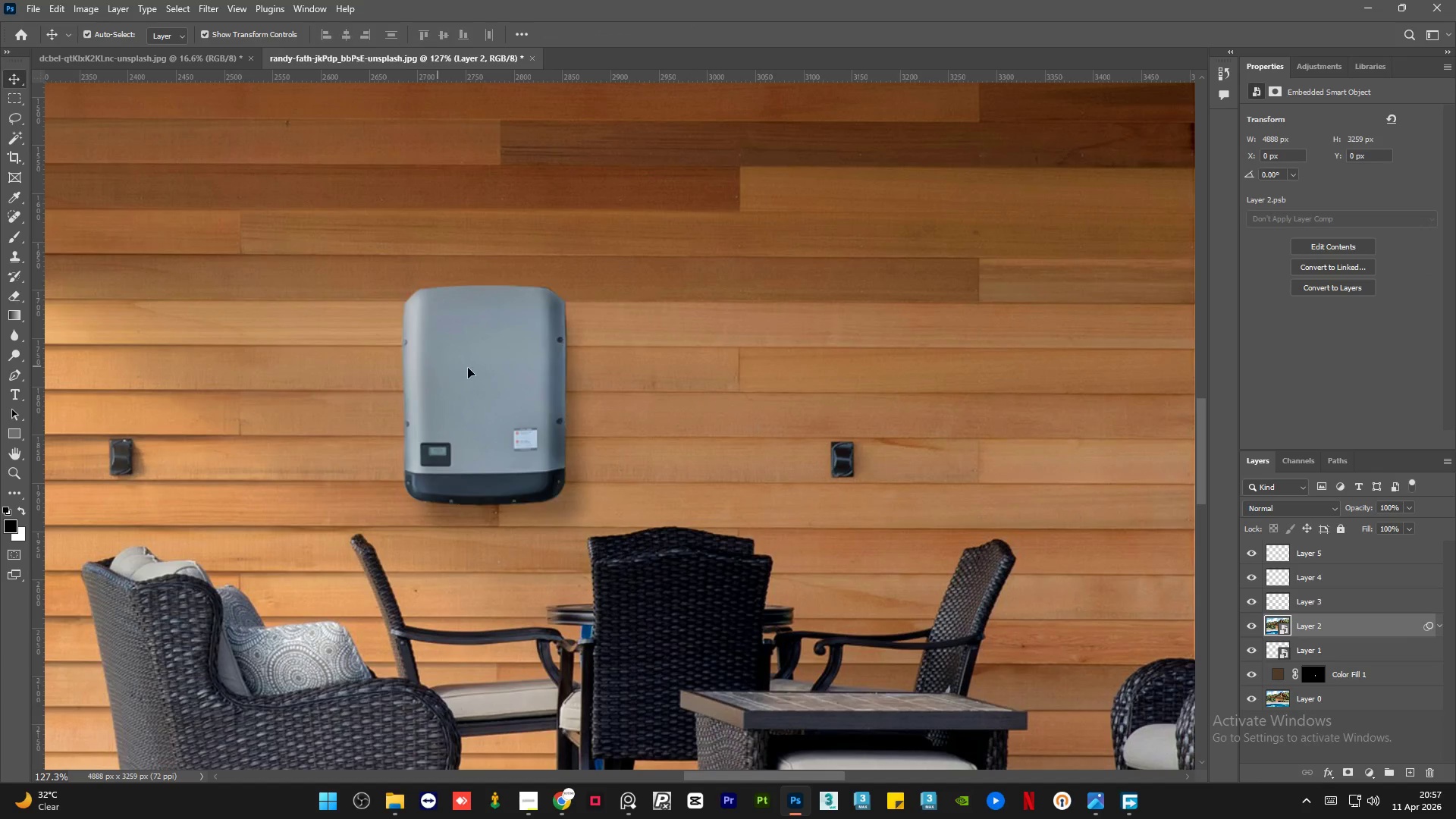 
hold_key(key=AltLeft, duration=1.5)
scroll: coordinate [648, 417], scroll_direction: down, amount: 8.0
 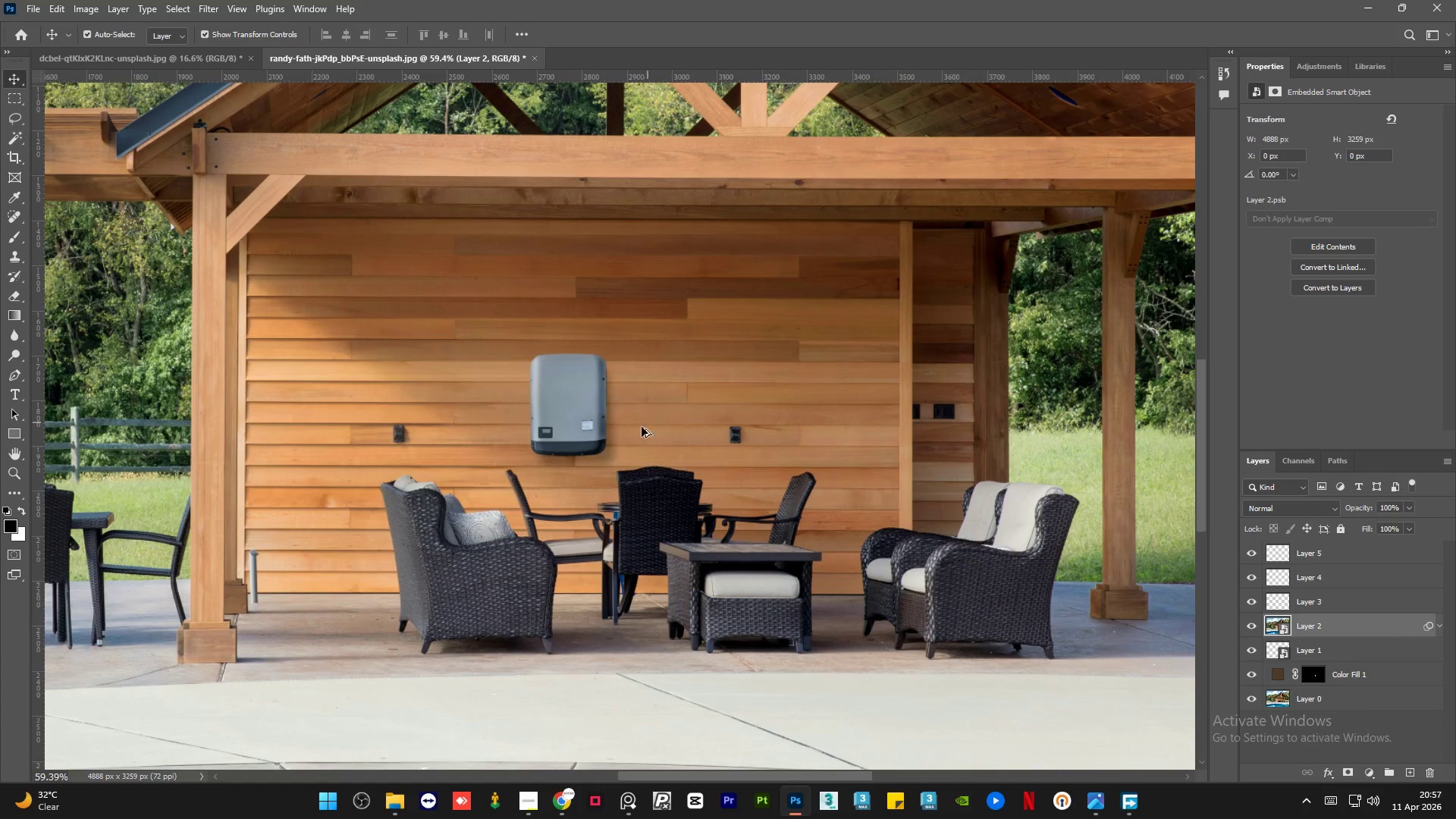 
hold_key(key=AltLeft, duration=1.52)
scroll: coordinate [586, 424], scroll_direction: up, amount: 13.0
 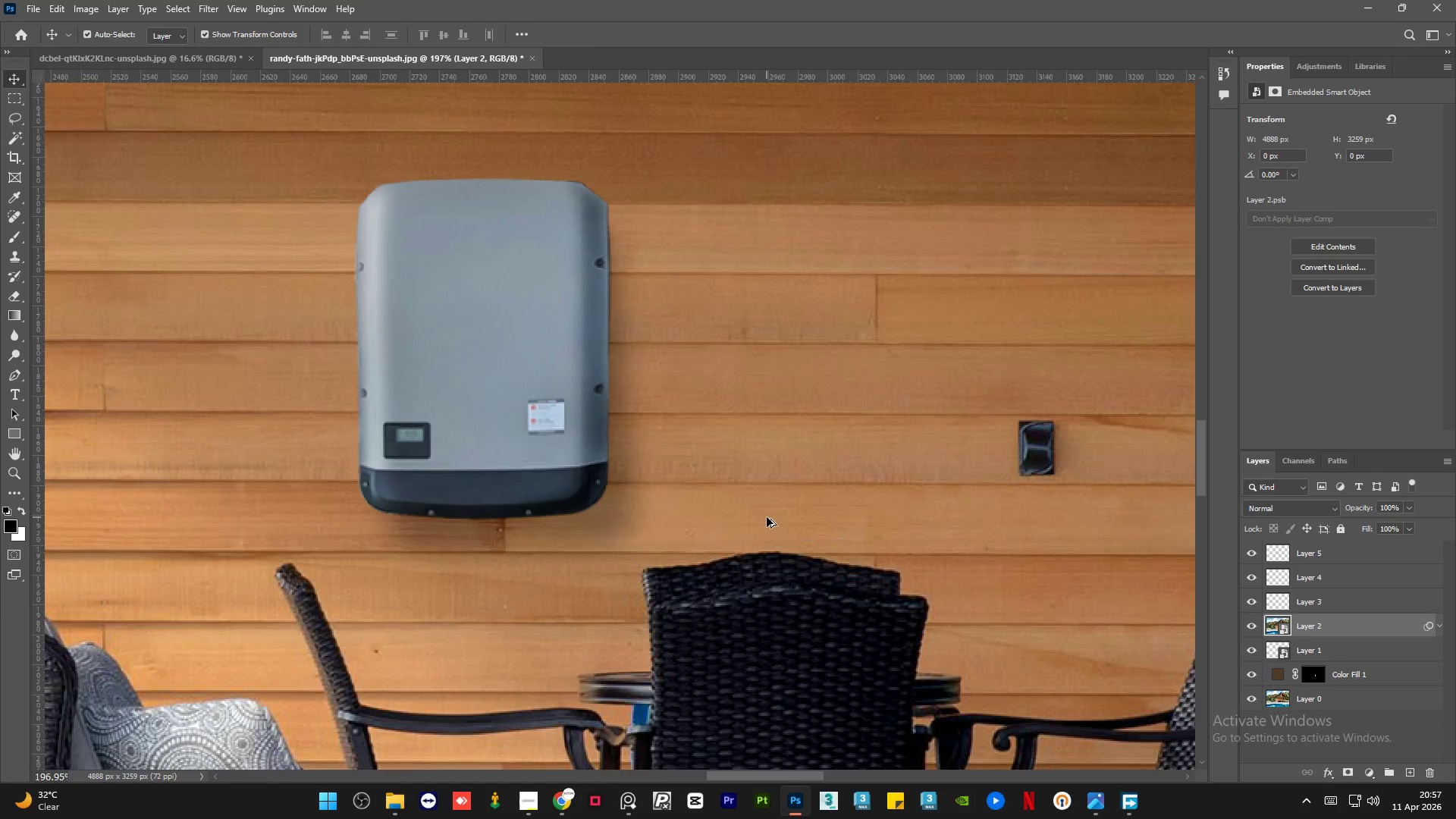 
hold_key(key=AltLeft, duration=1.52)
 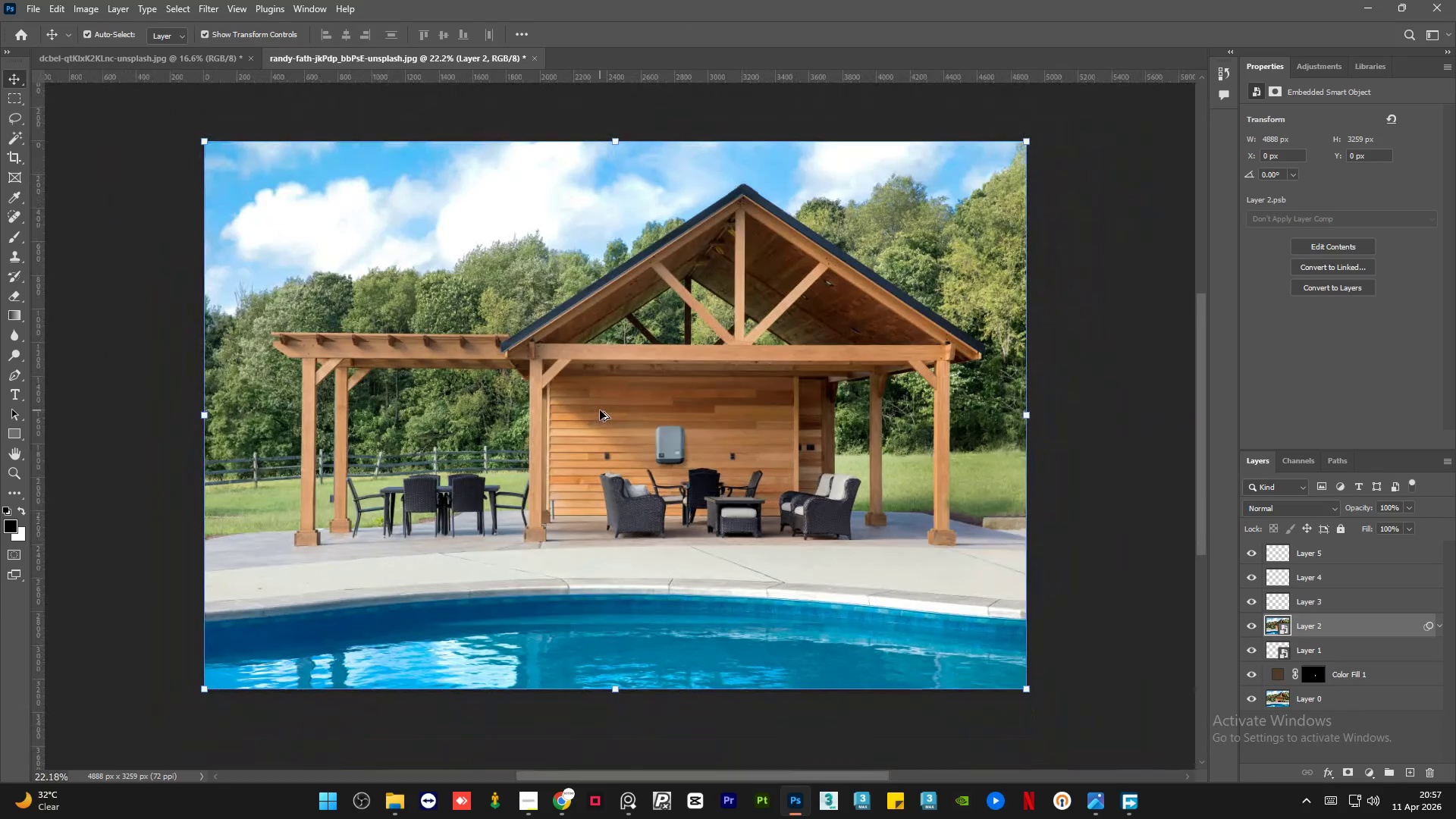 
key(Alt+AltLeft)
 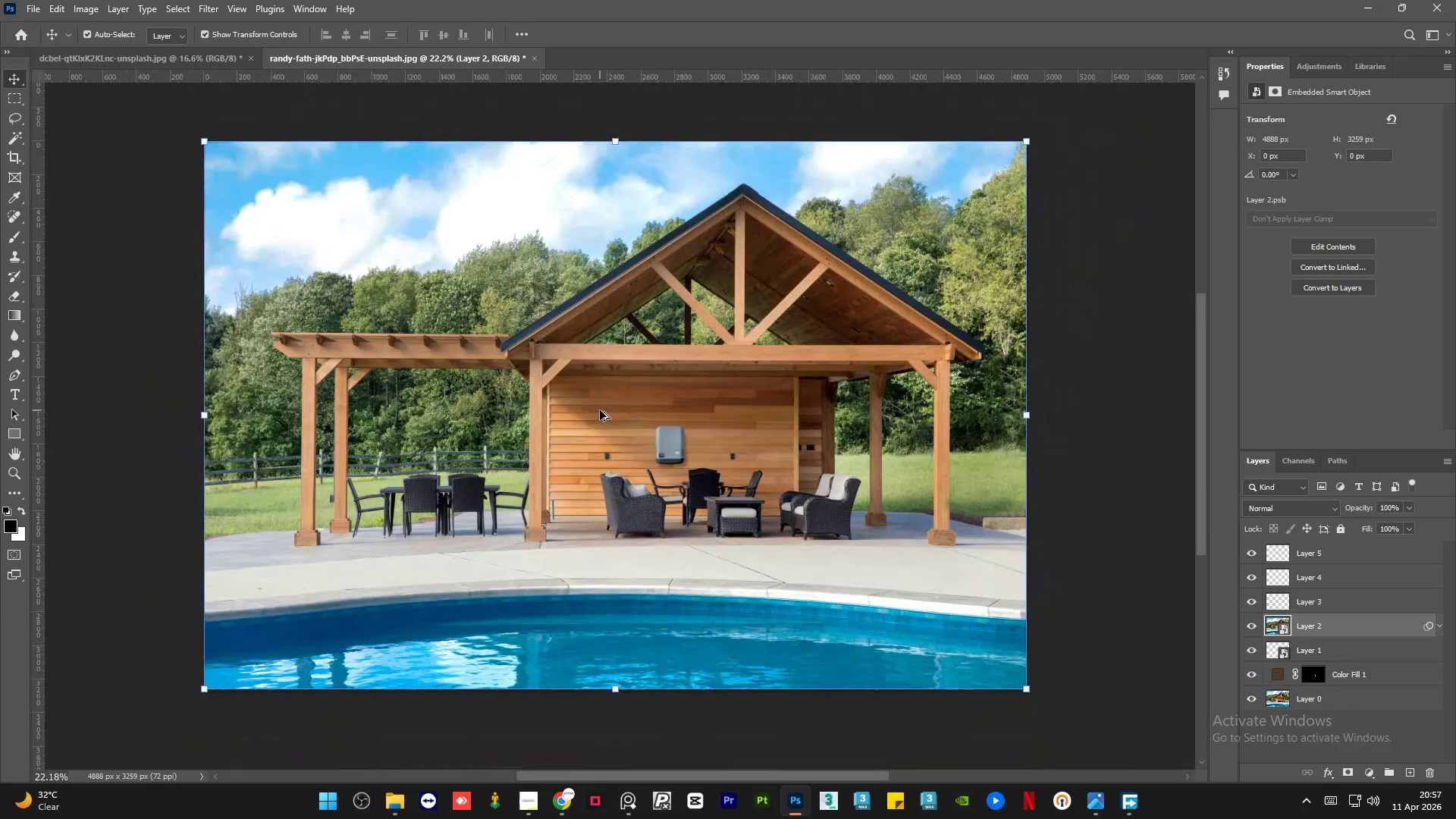 
key(Alt+AltLeft)
 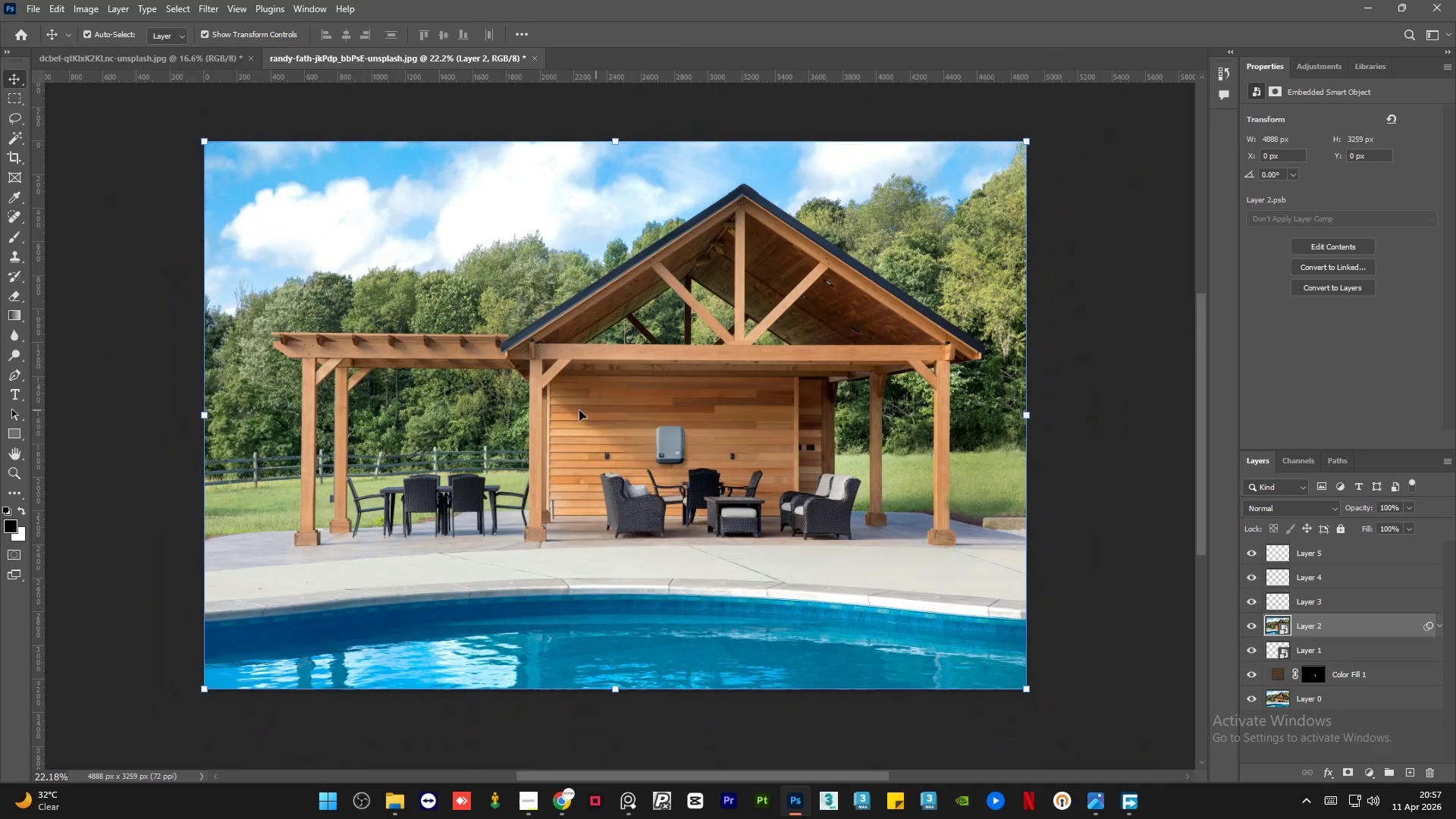 
scroll: coordinate [574, 407], scroll_direction: down, amount: 23.0
 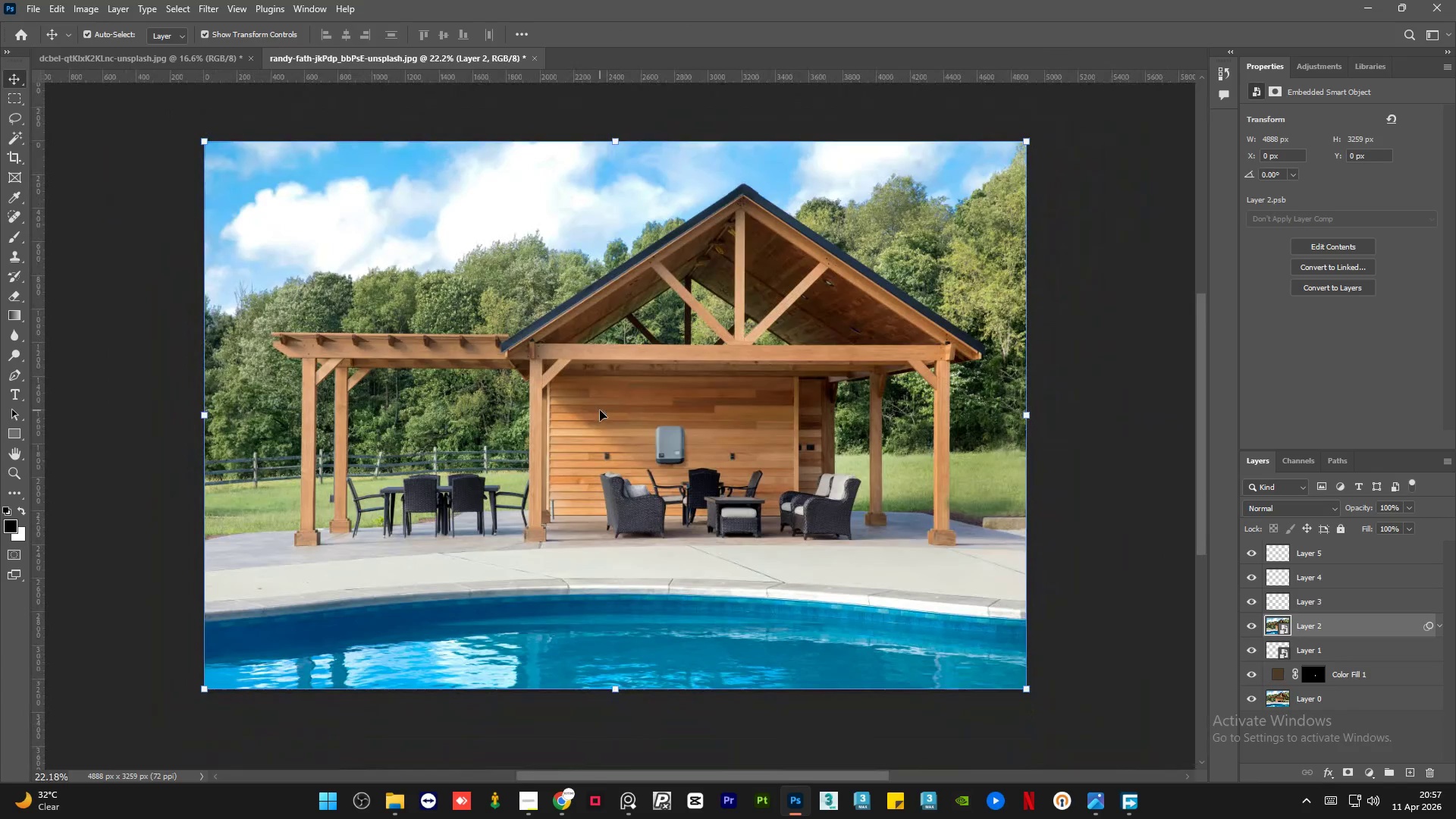 
hold_key(key=AltLeft, duration=0.58)
scroll: coordinate [556, 418], scroll_direction: up, amount: 1.0
 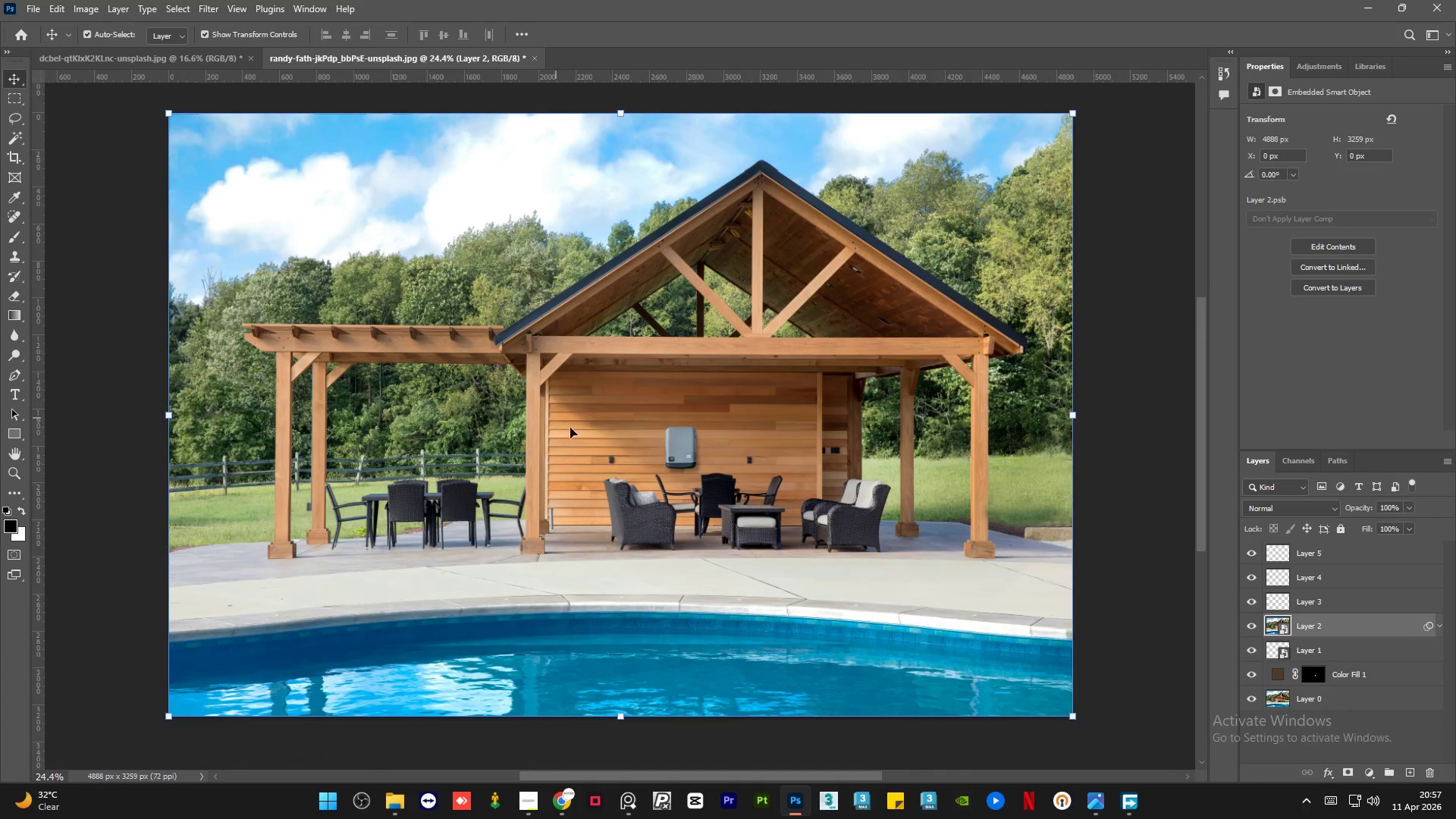 
scroll: coordinate [686, 450], scroll_direction: down, amount: 1.0
 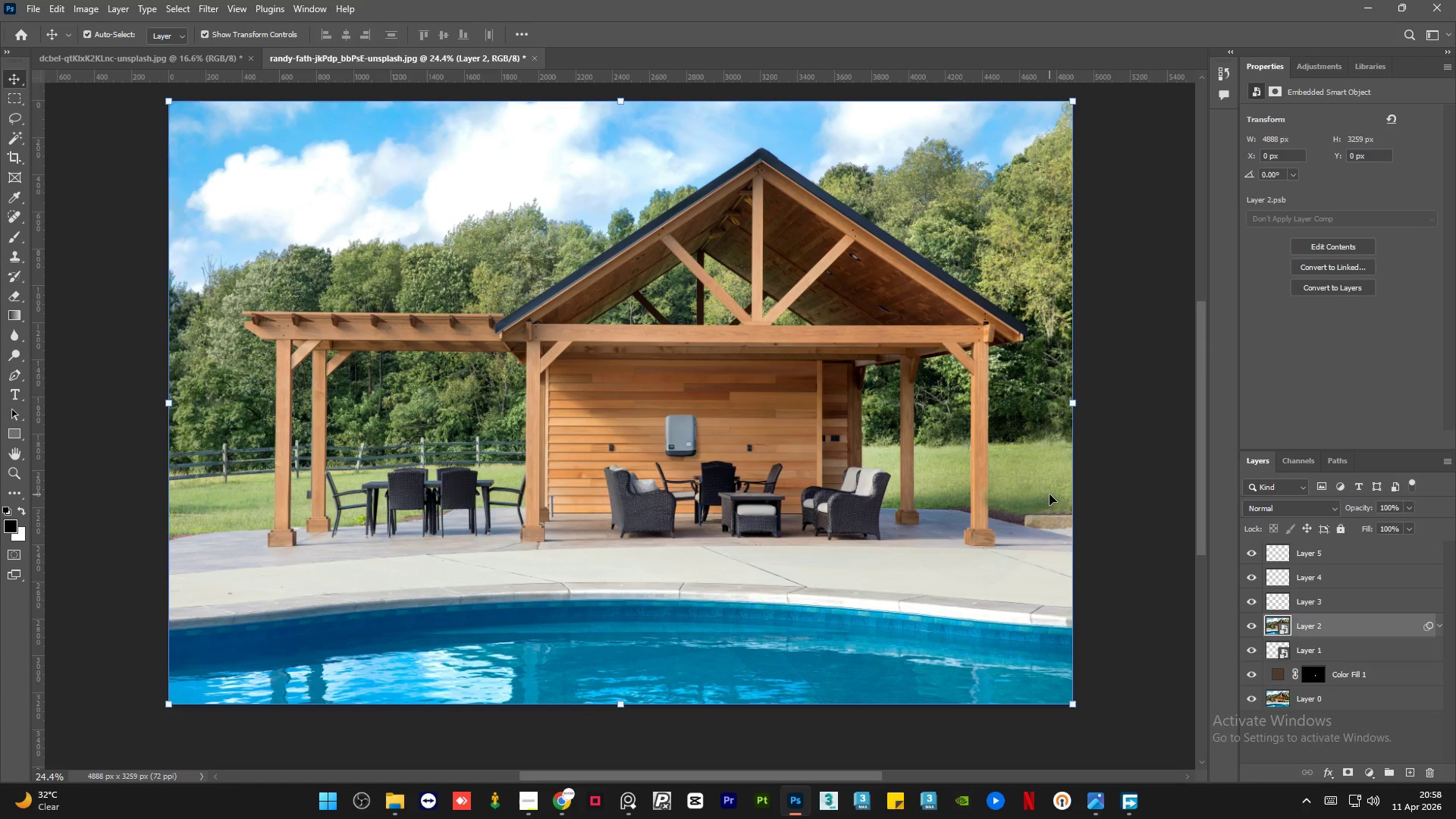 
wait(11.44)
 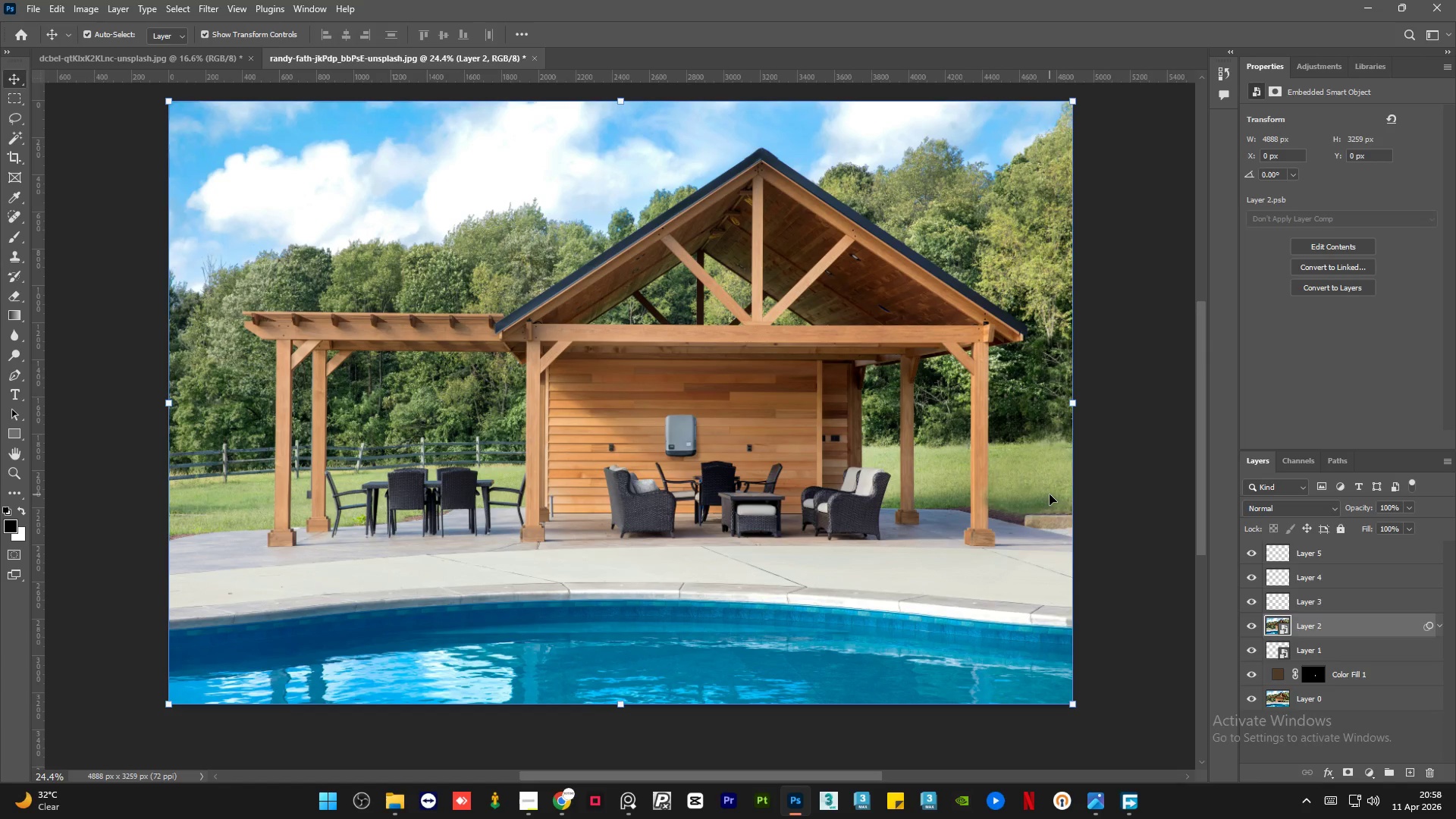 
left_click([1348, 596])
 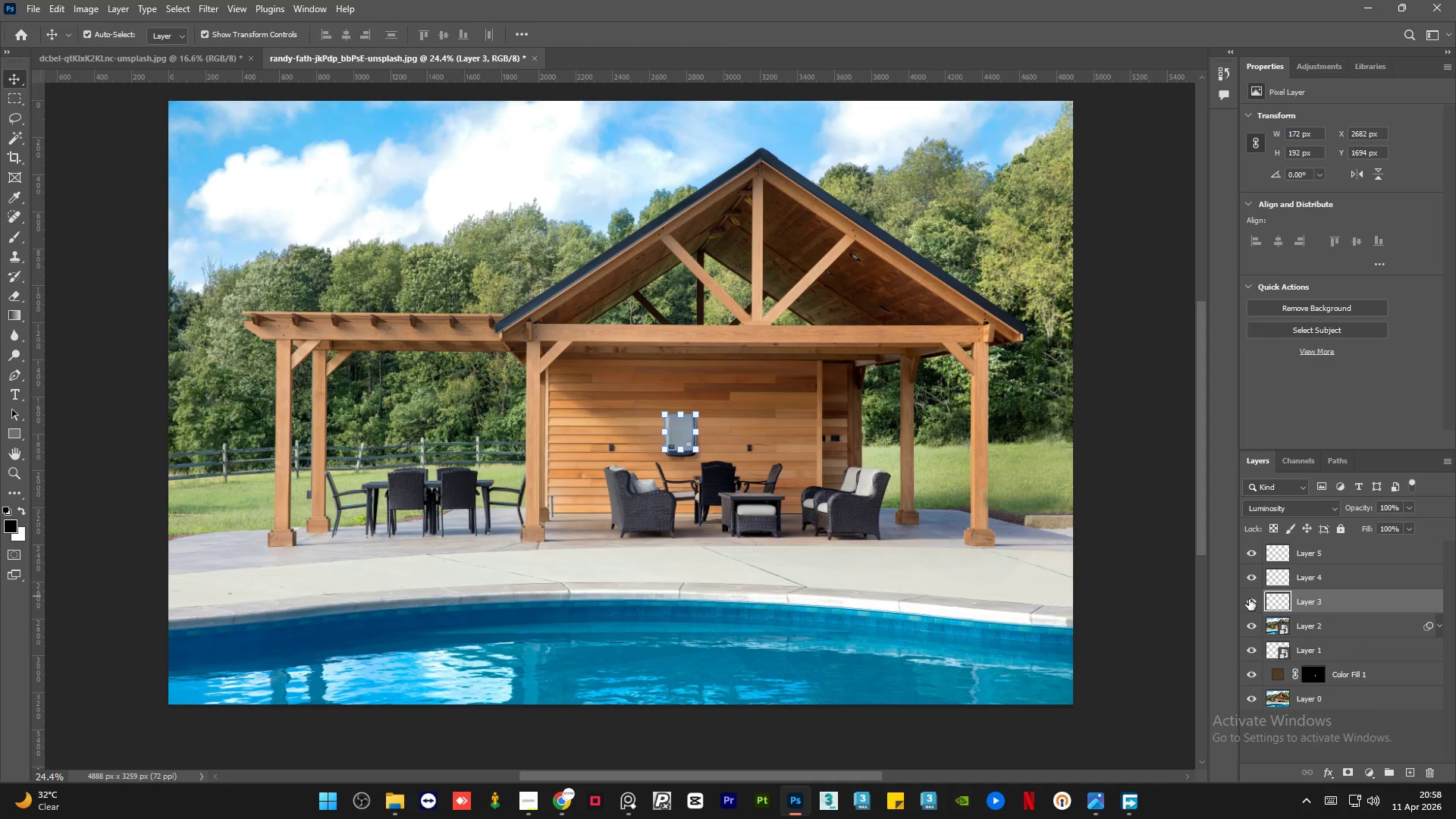 
left_click([1249, 599])
 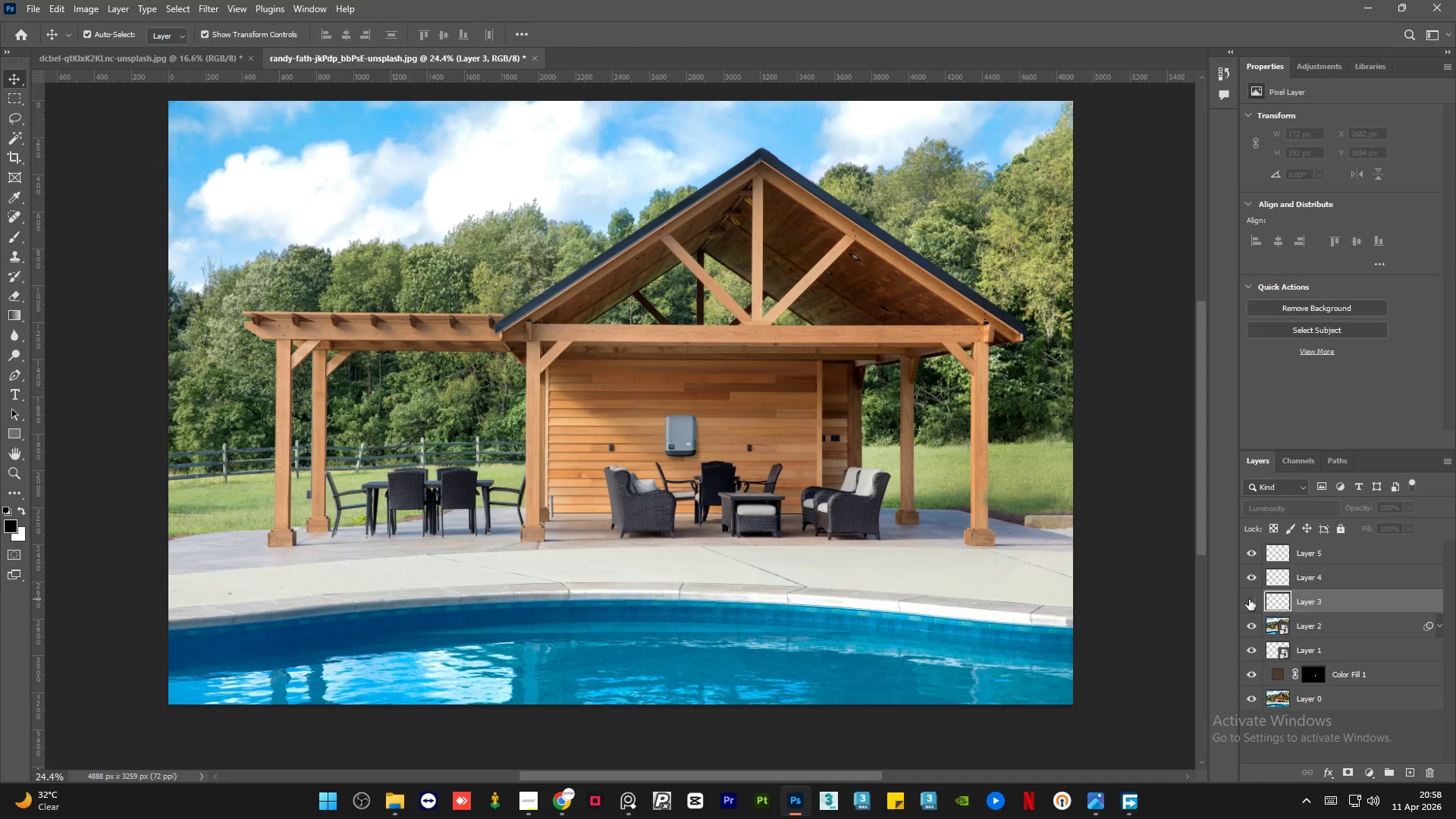 
left_click([1249, 599])
 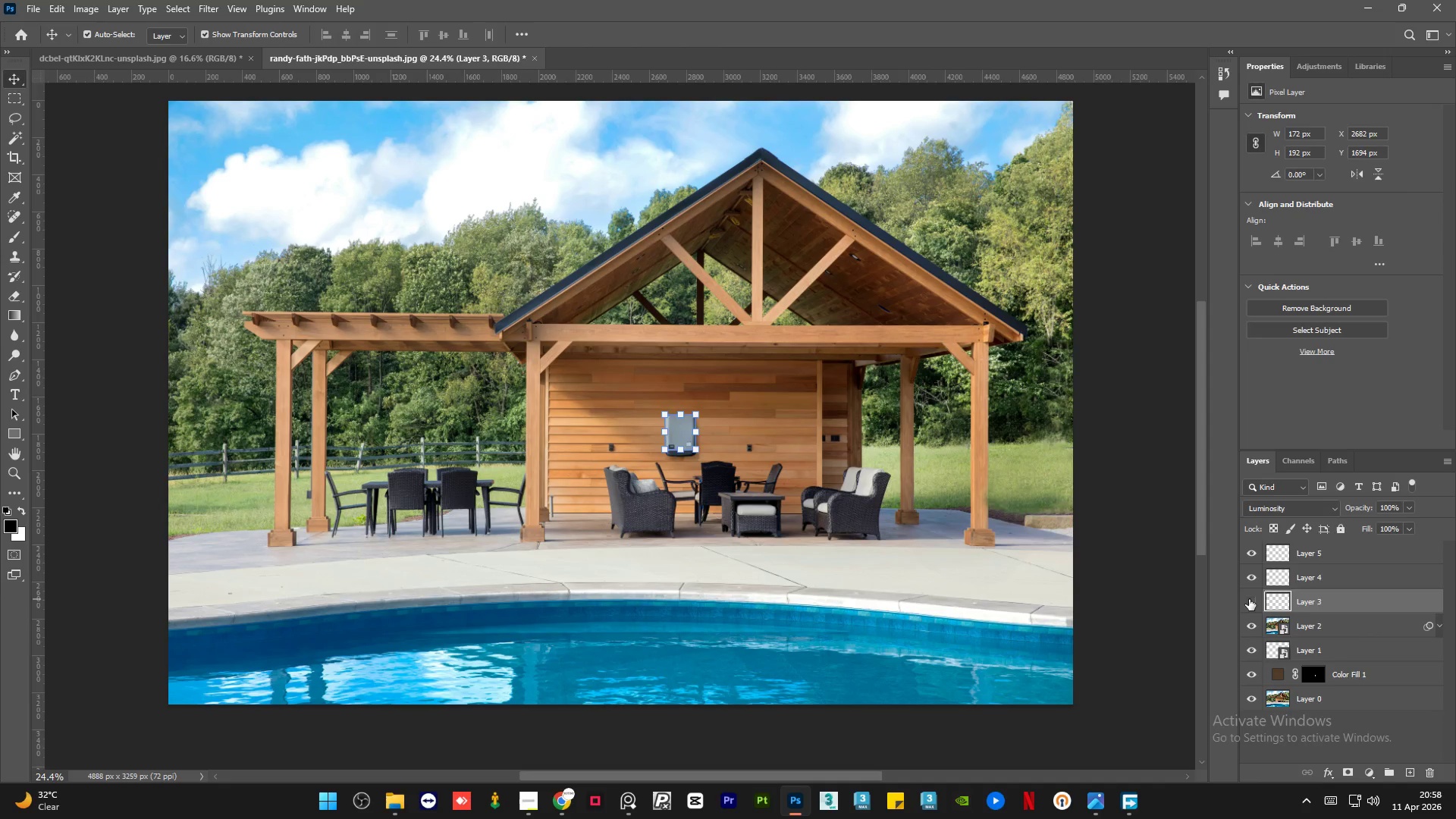 
double_click([1249, 599])
 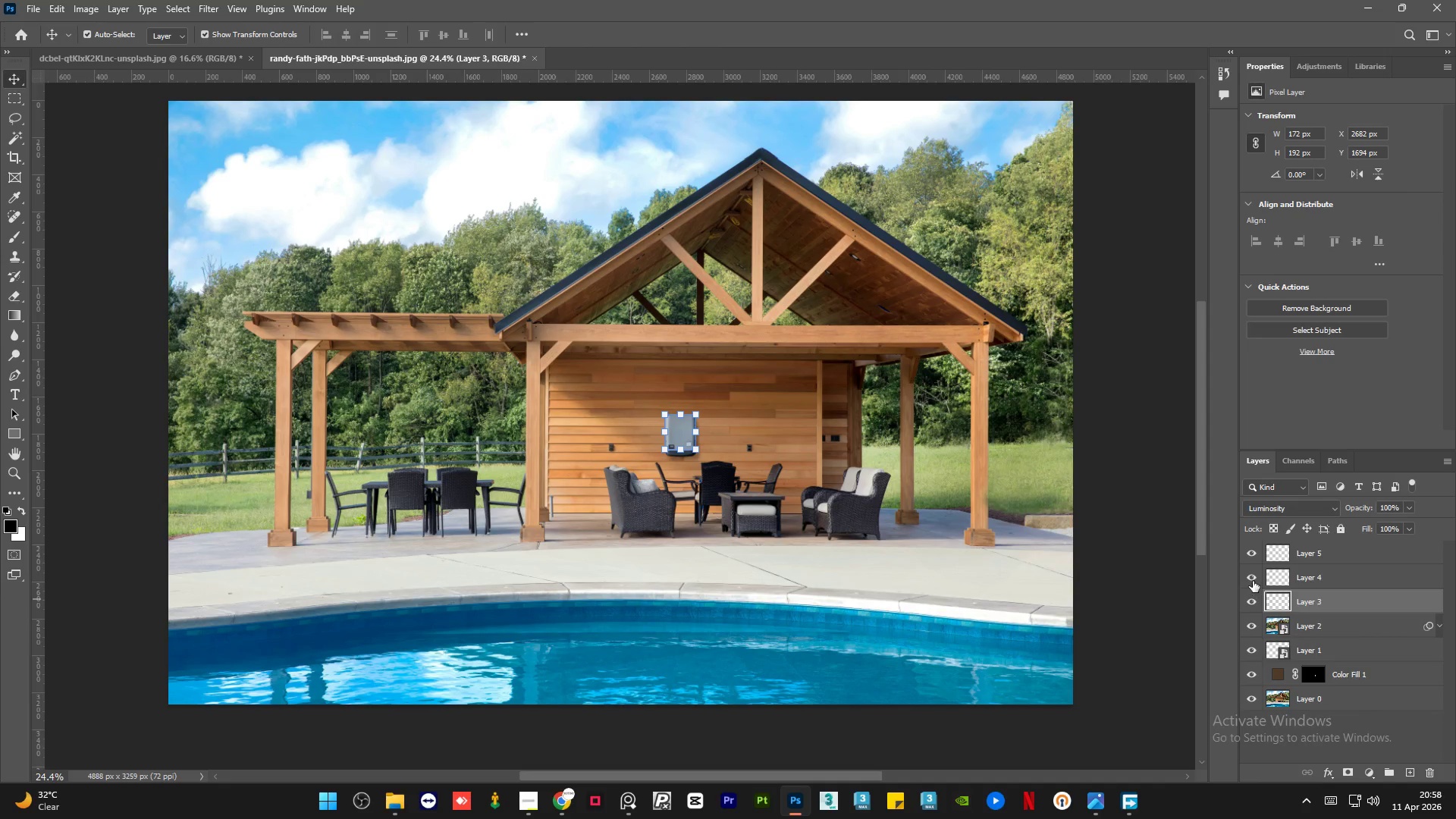 
left_click([1253, 578])
 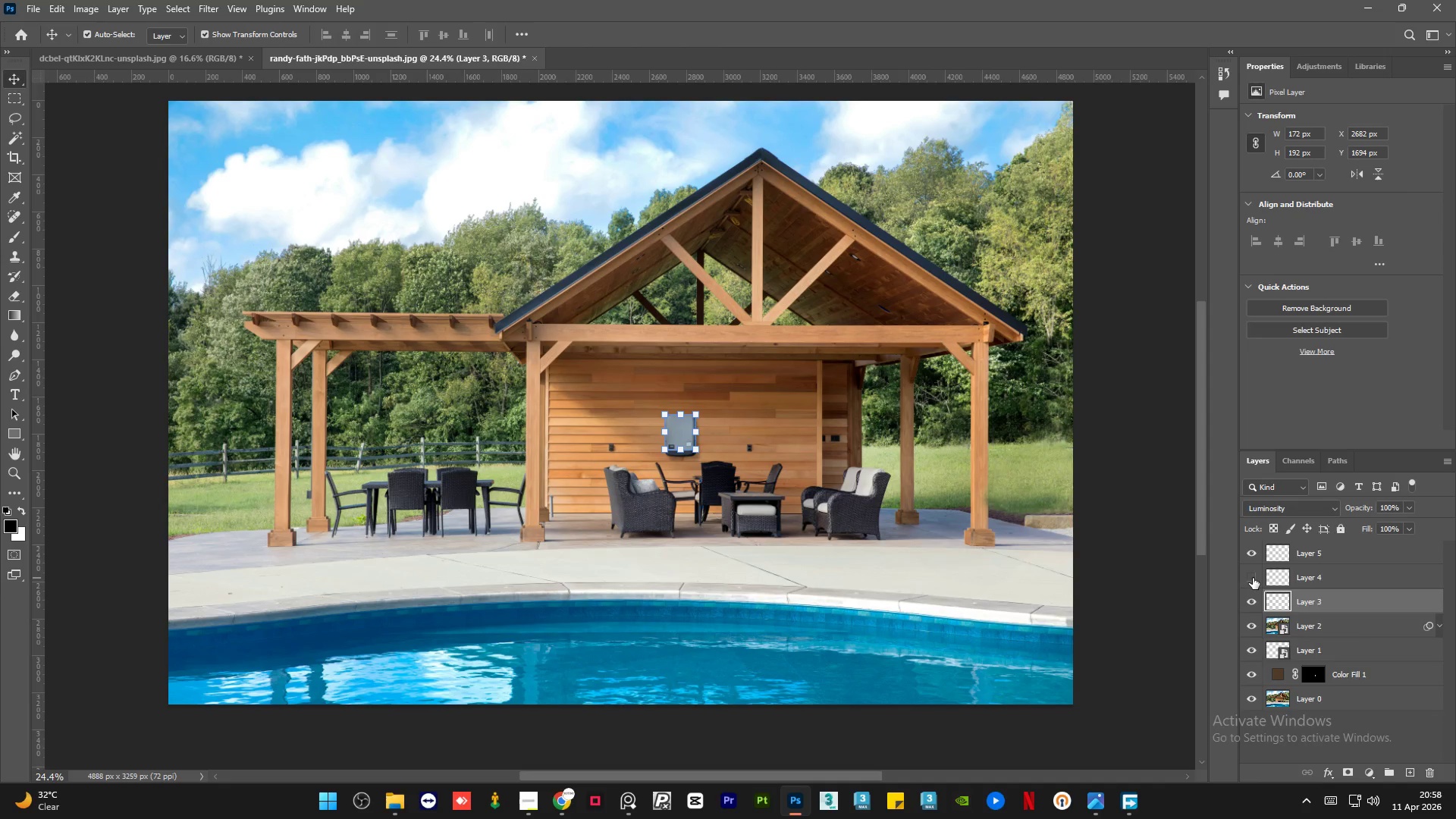 
left_click([1253, 578])
 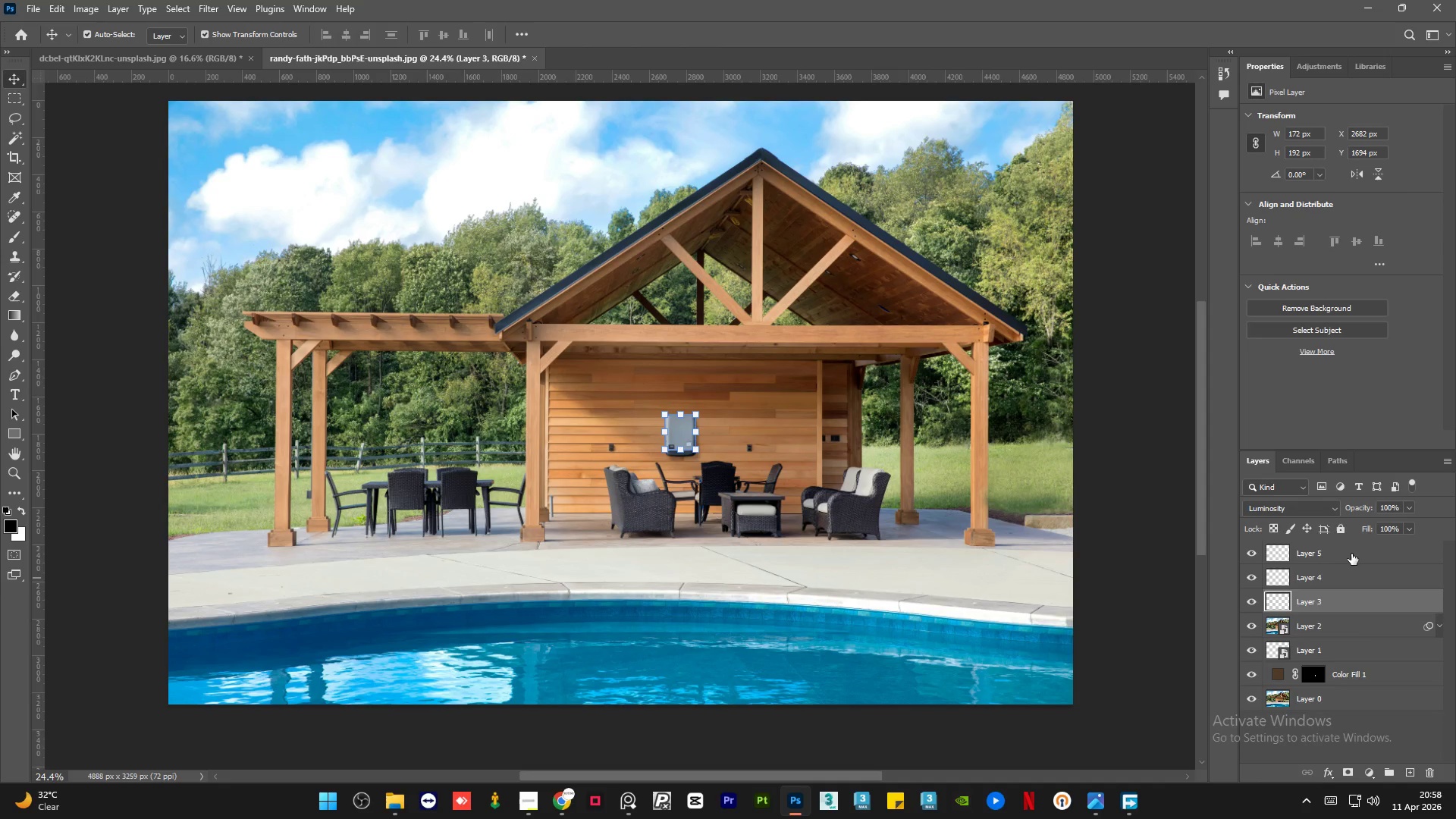 
left_click([1352, 552])
 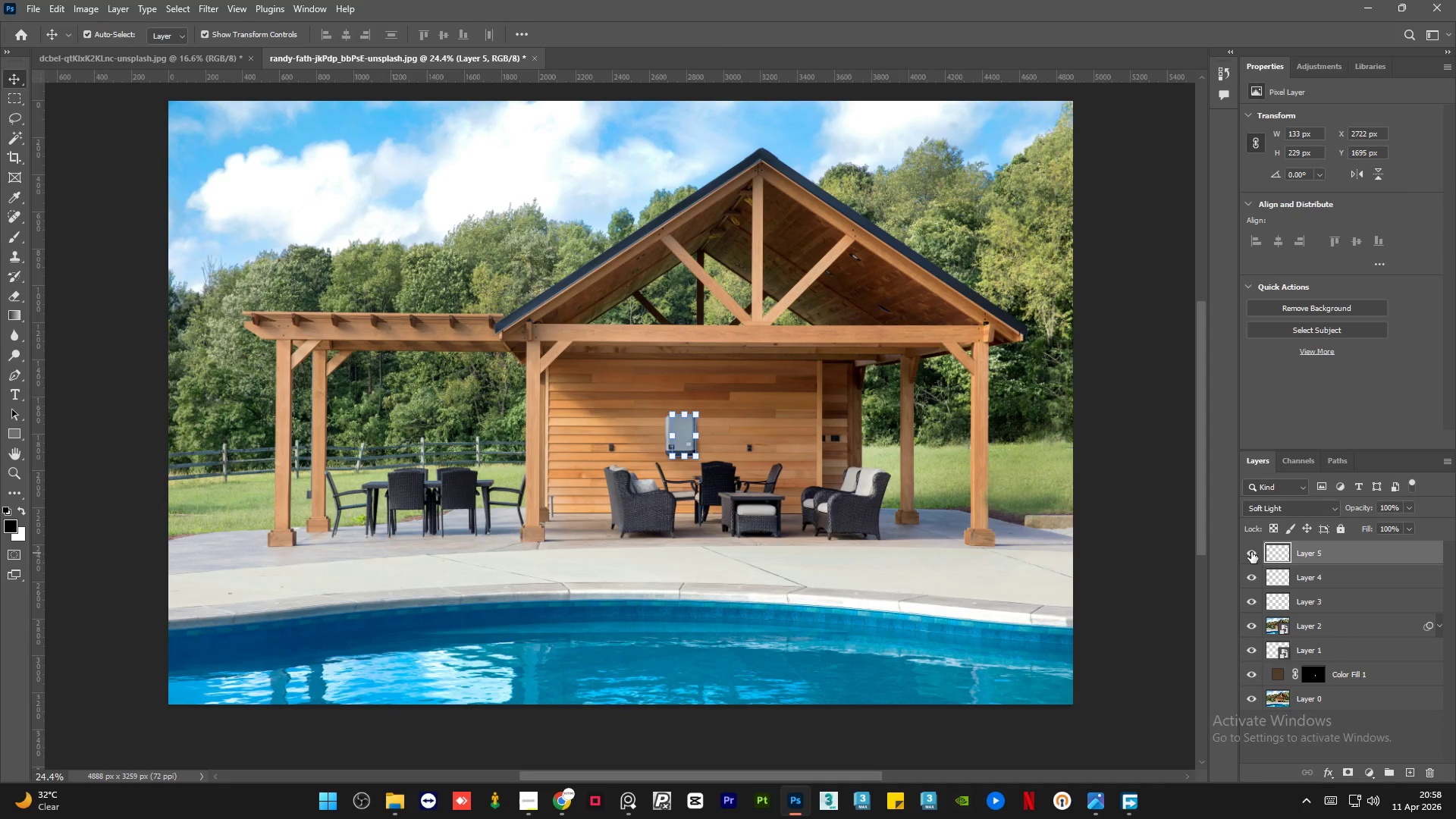 
left_click([1251, 552])
 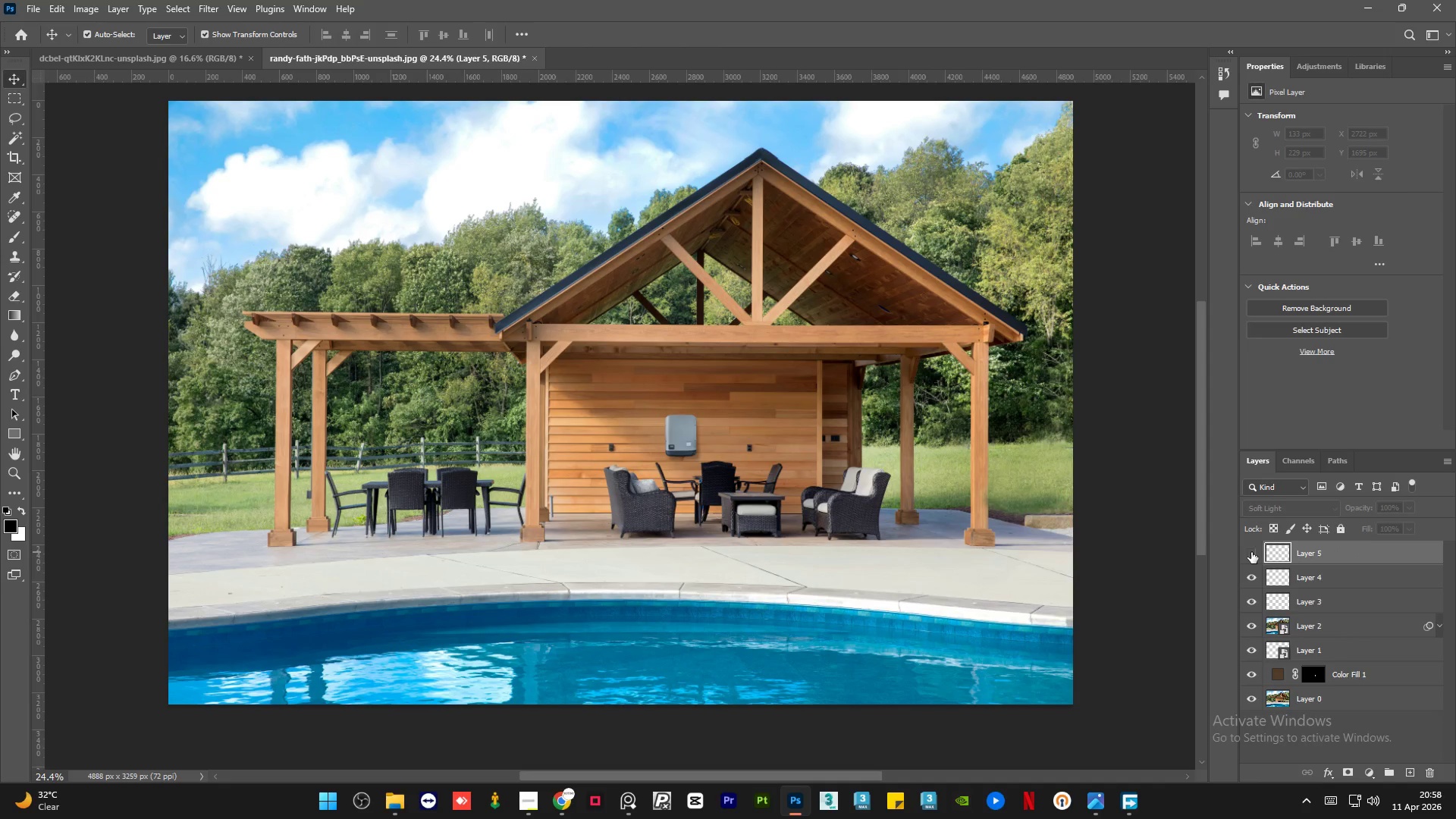 
left_click([1251, 552])
 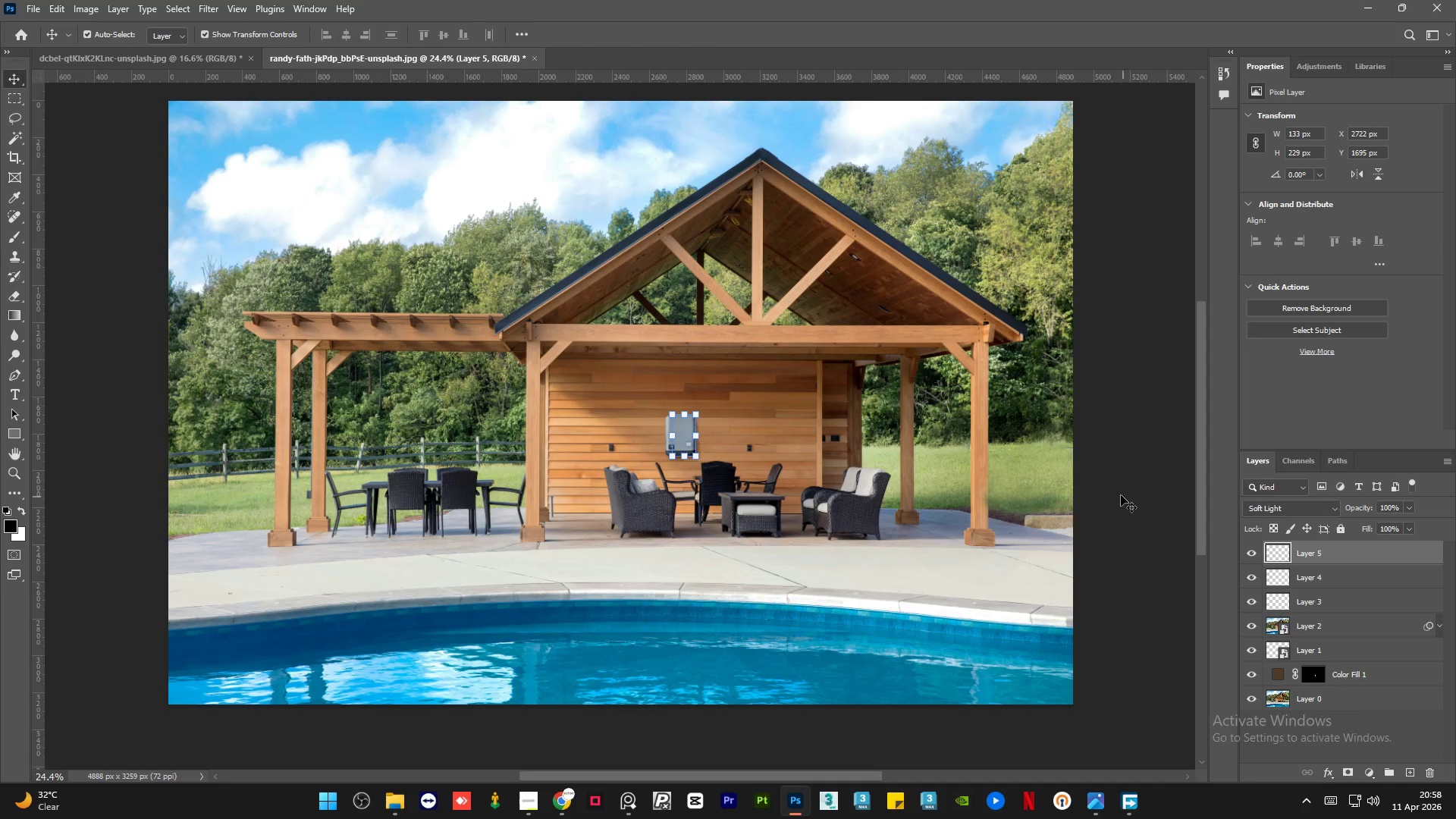 
left_click([1121, 494])
 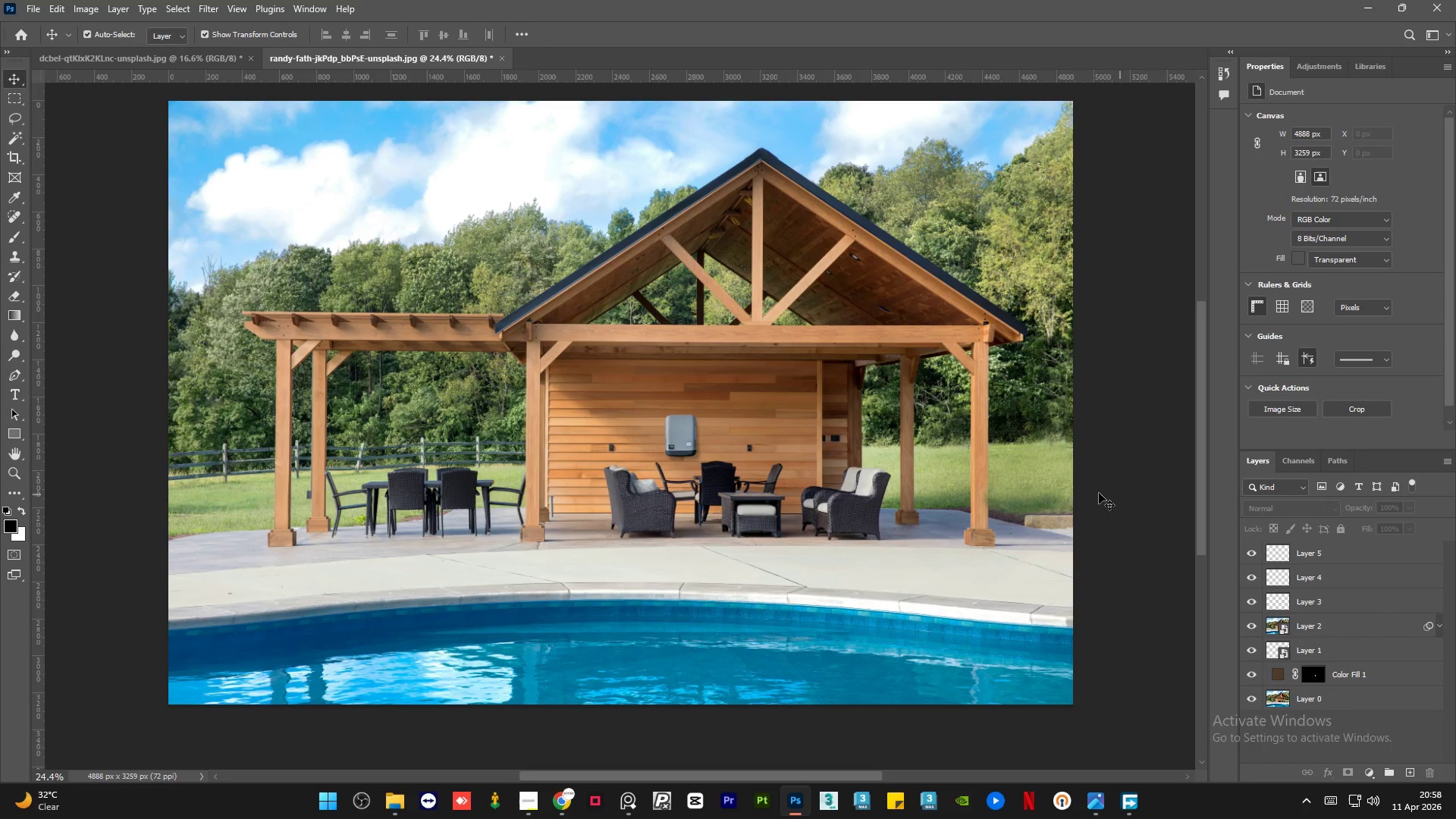 
hold_key(key=AltLeft, duration=1.28)
scroll: coordinate [660, 416], scroll_direction: up, amount: 7.0
 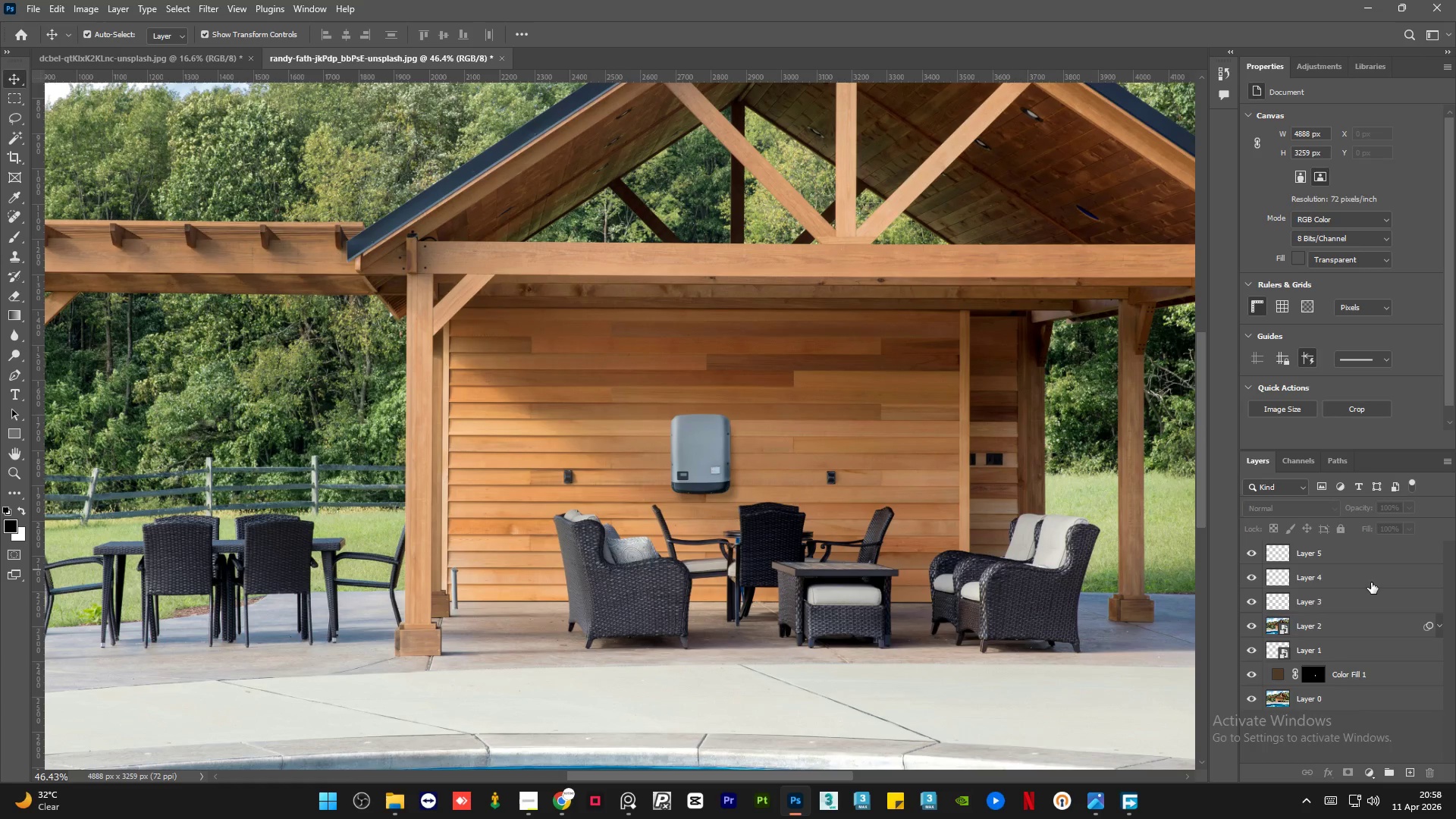 
left_click([1356, 548])
 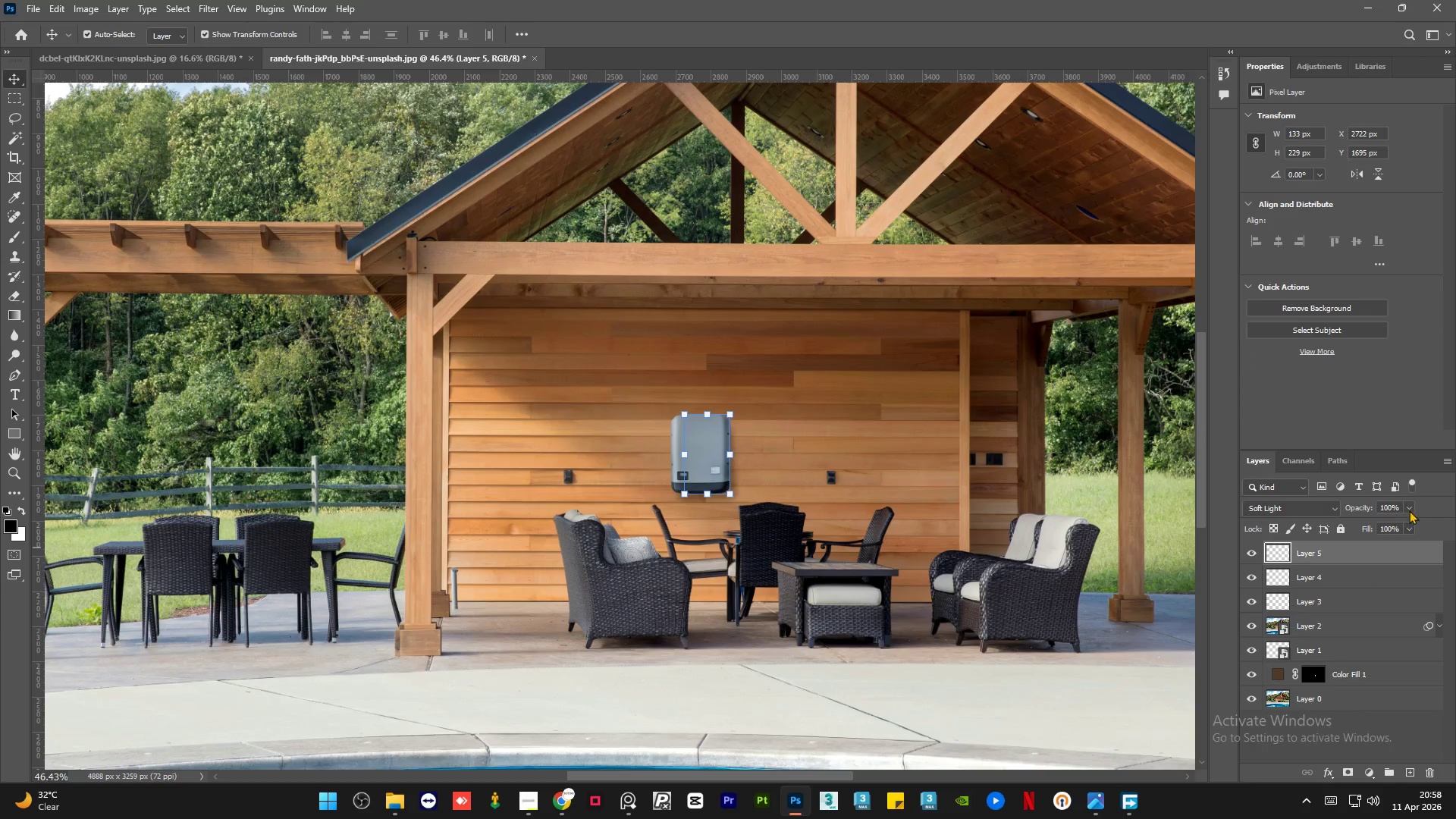 
left_click([1414, 507])
 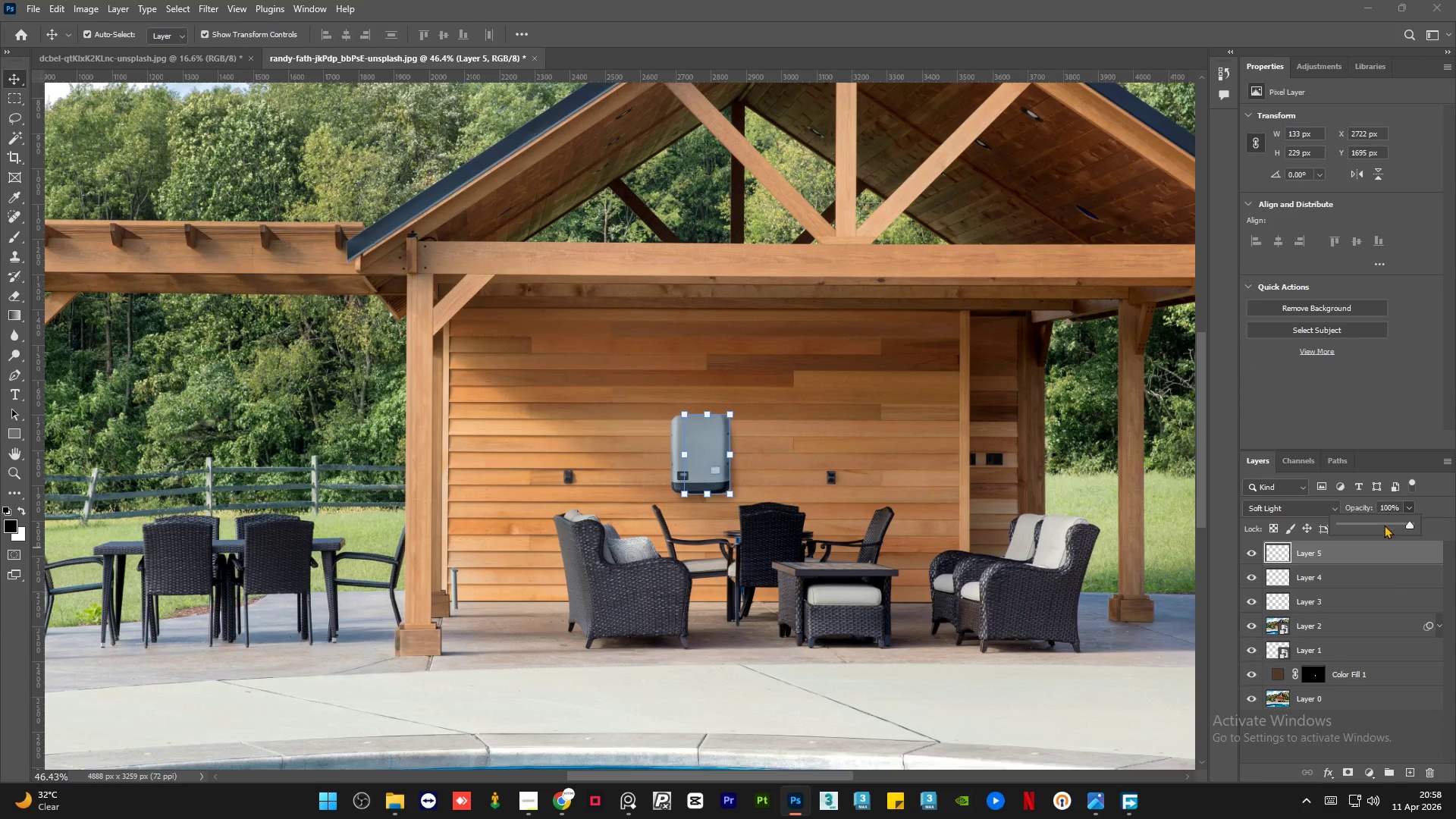 
left_click([1384, 525])
 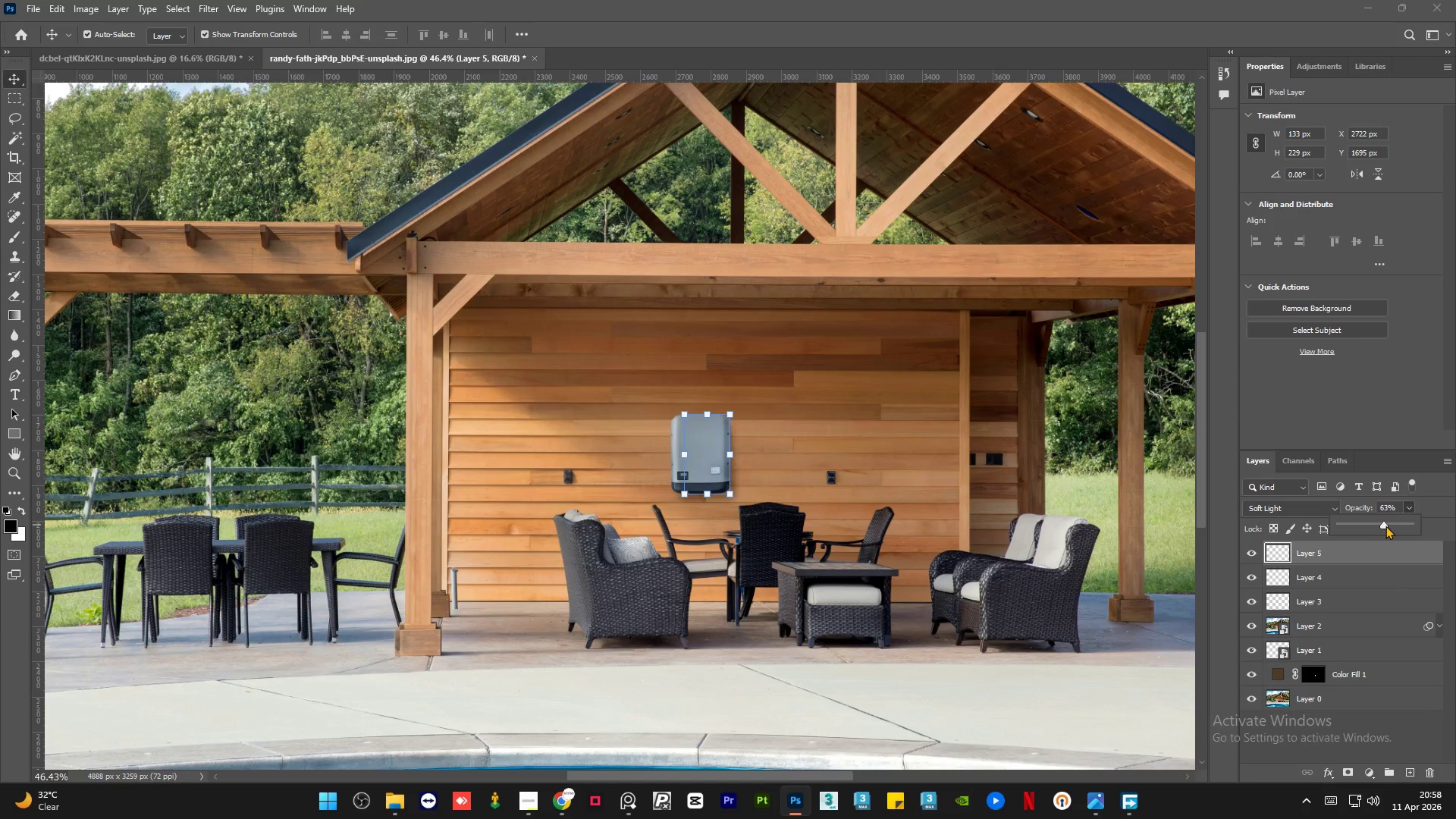 
left_click([1387, 526])
 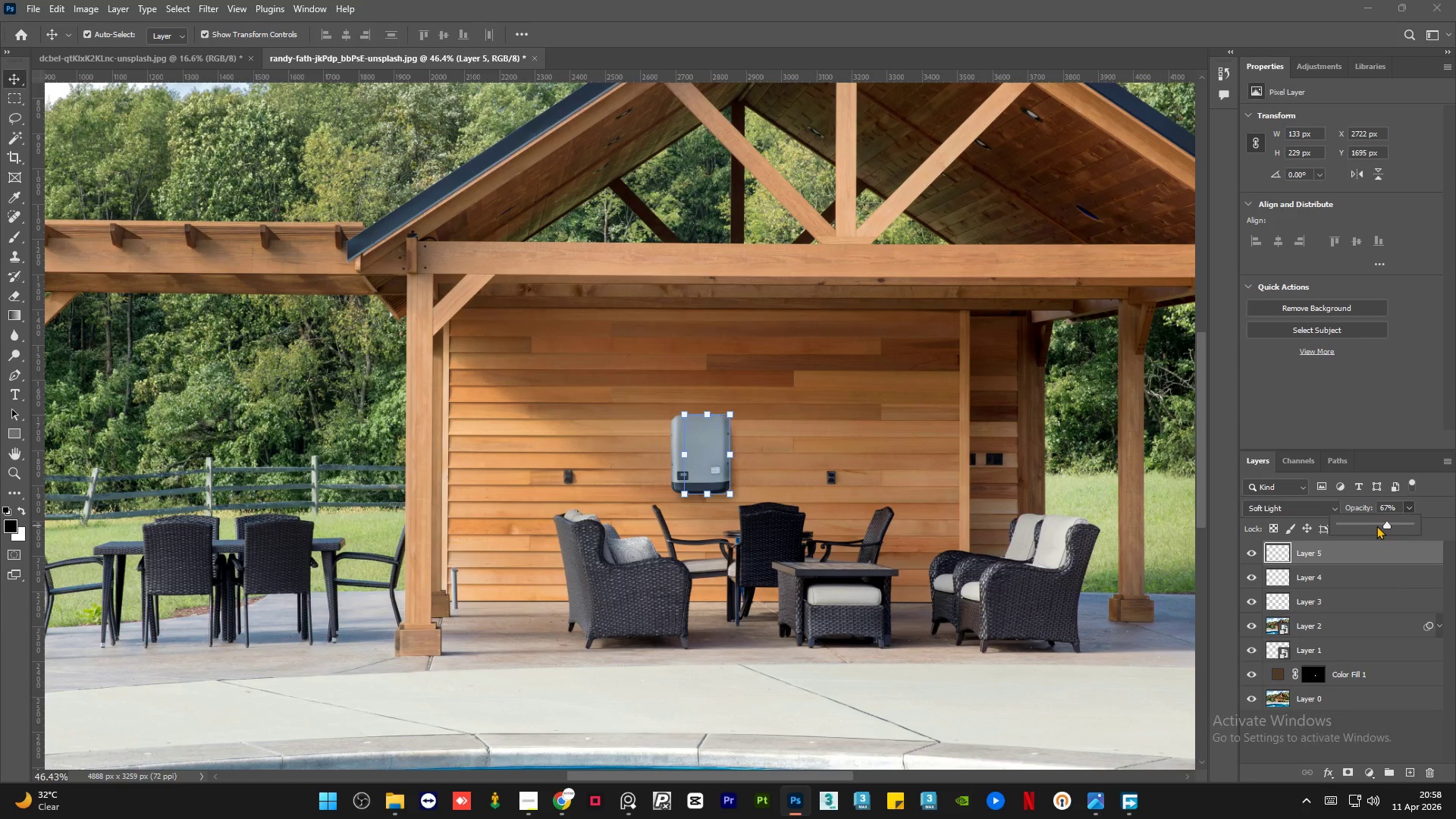 
left_click([1375, 526])
 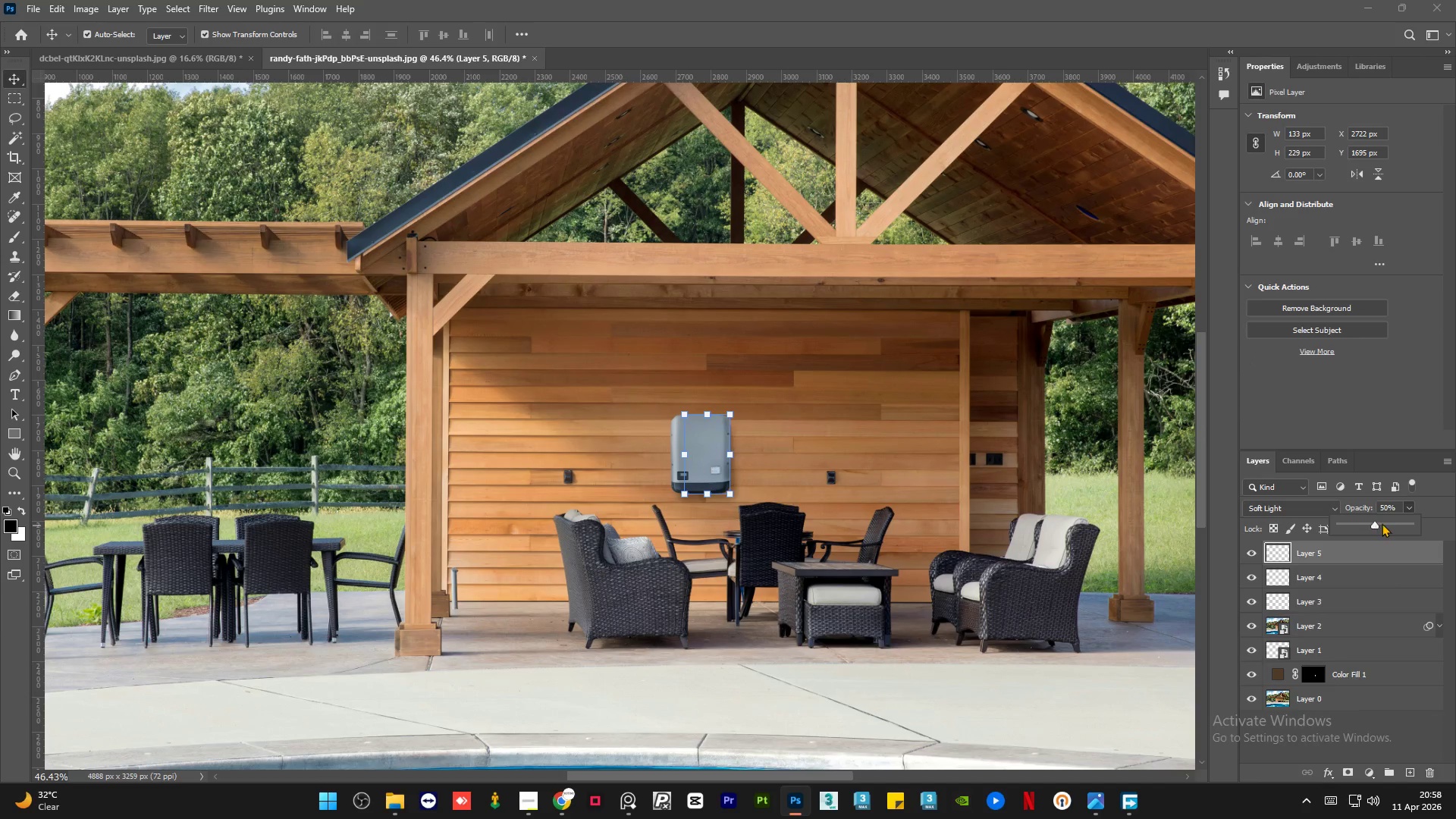 
left_click([1382, 522])
 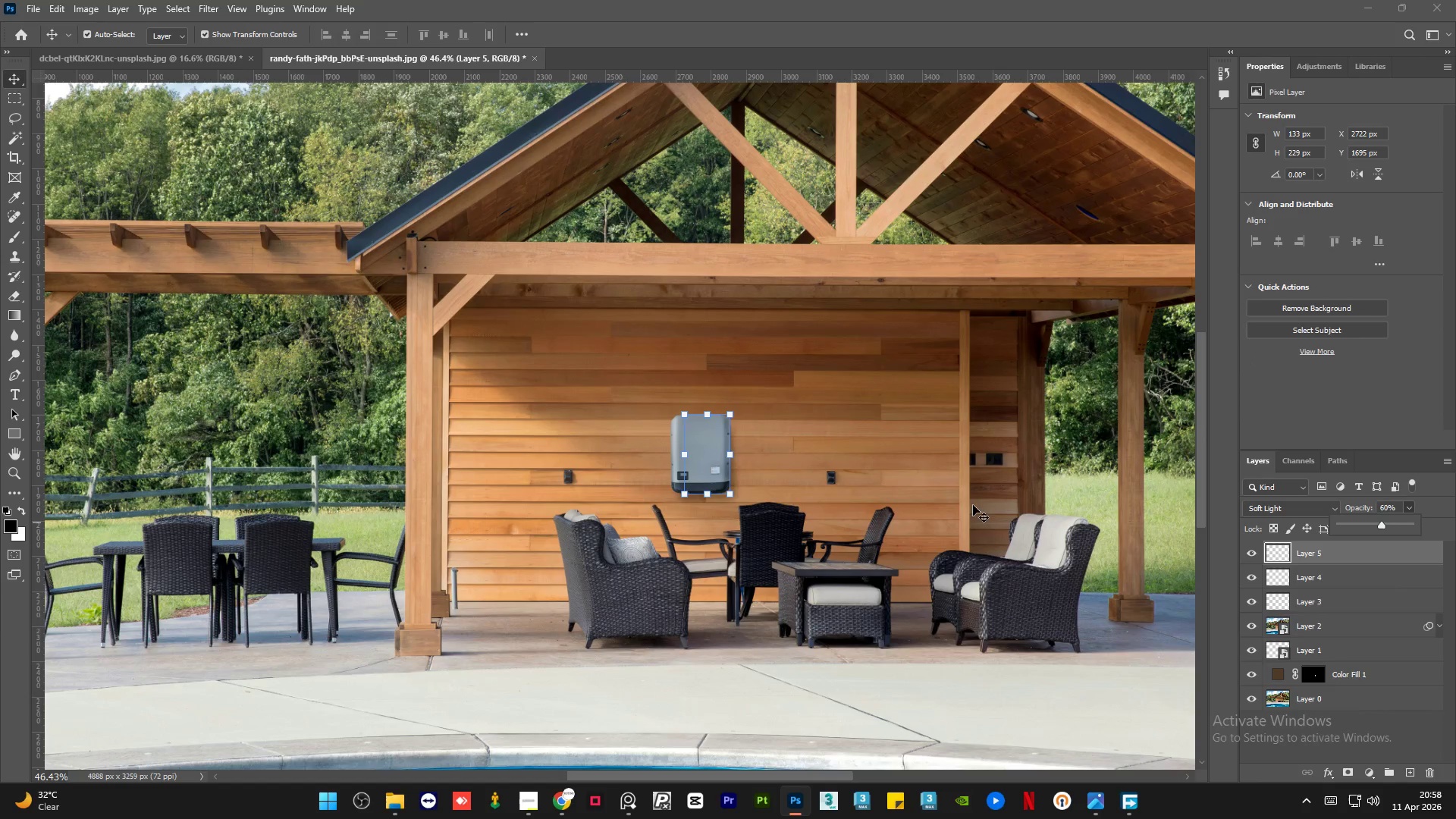 
left_click([929, 507])
 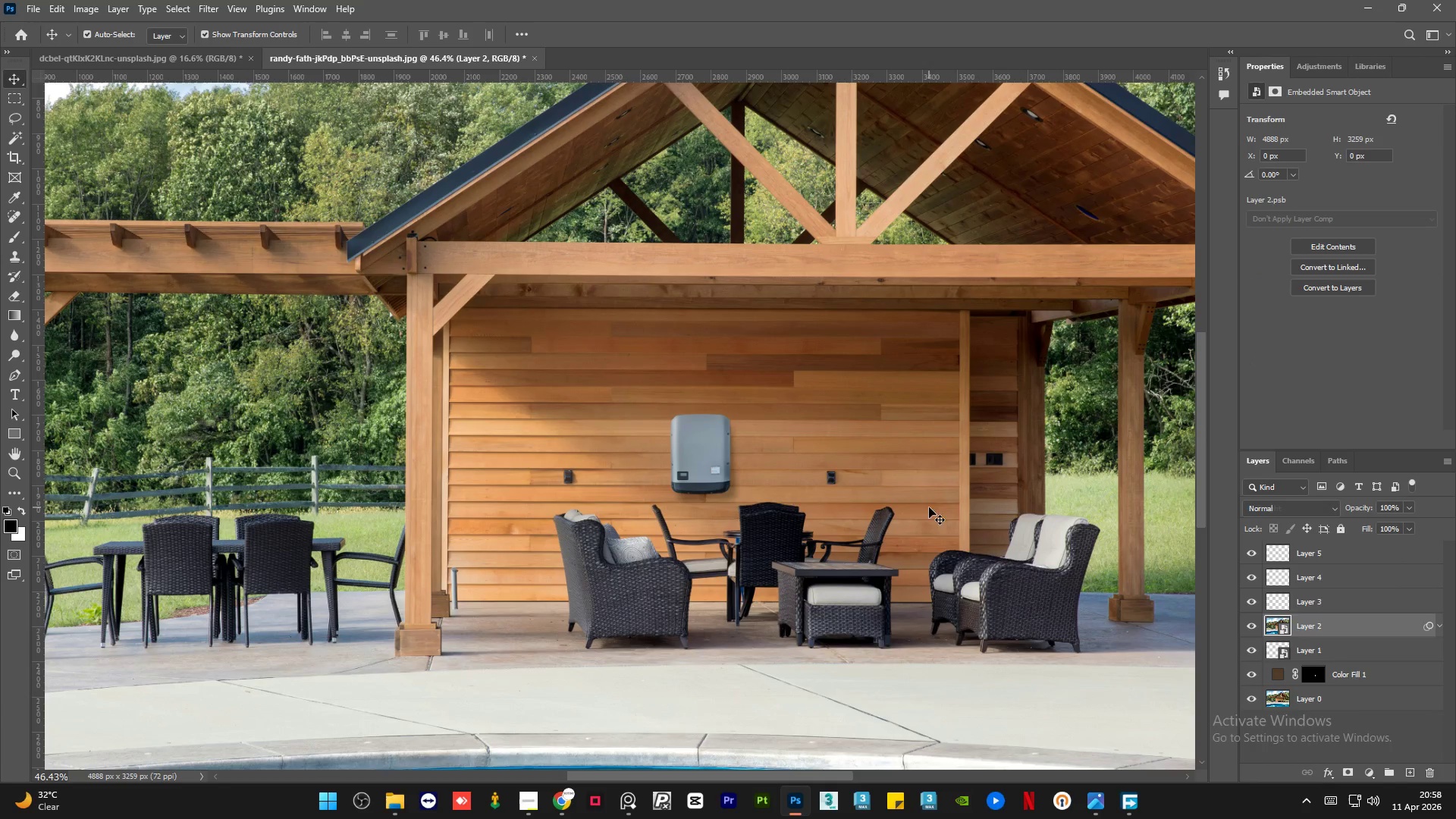 
hold_key(key=AltLeft, duration=0.75)
scroll: coordinate [746, 510], scroll_direction: down, amount: 9.0
 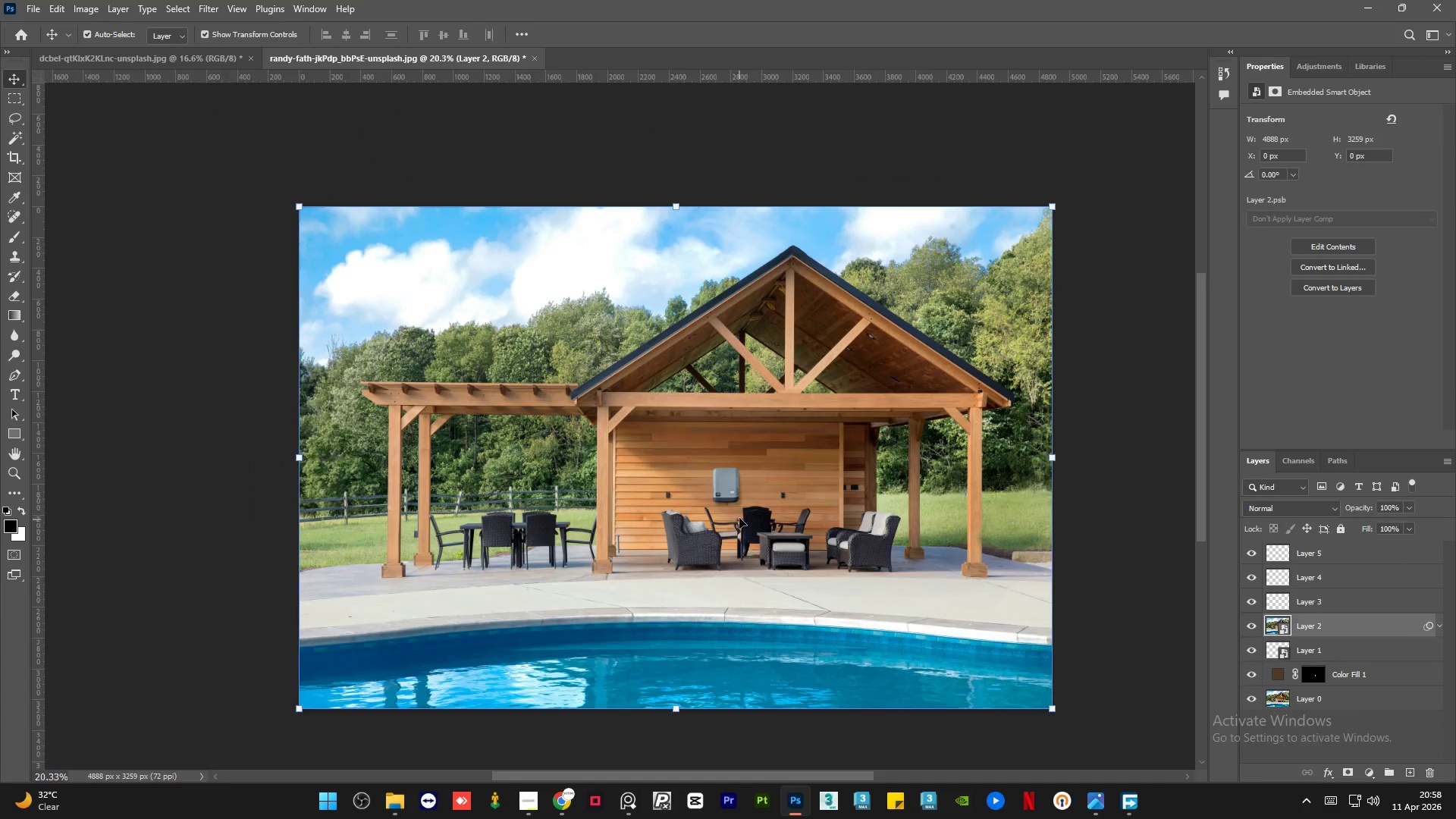 
hold_key(key=AltLeft, duration=0.42)
scroll: coordinate [785, 529], scroll_direction: up, amount: 3.0
 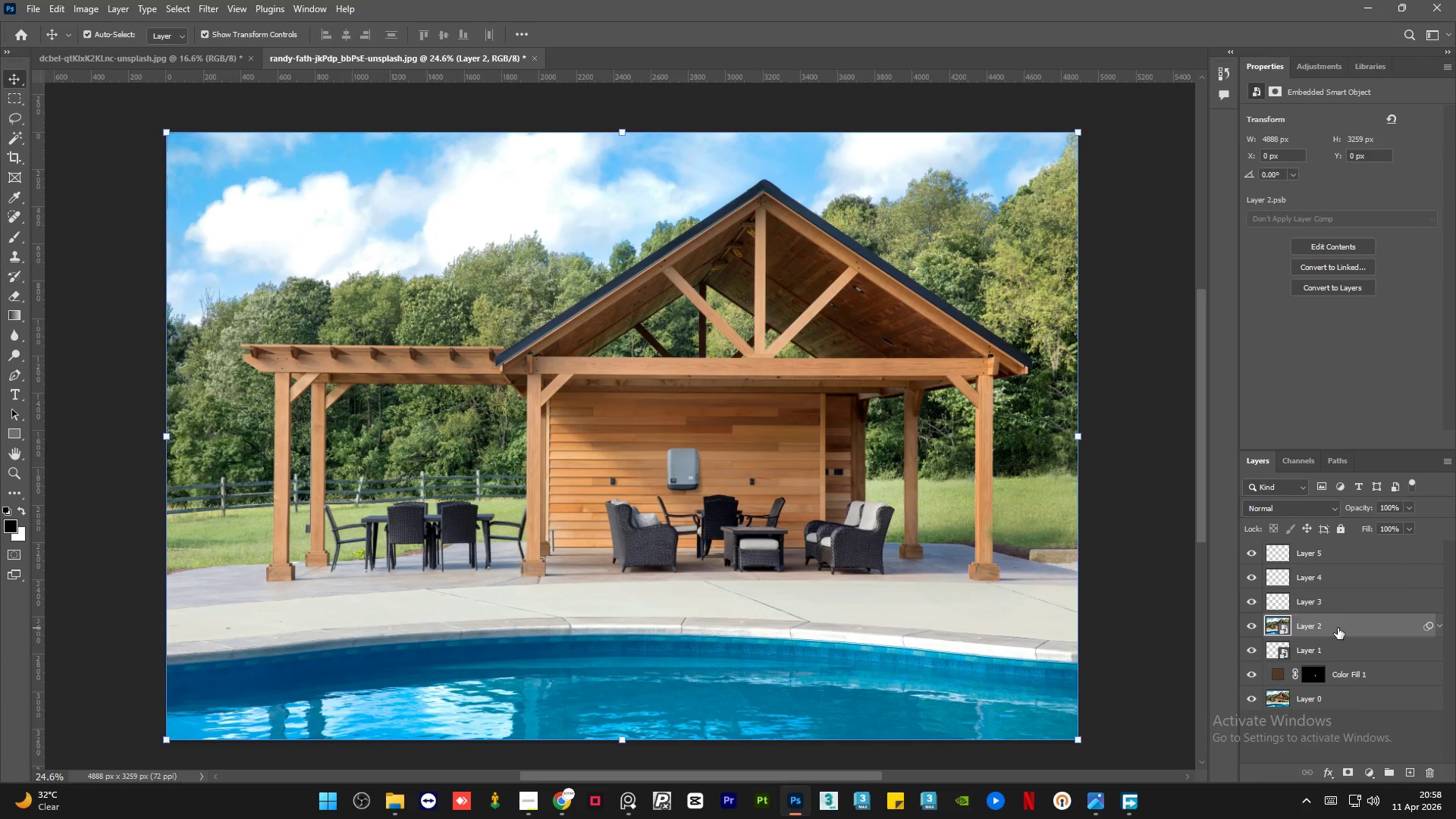 
left_click([1344, 601])
 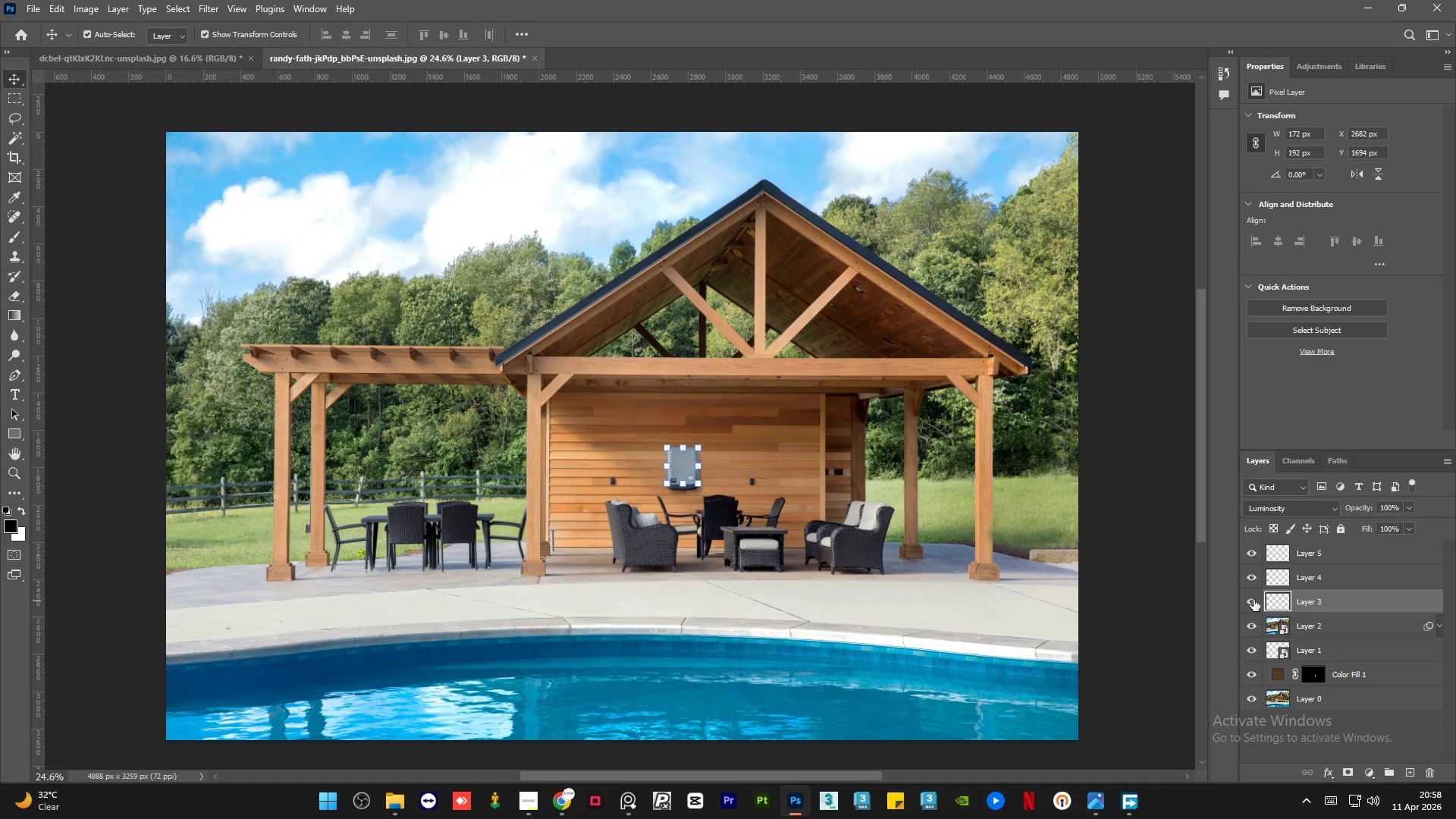 
left_click([1253, 600])
 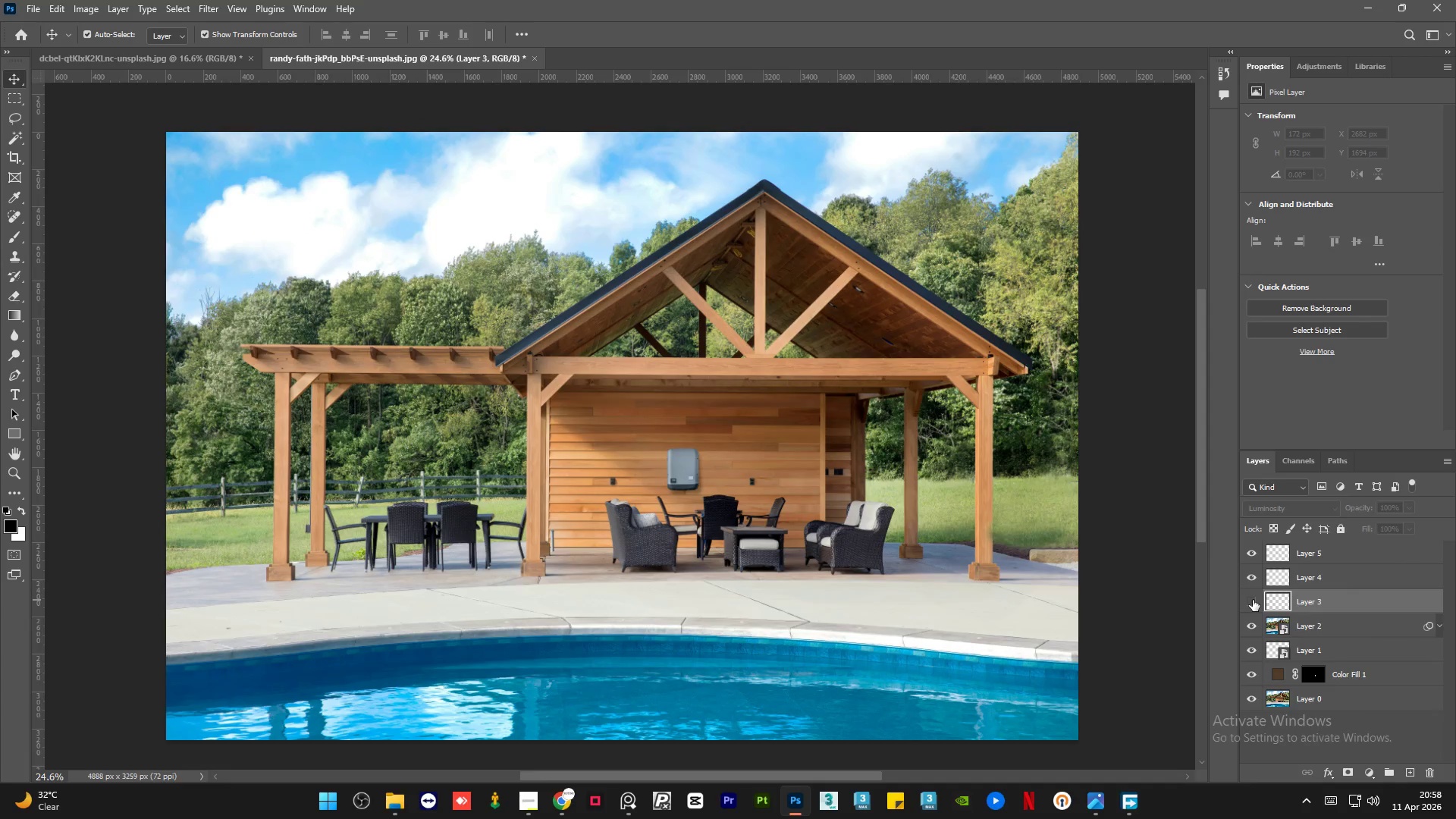 
left_click([1253, 600])
 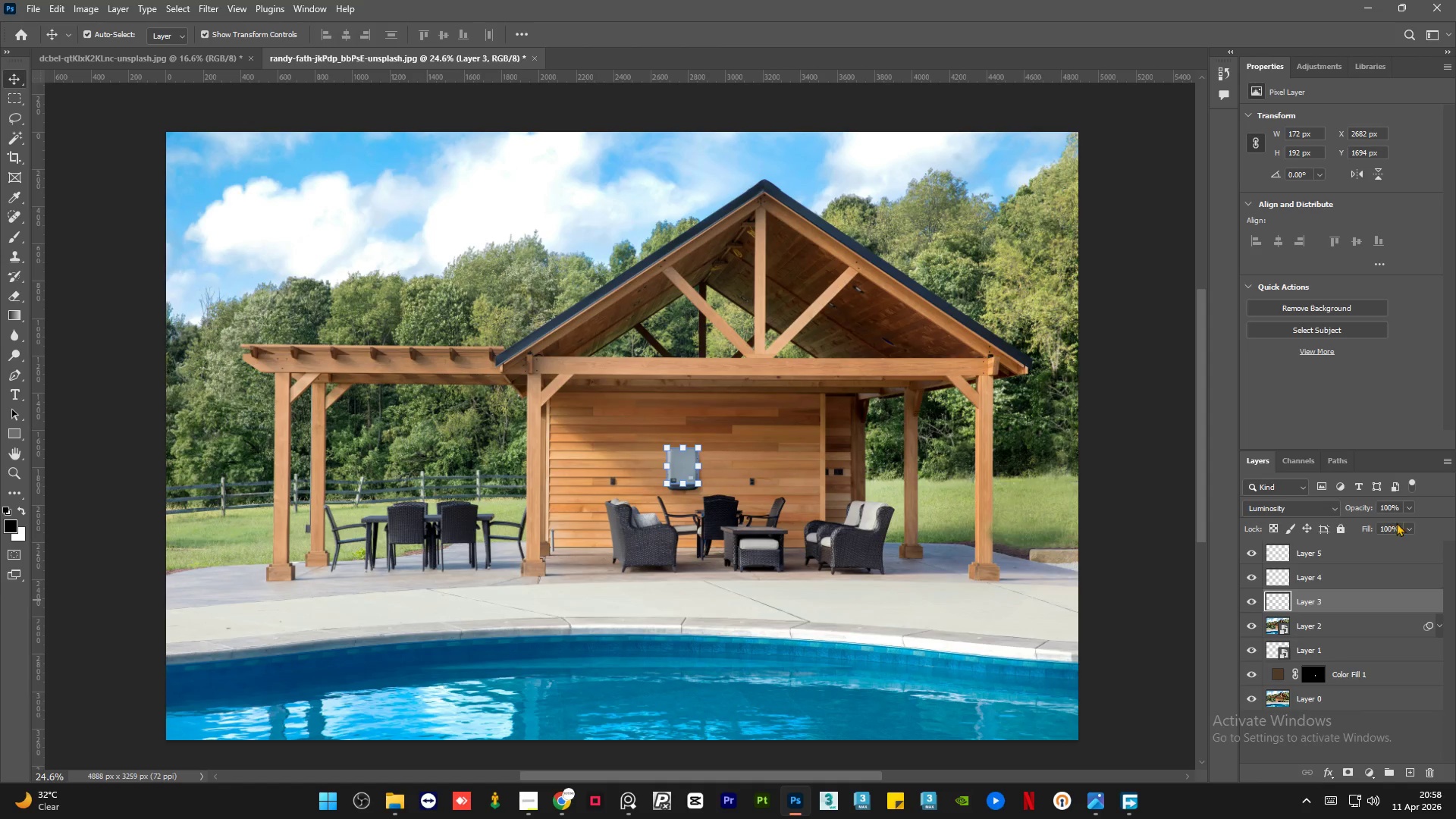 
left_click([1411, 510])
 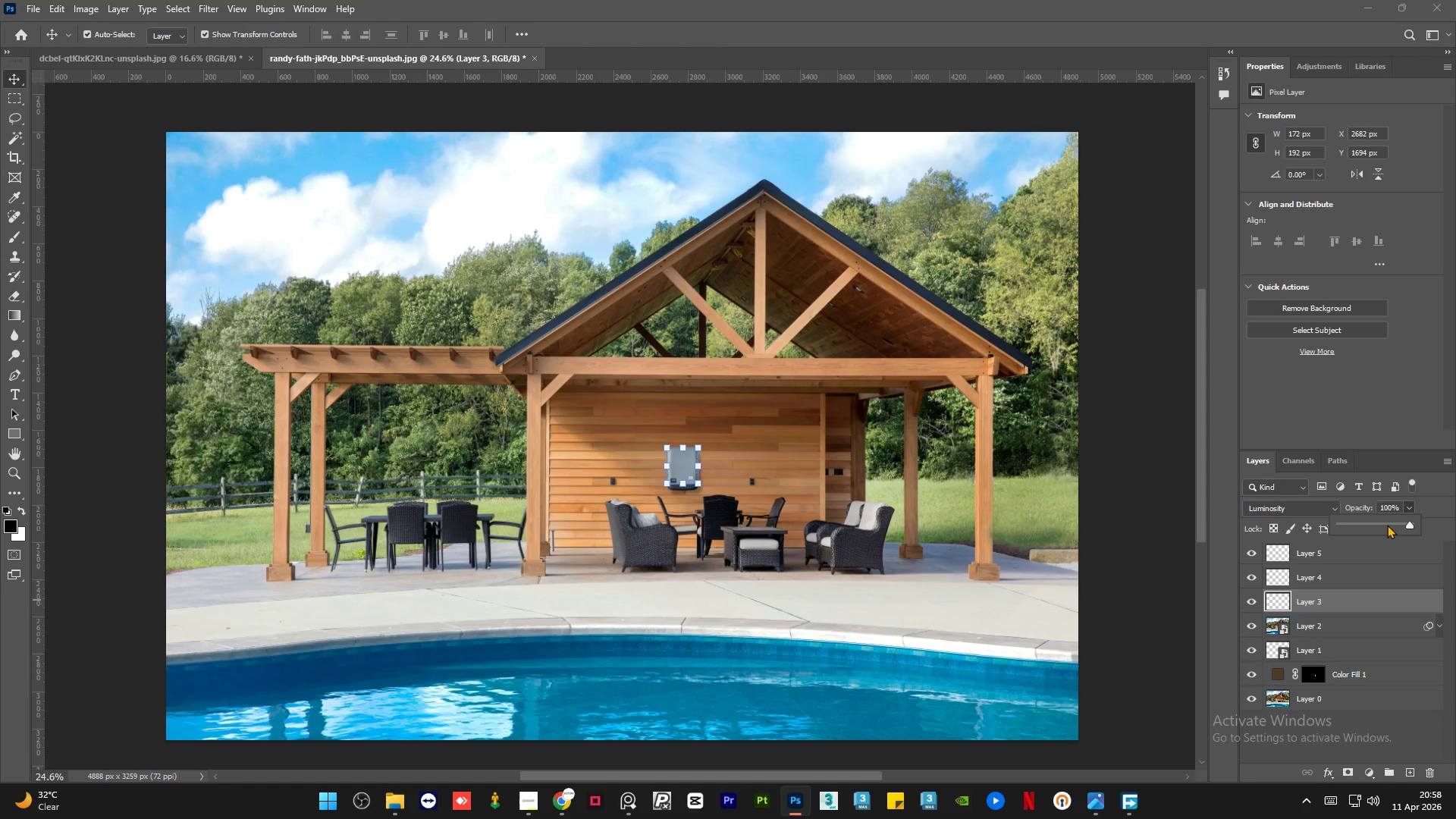 
left_click([1387, 525])
 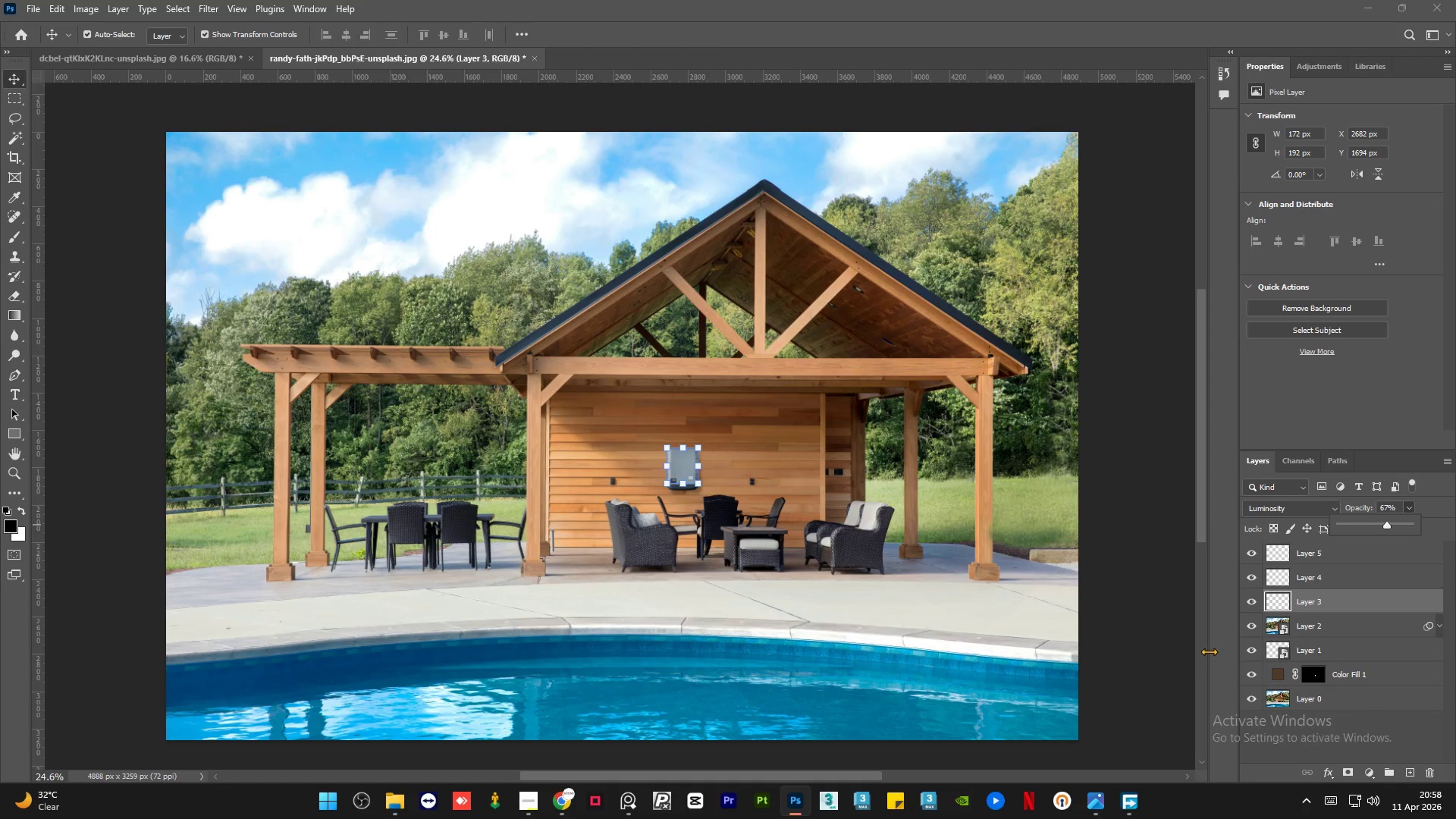 
left_click([1214, 646])
 